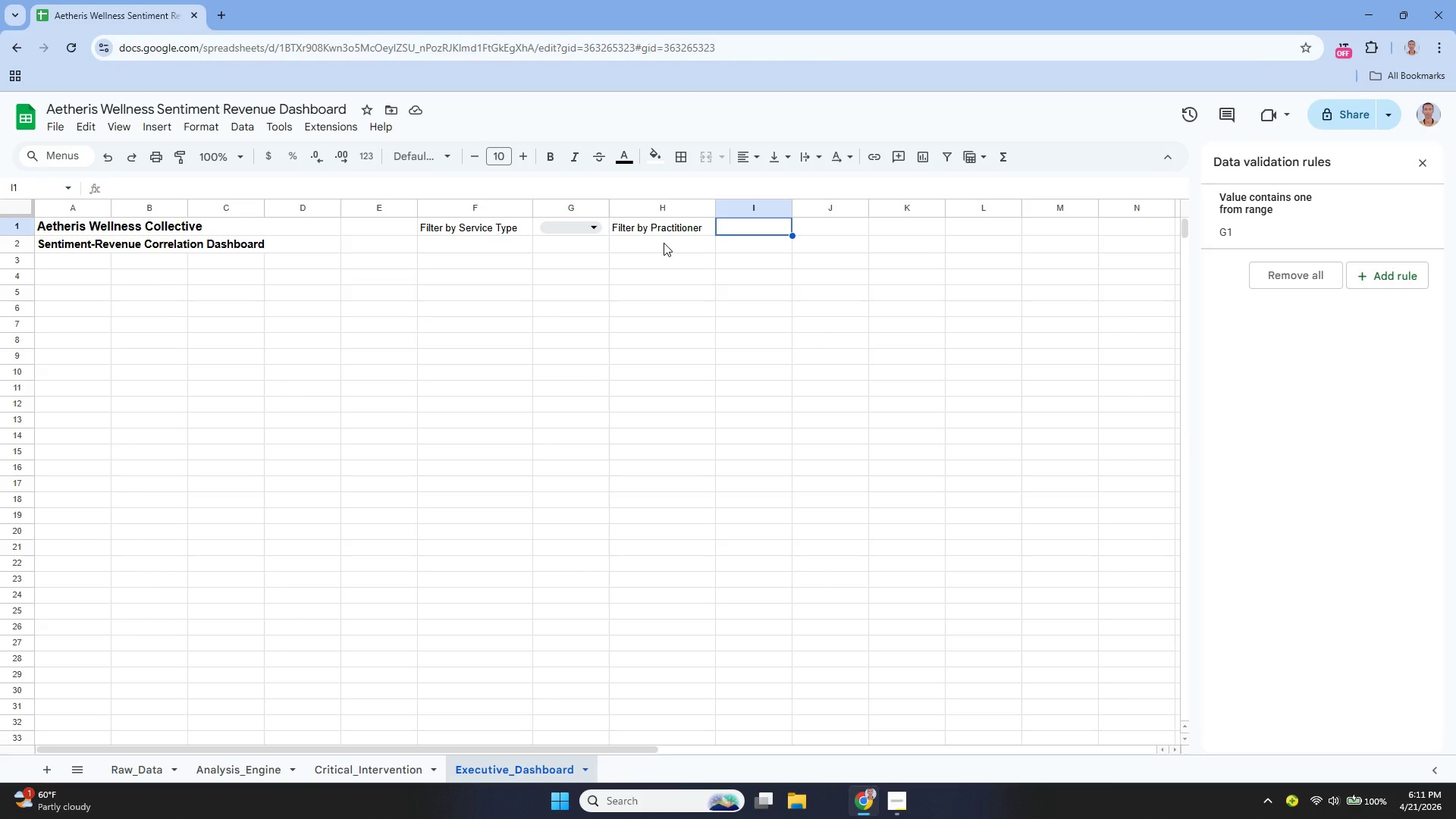 
wait(6.14)
 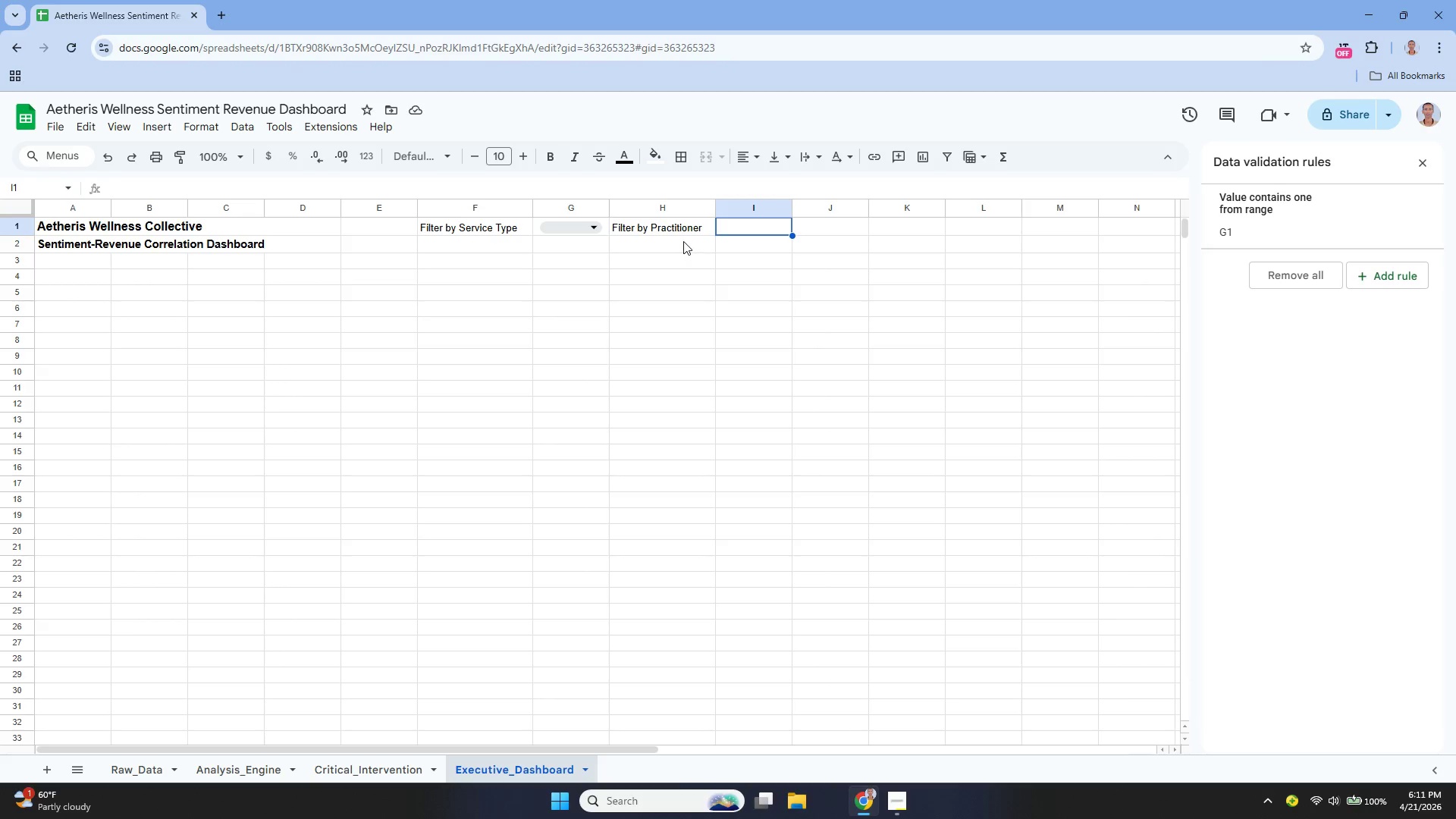 
left_click([647, 228])
 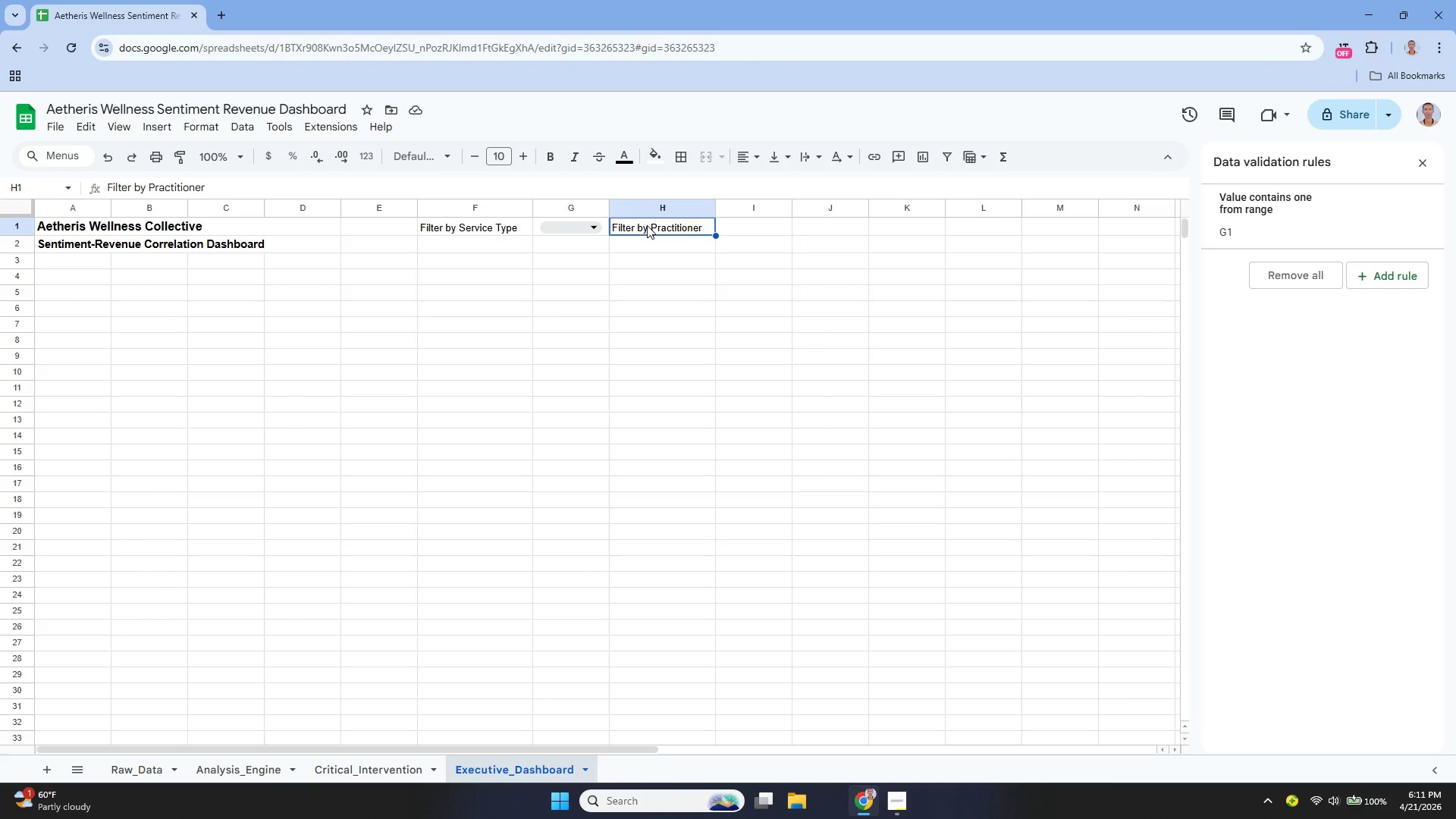 
key(Control+X)
 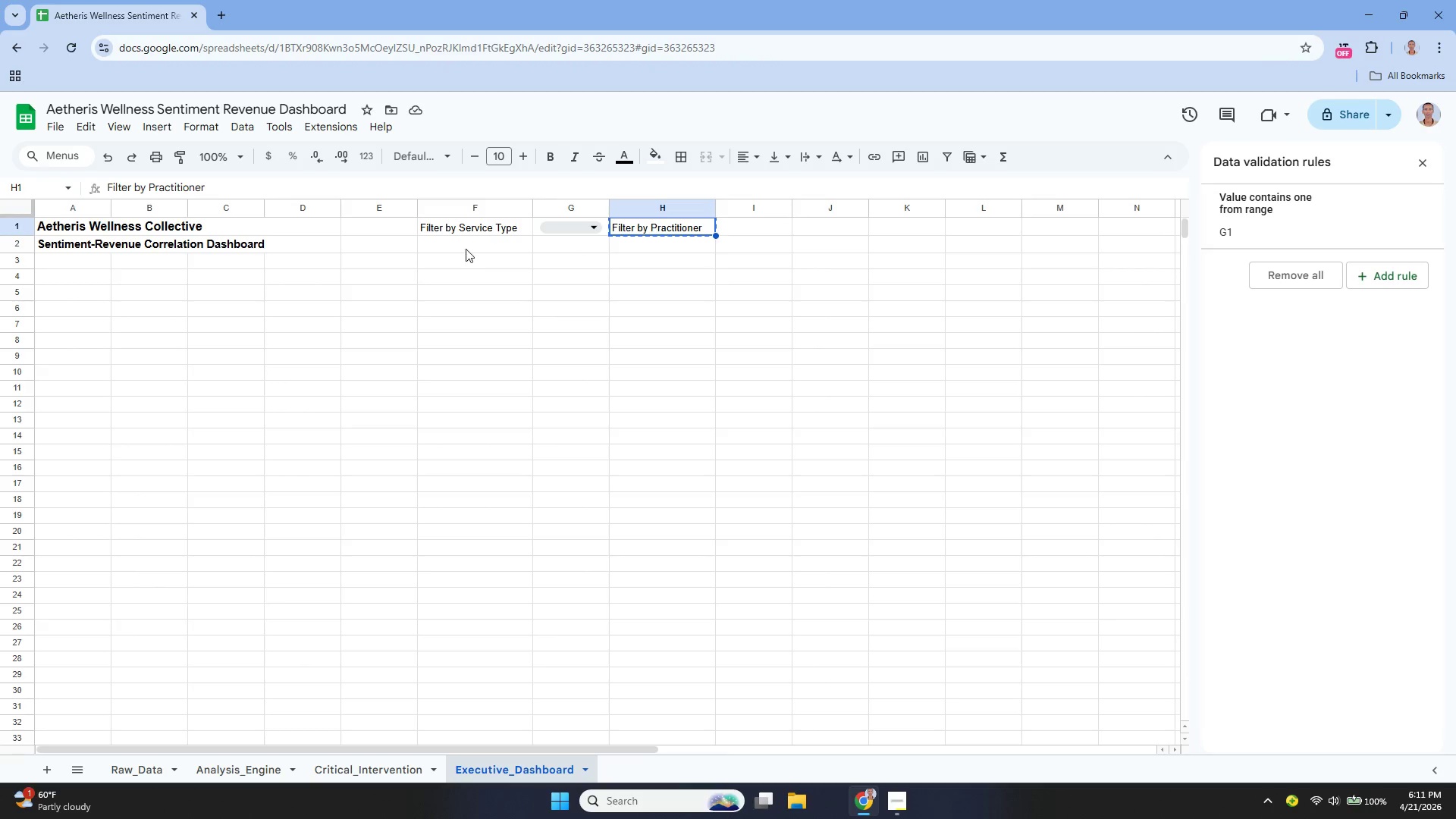 
key(Control+V)
 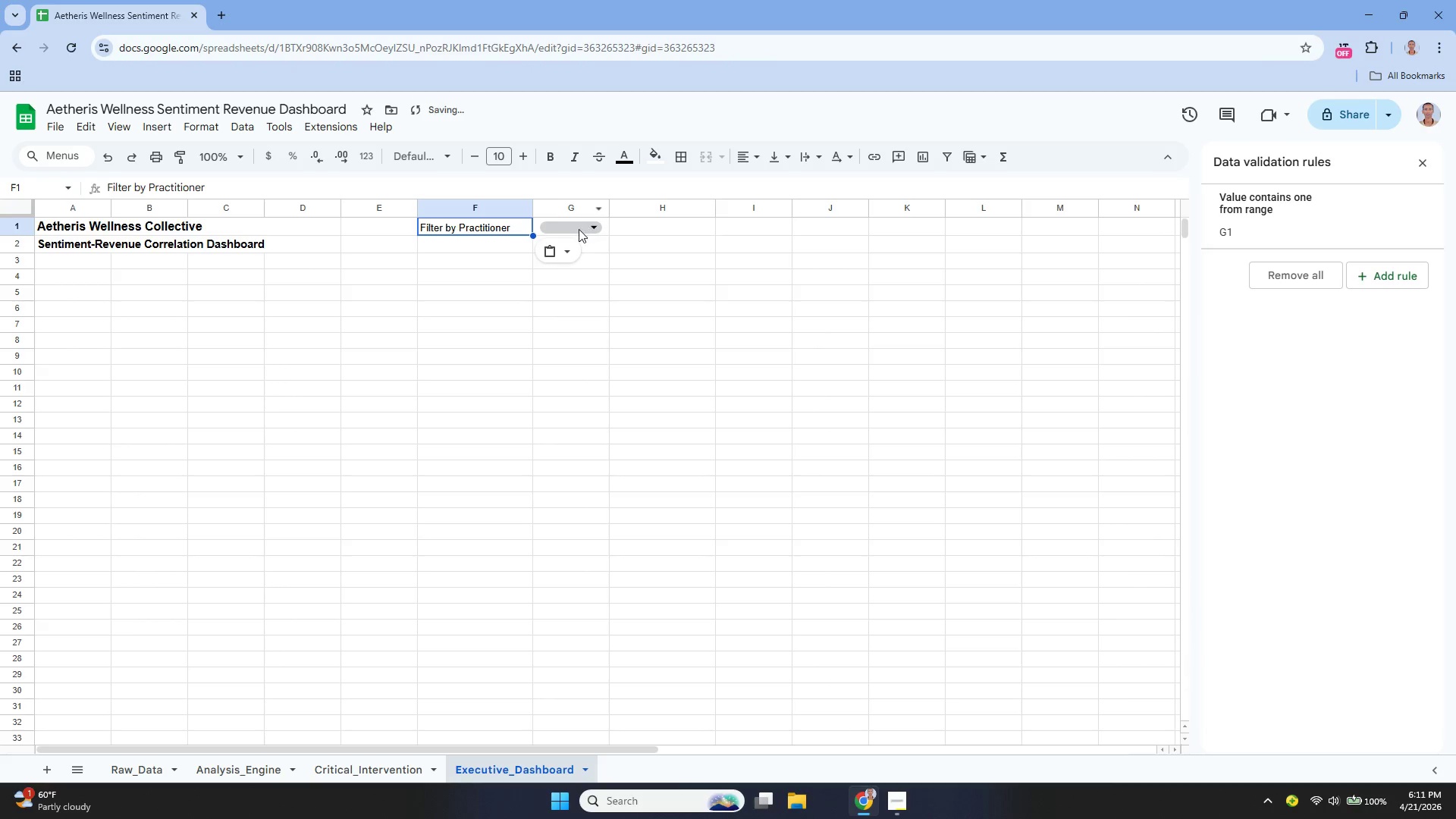 
key(Control+Z)
 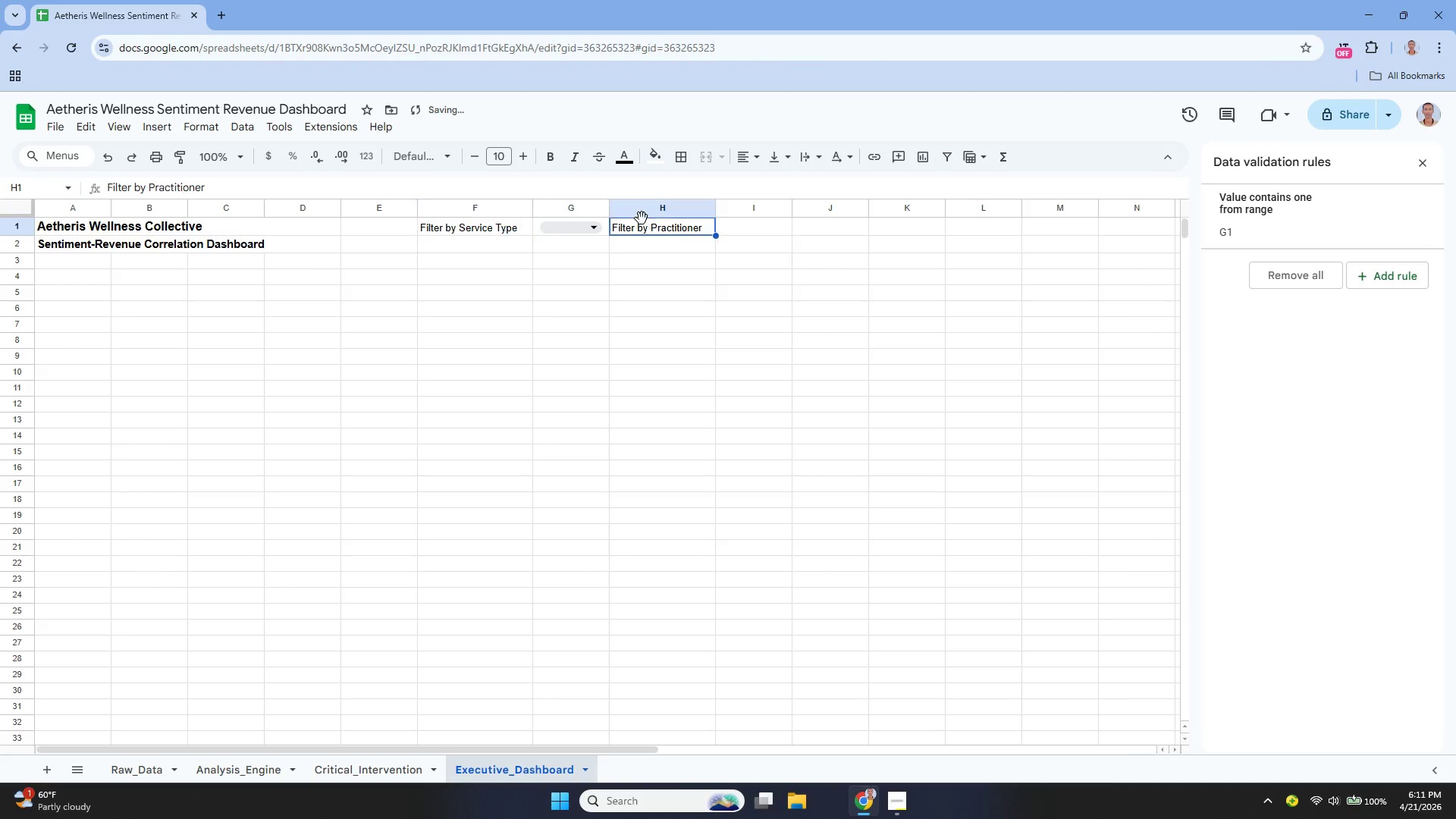 
key(Control+X)
 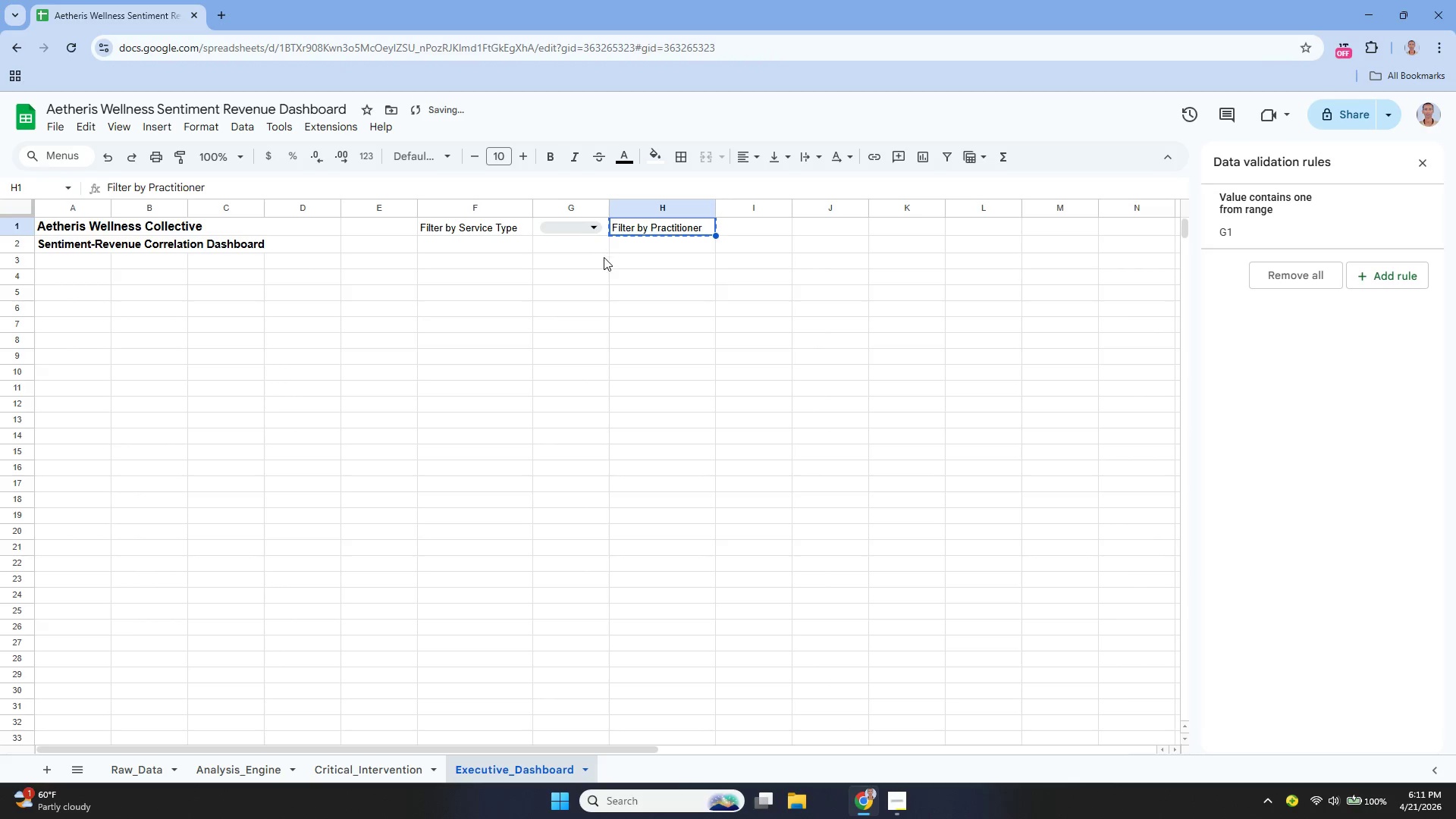 
key(Control+X)
 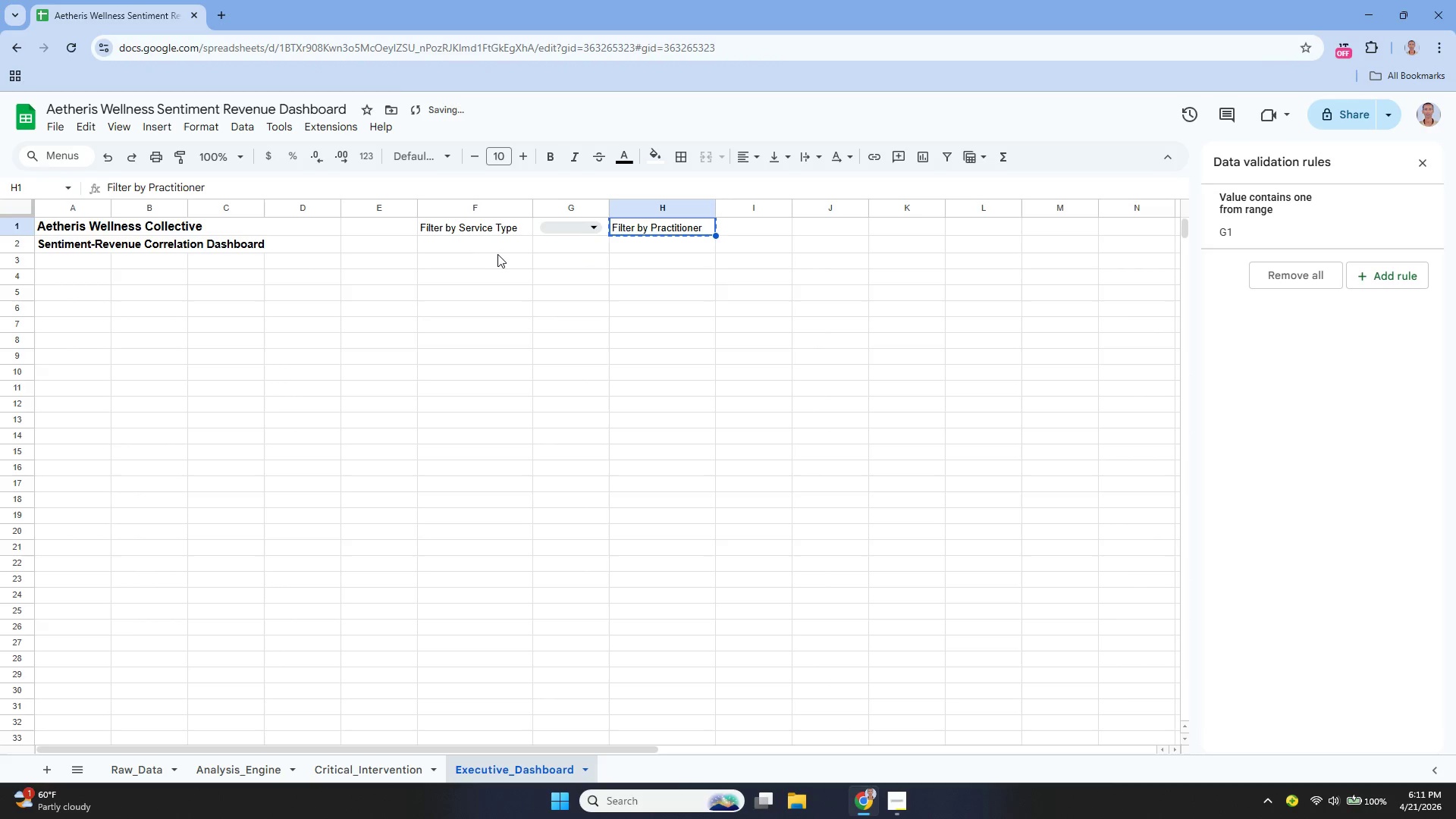 
left_click([492, 244])
 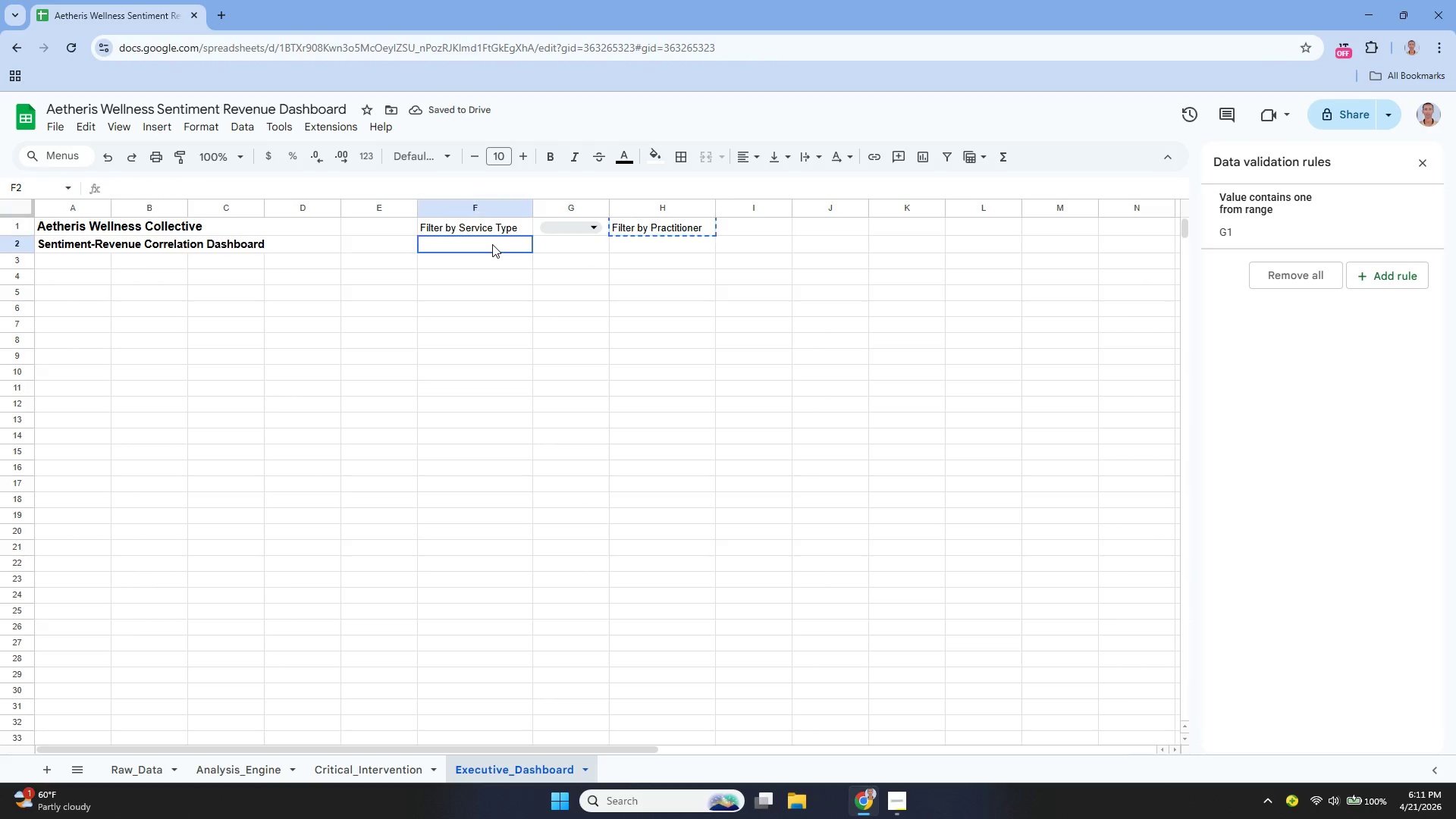 
key(Control+ControlLeft)
 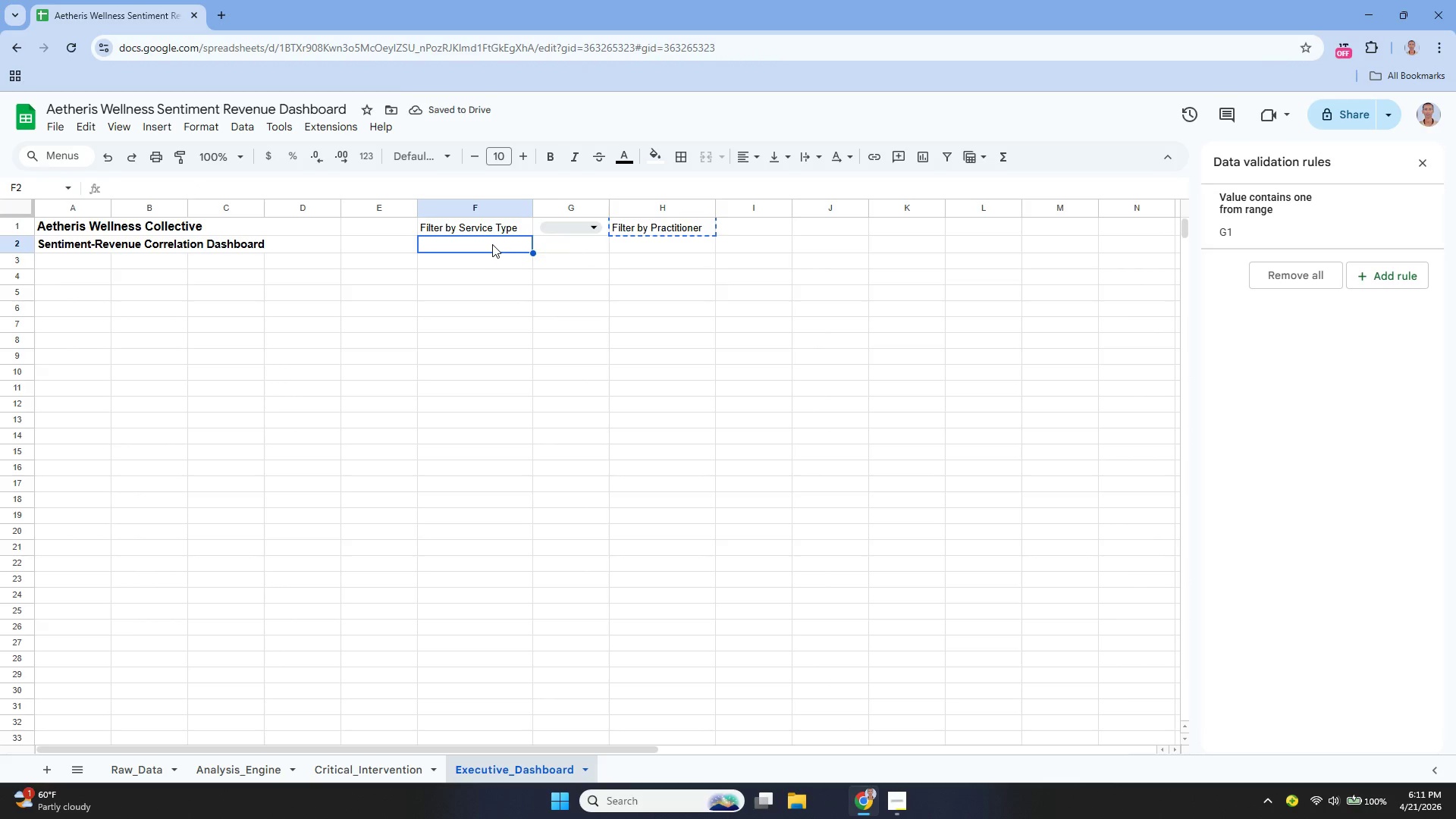 
key(Control+V)
 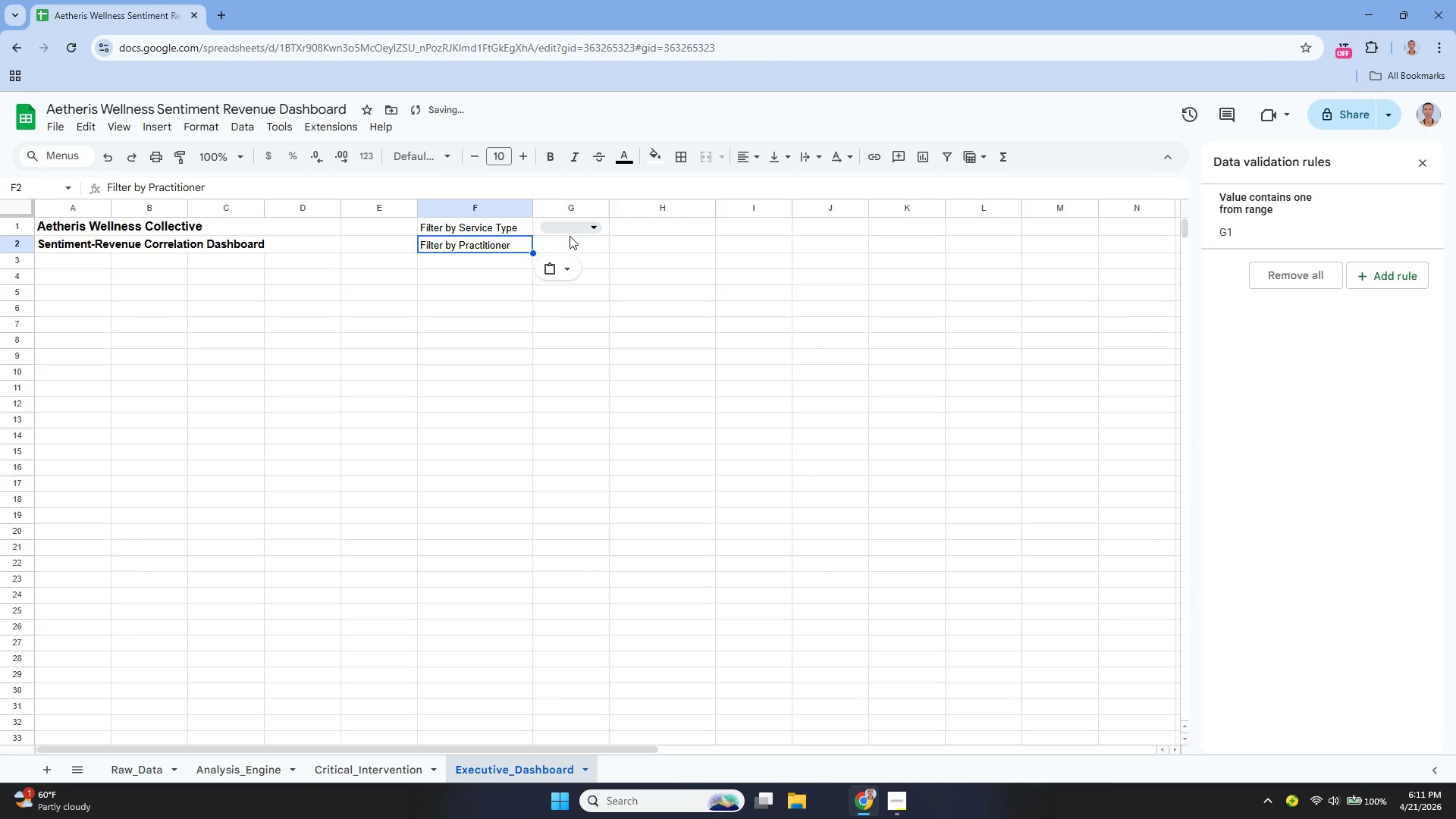 
left_click([577, 243])
 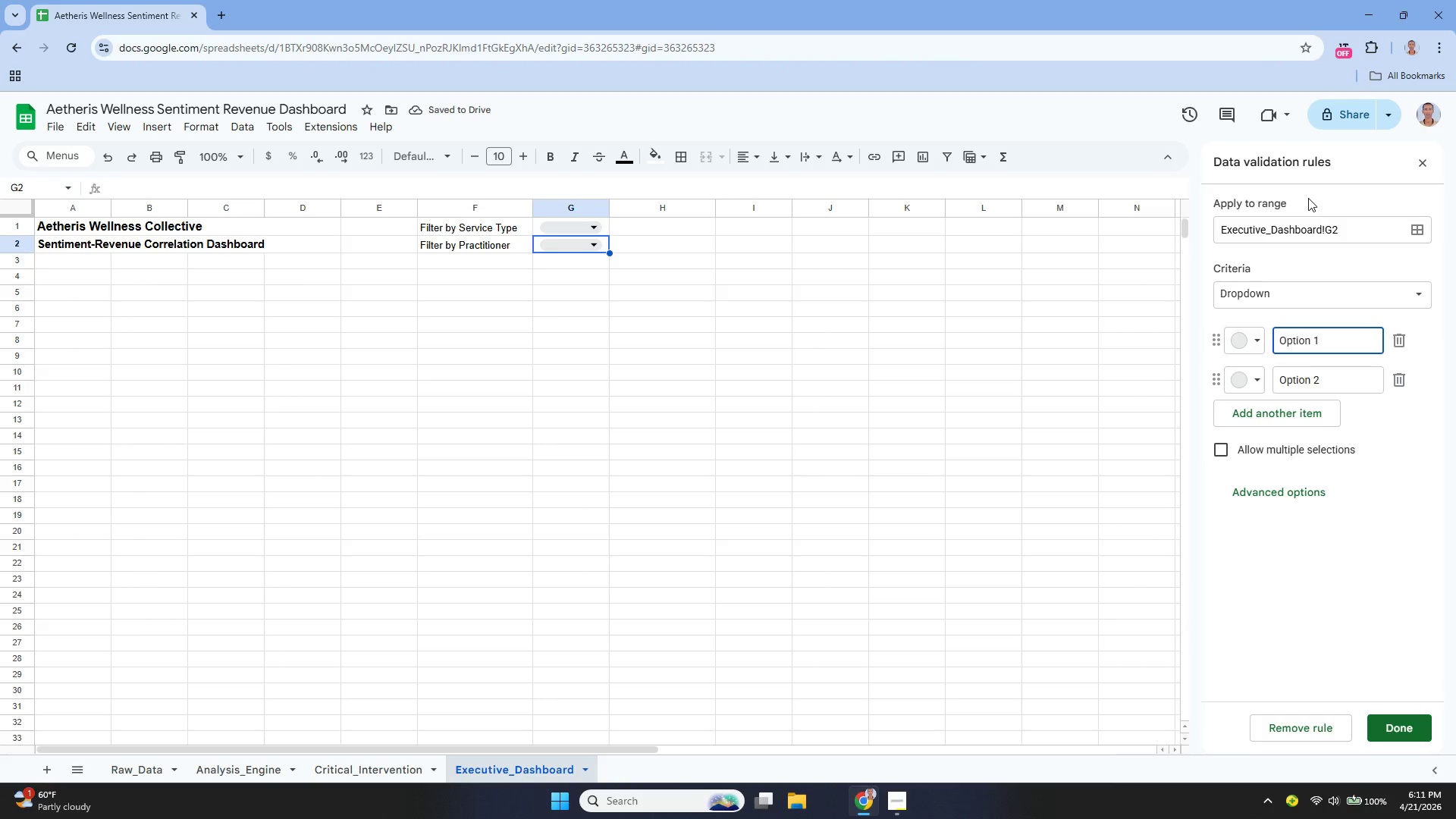 
wait(15.81)
 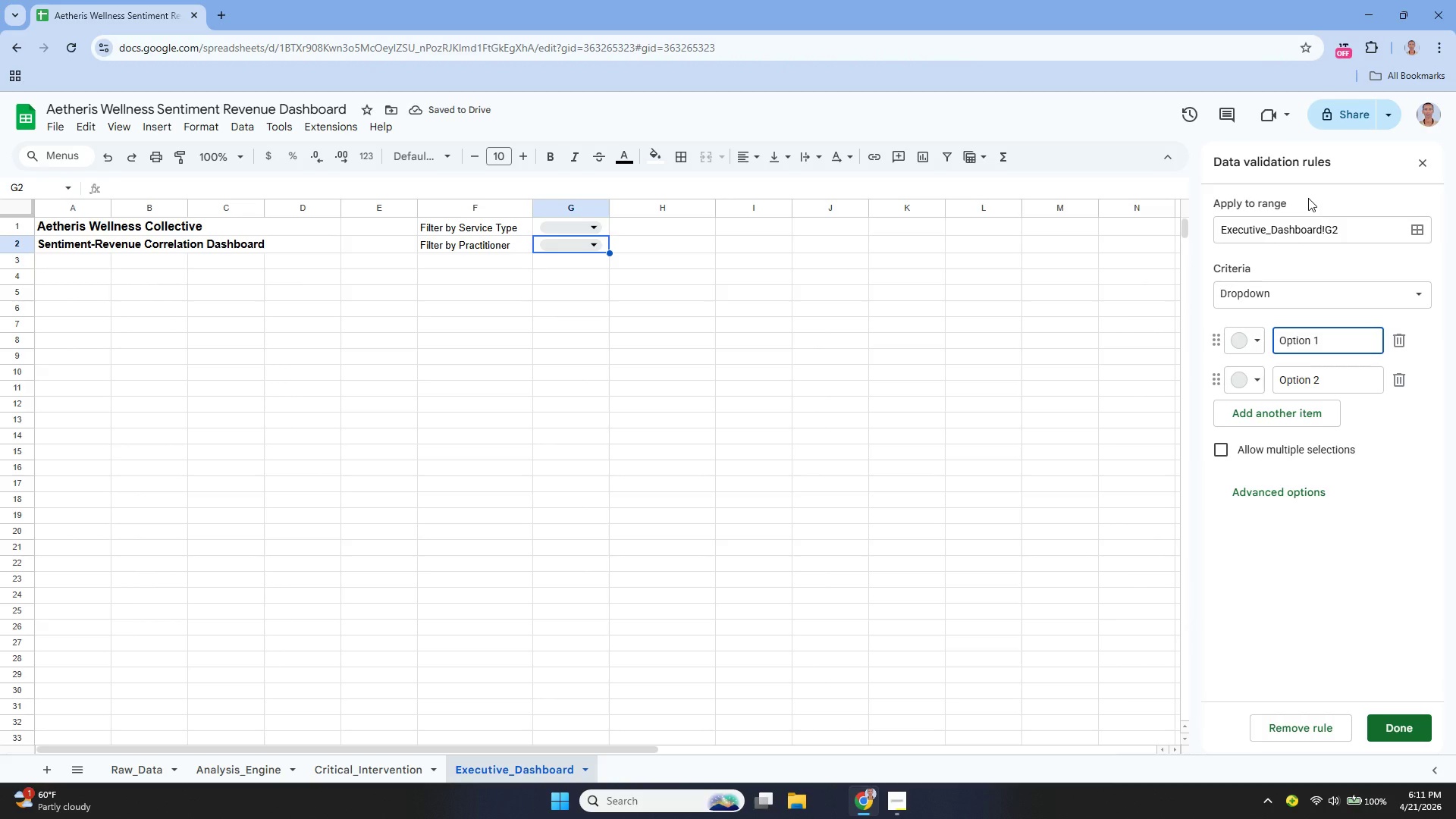 
left_click([1303, 313])
 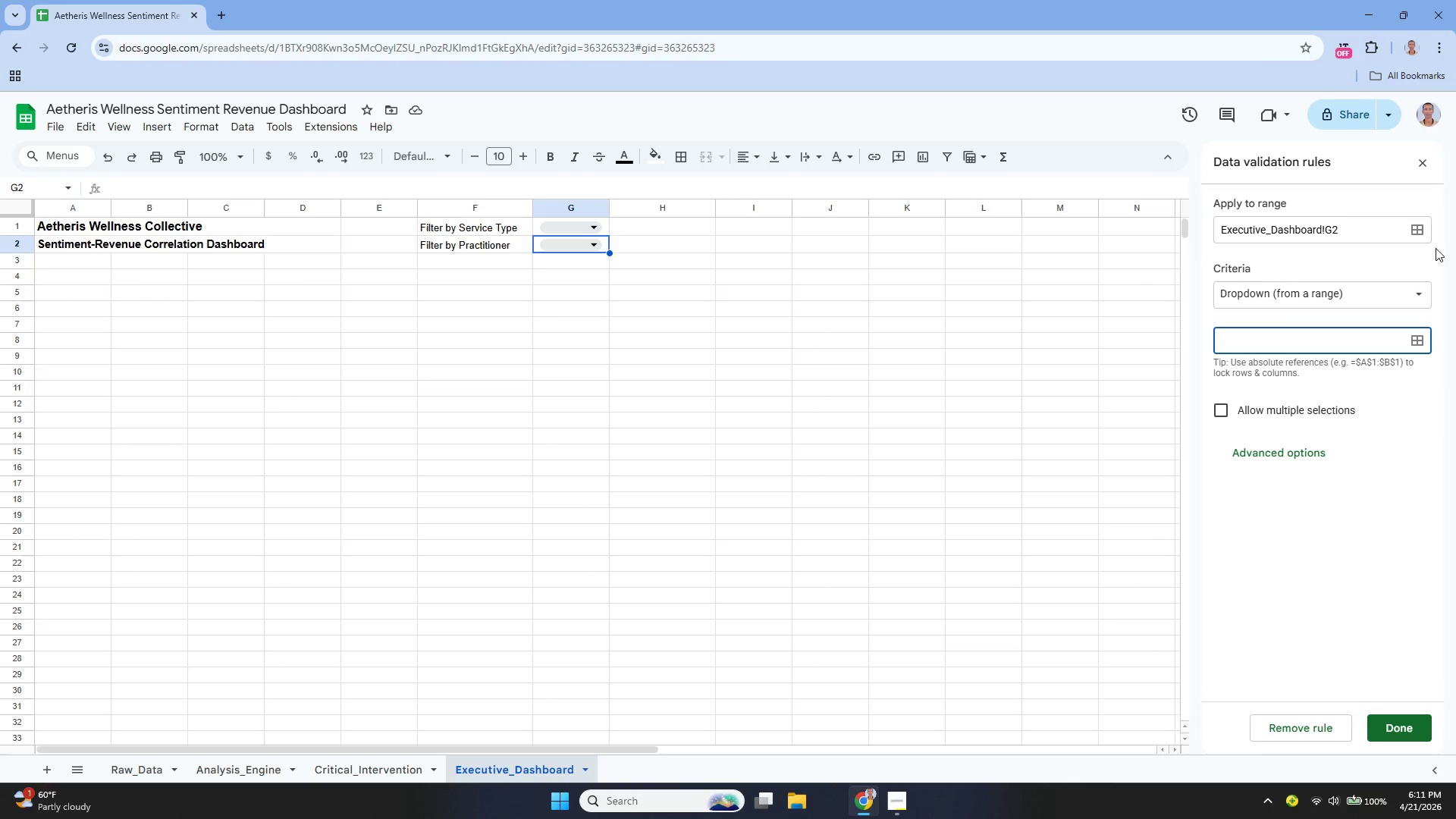 
key(Shift+A)
 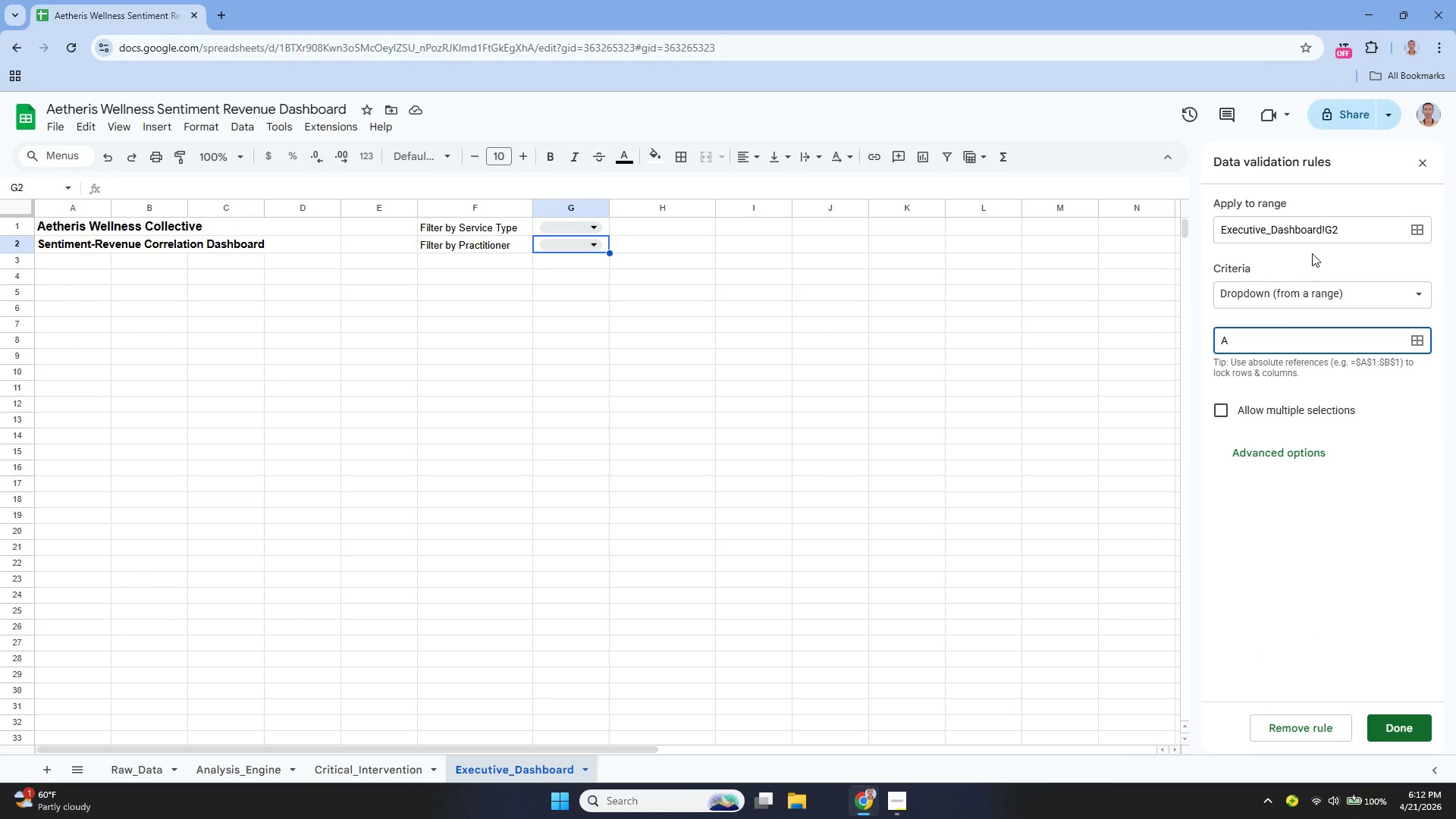 
type(nalysis_Engine!C2:C)
 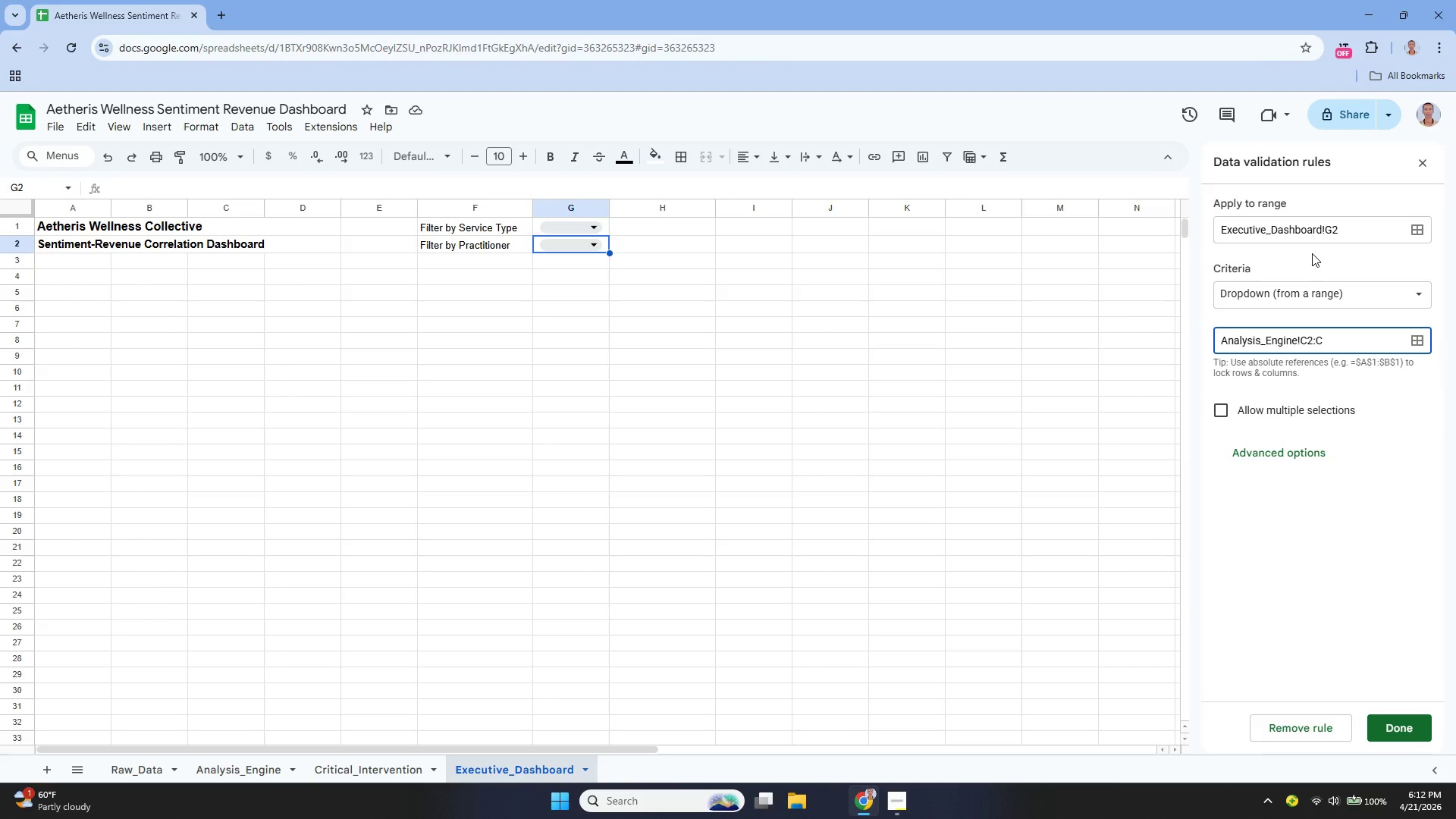 
wait(10.03)
 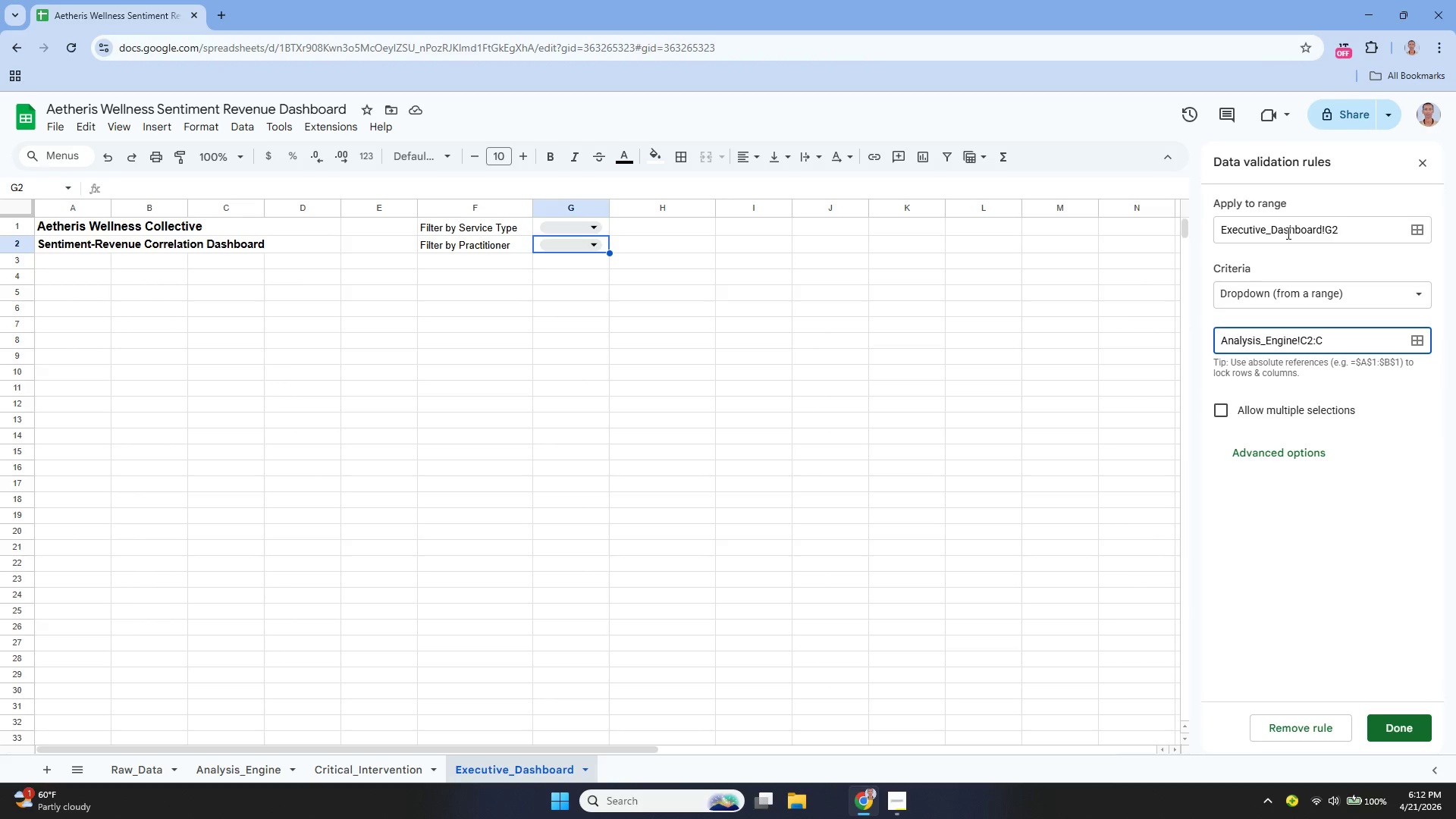 
left_click([593, 244])
 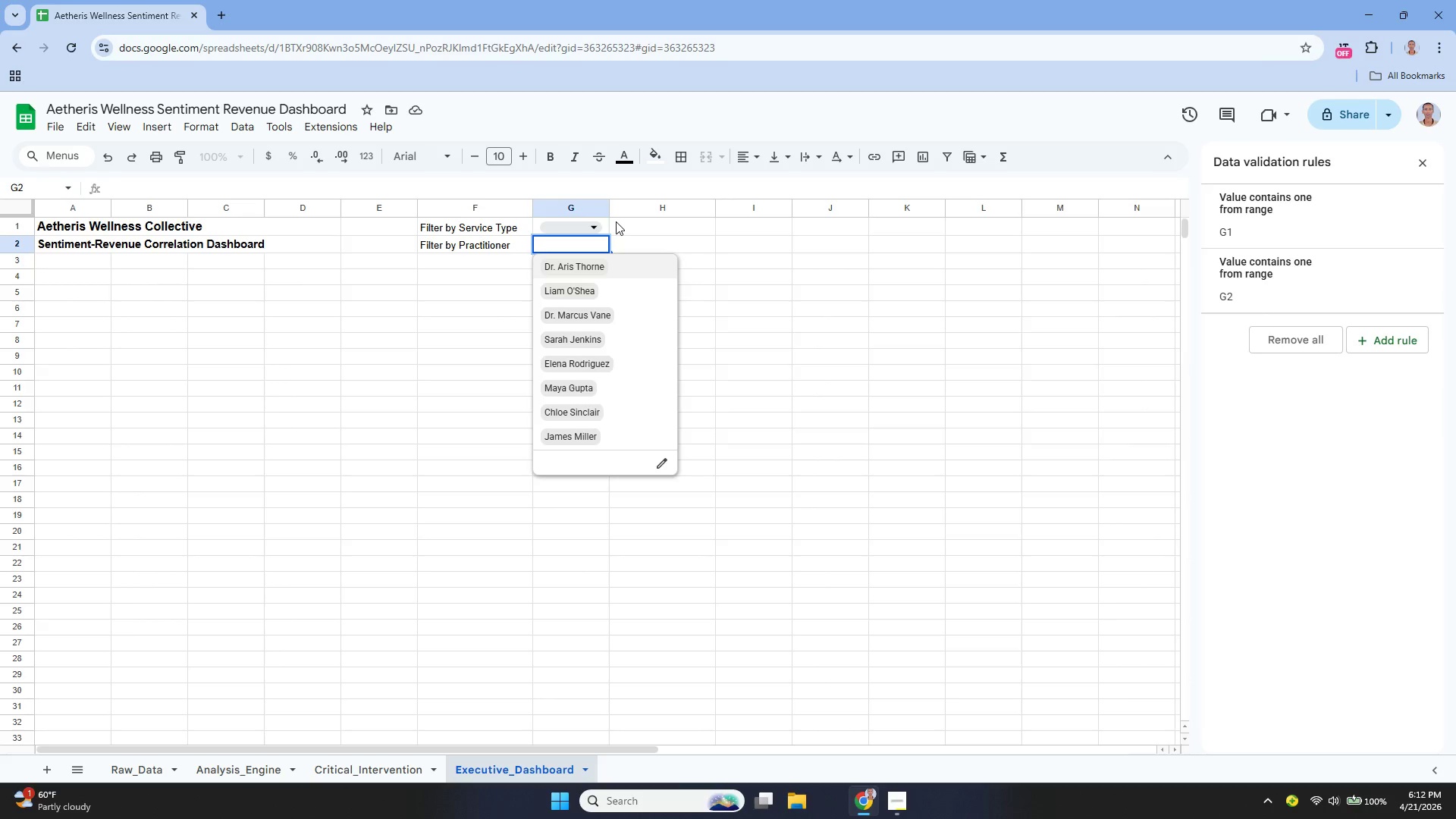 
wait(15.05)
 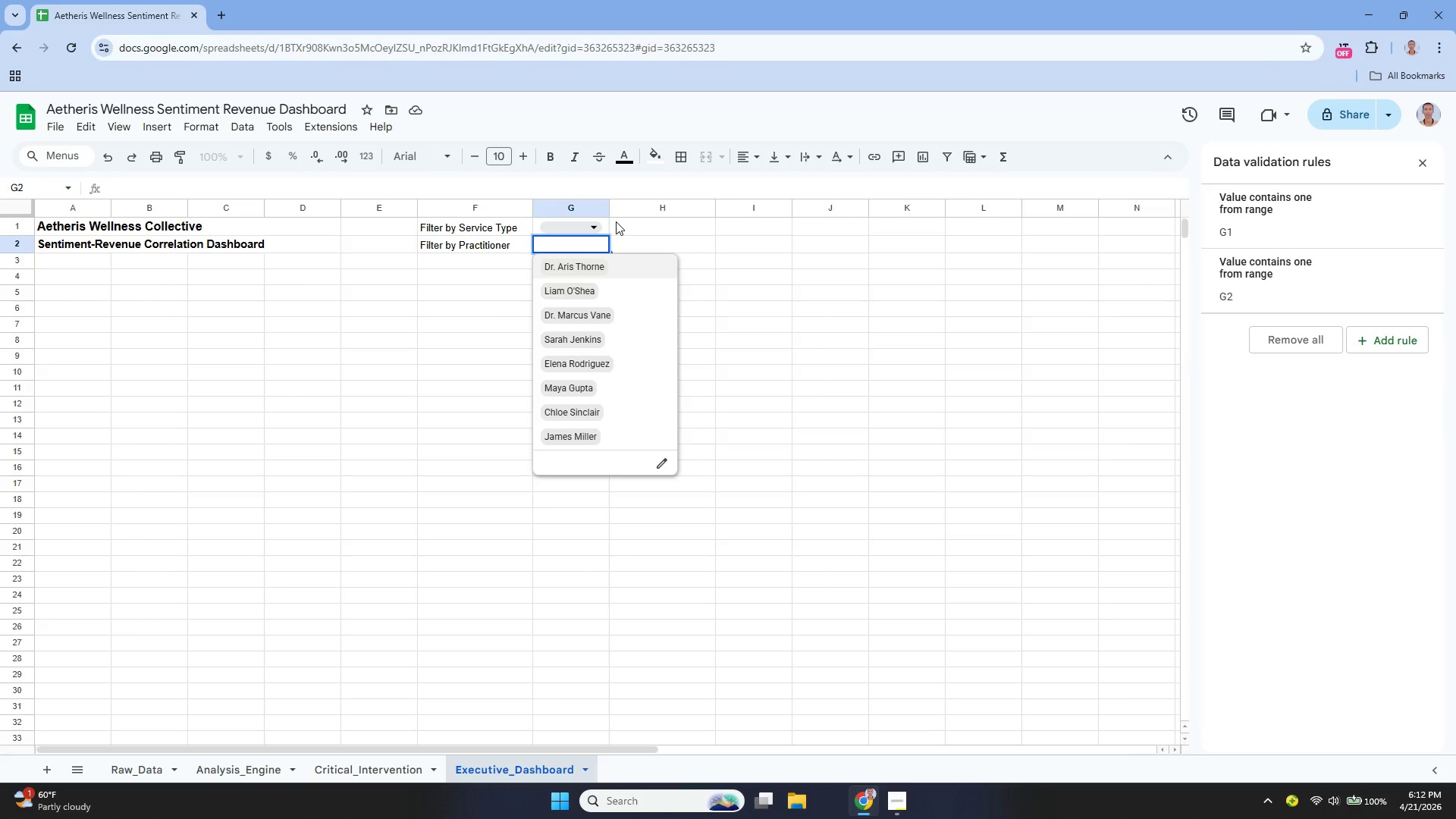 
left_click([70, 283])
 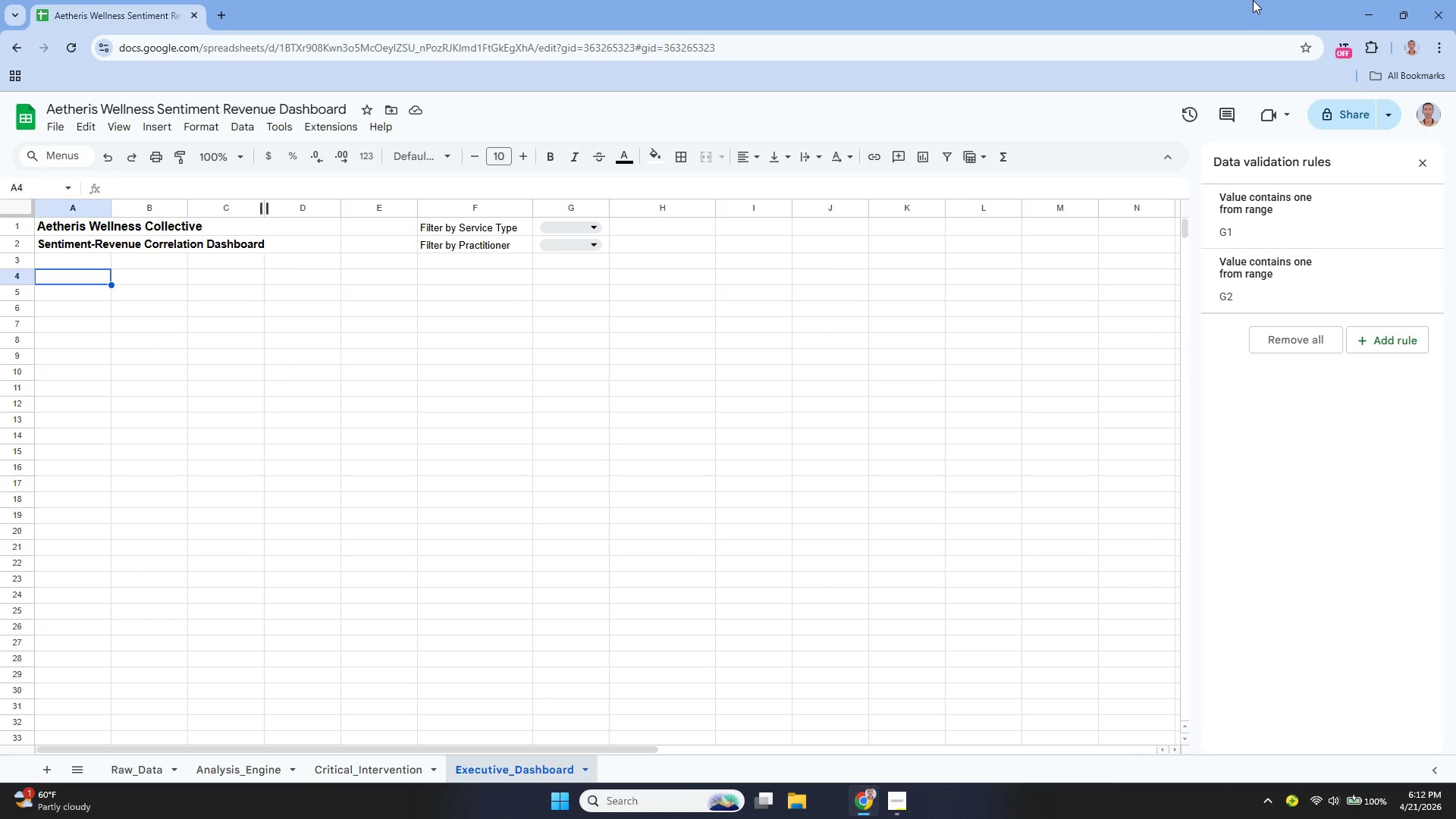 
key(Enter)
 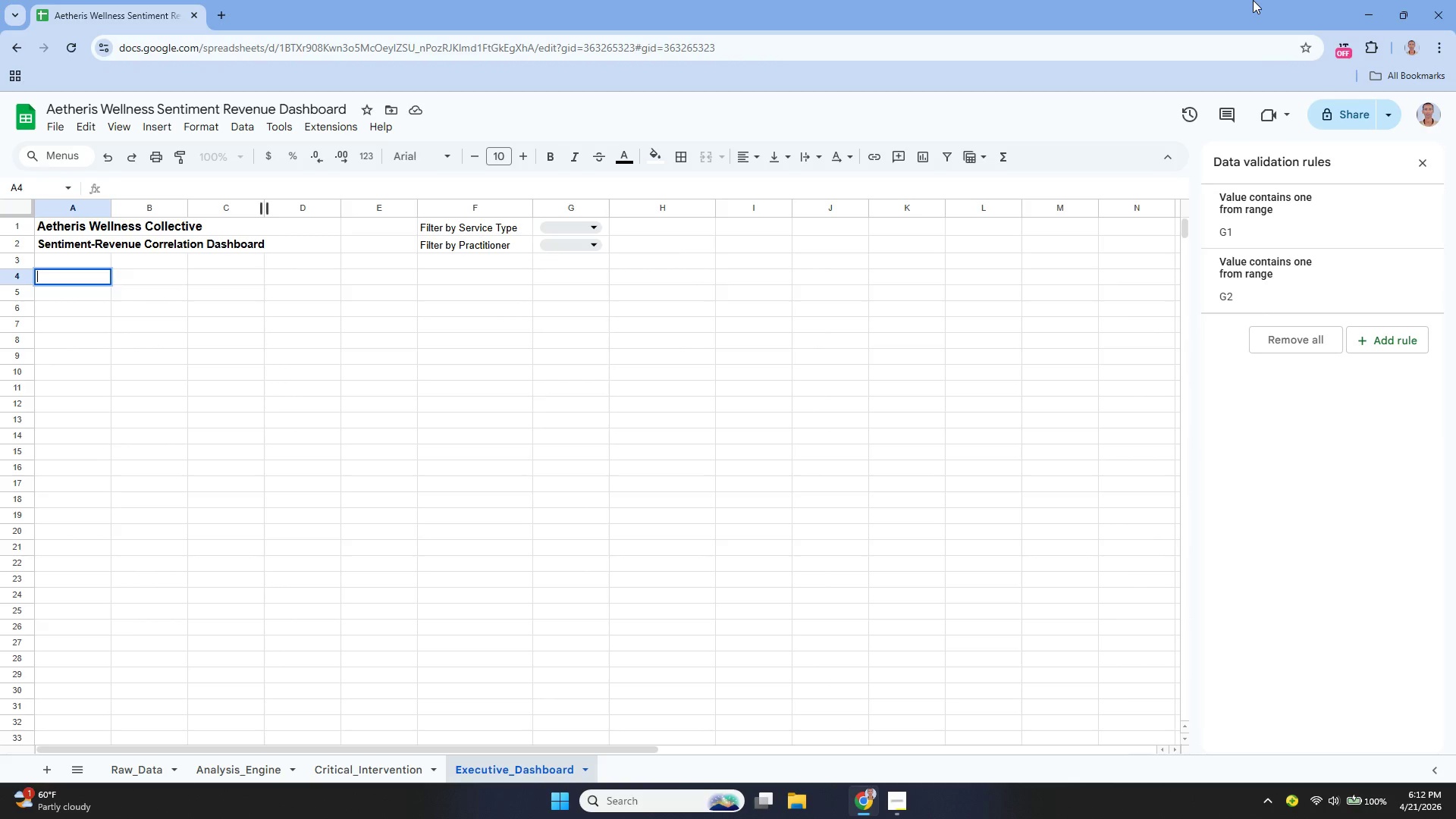 
type(Total Revenue)
 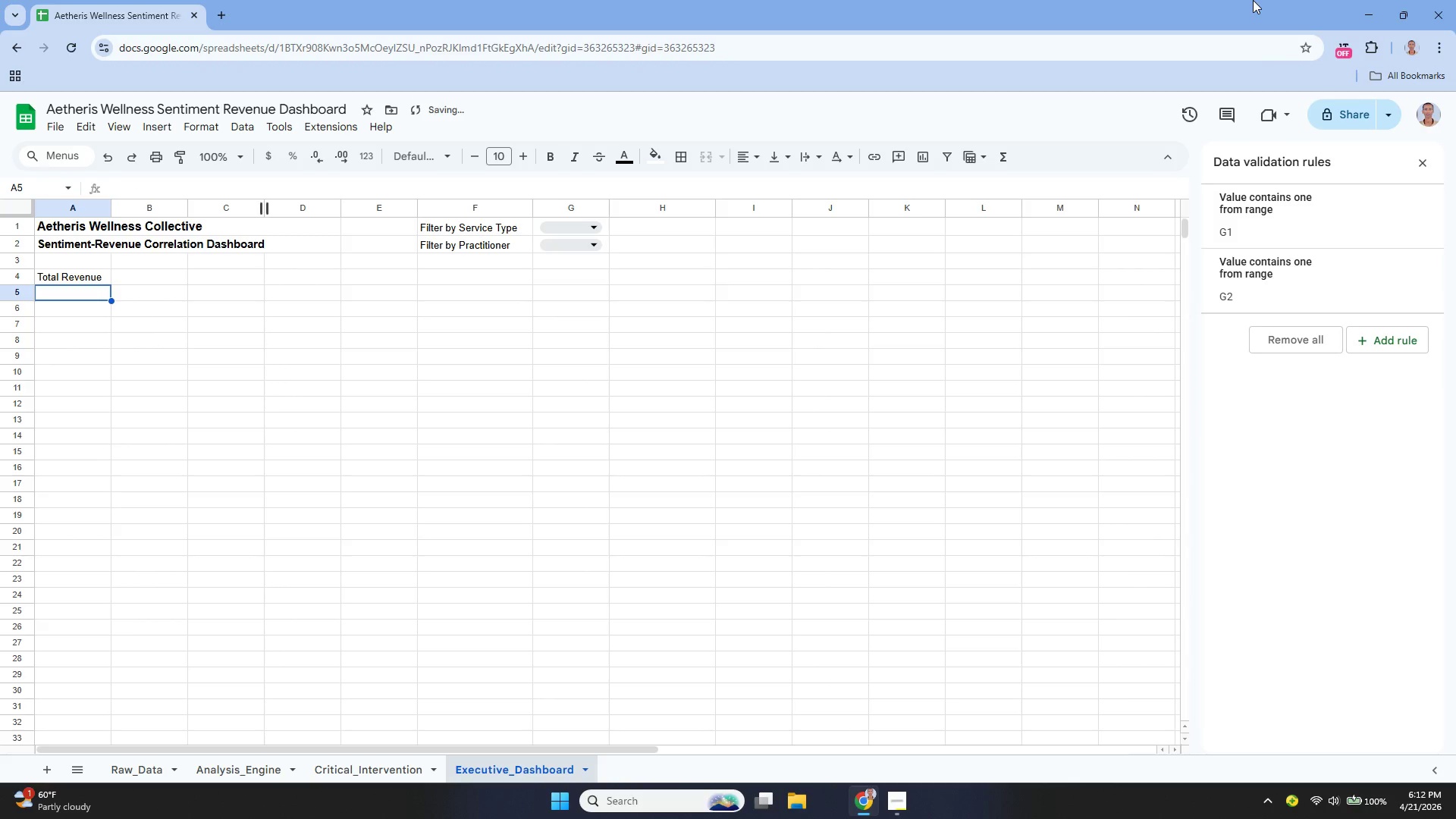 
 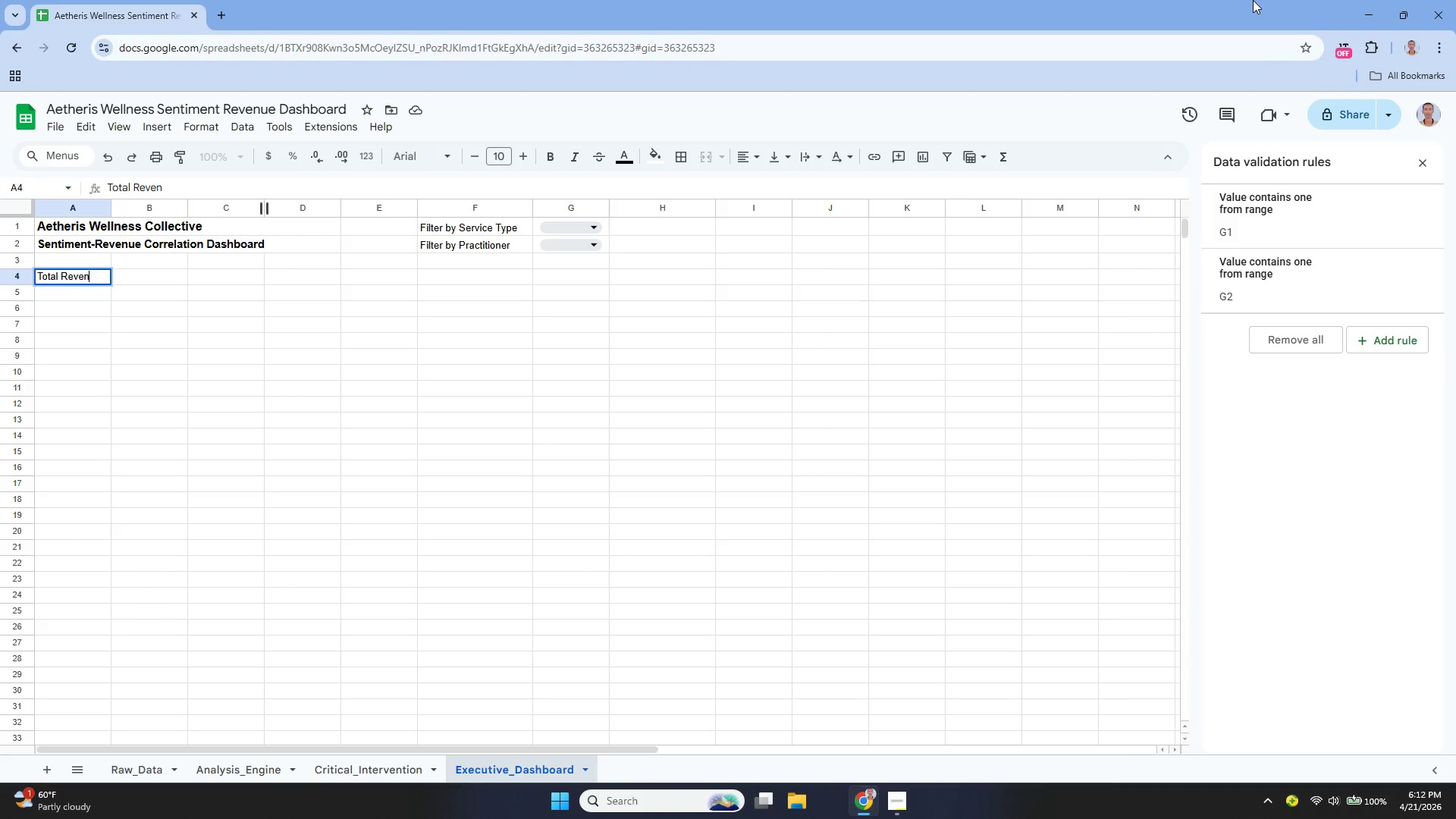 
key(Enter)
 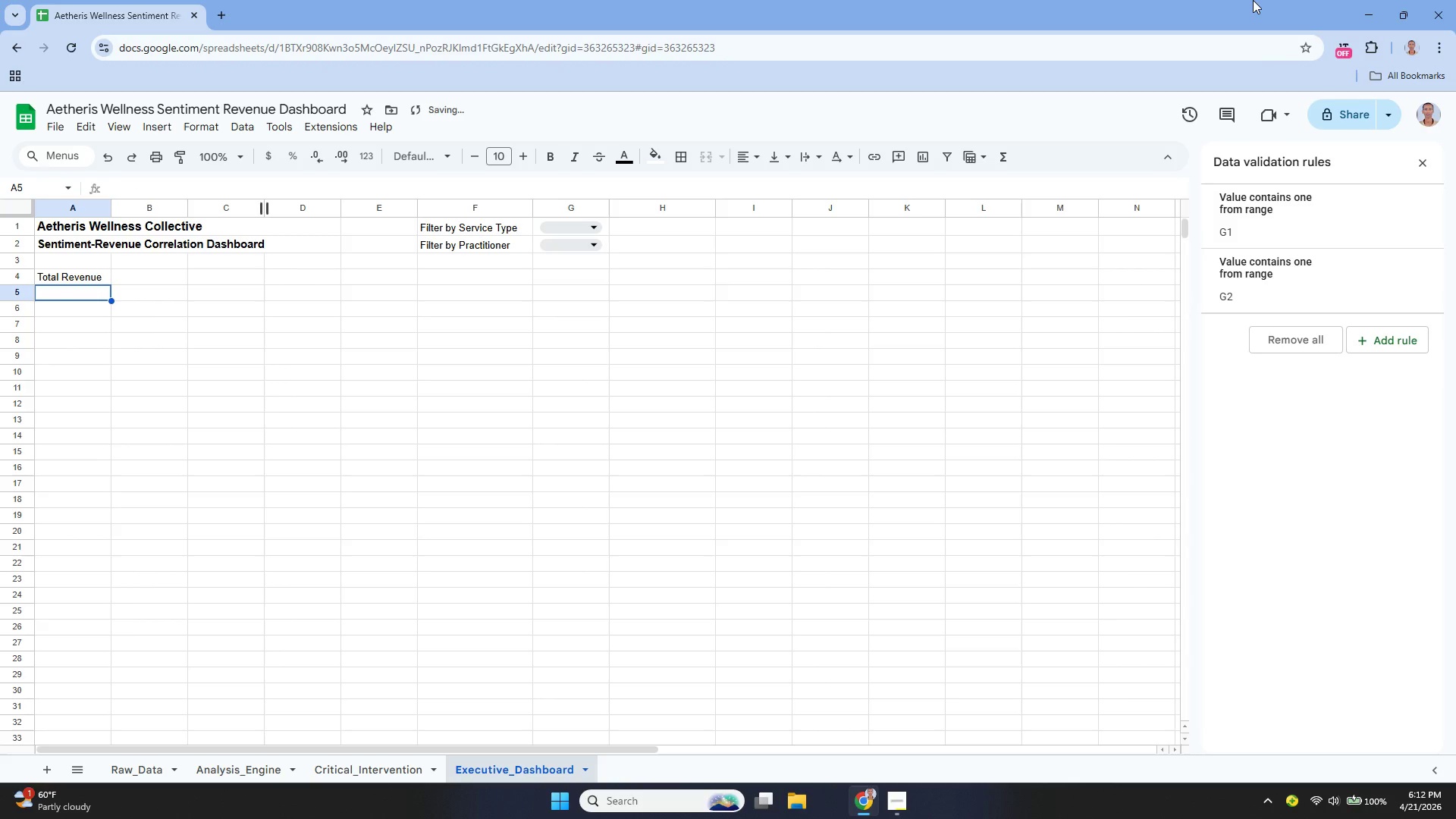 
key(ArrowUp)
 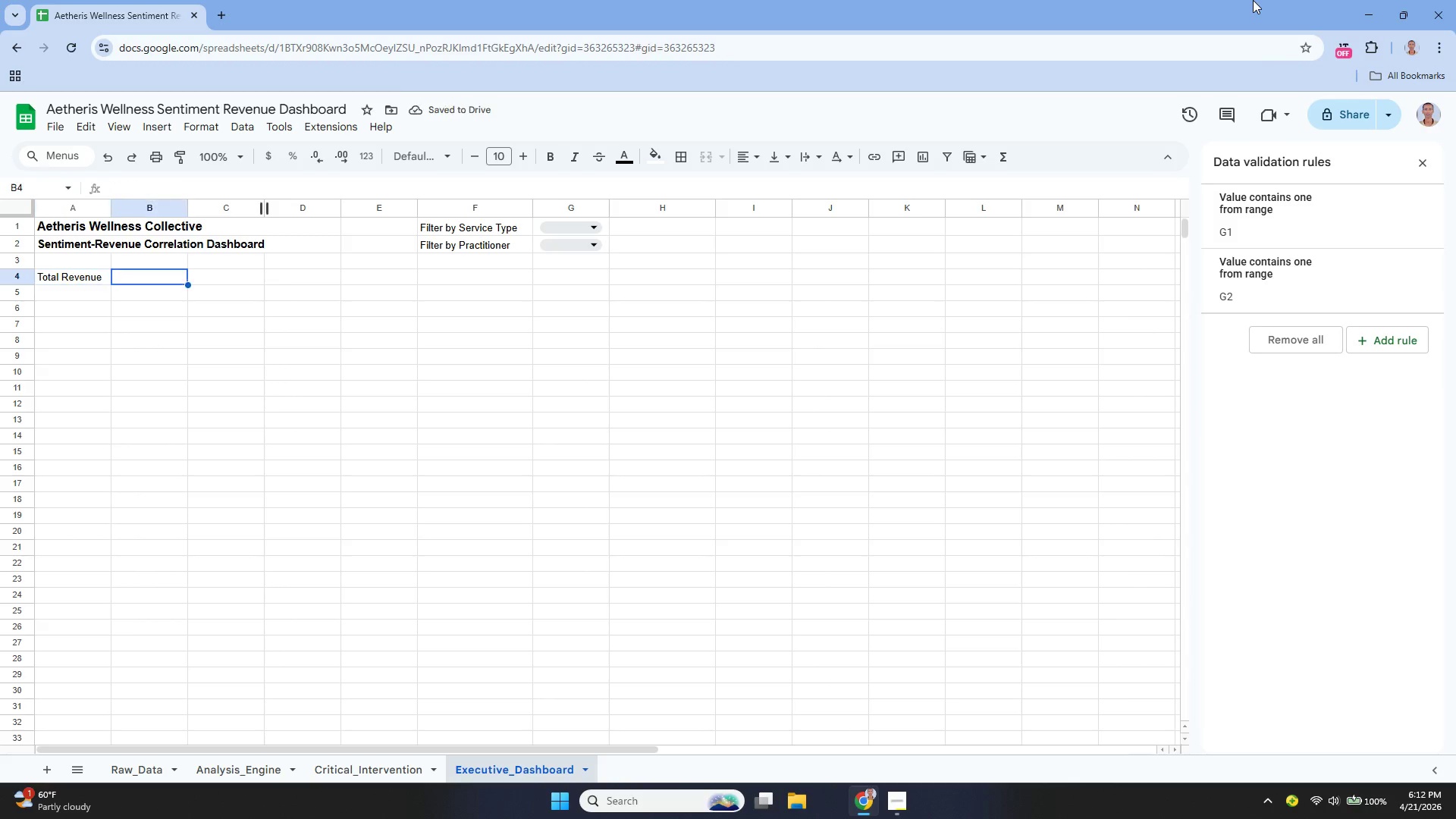 
key(ArrowRight)
 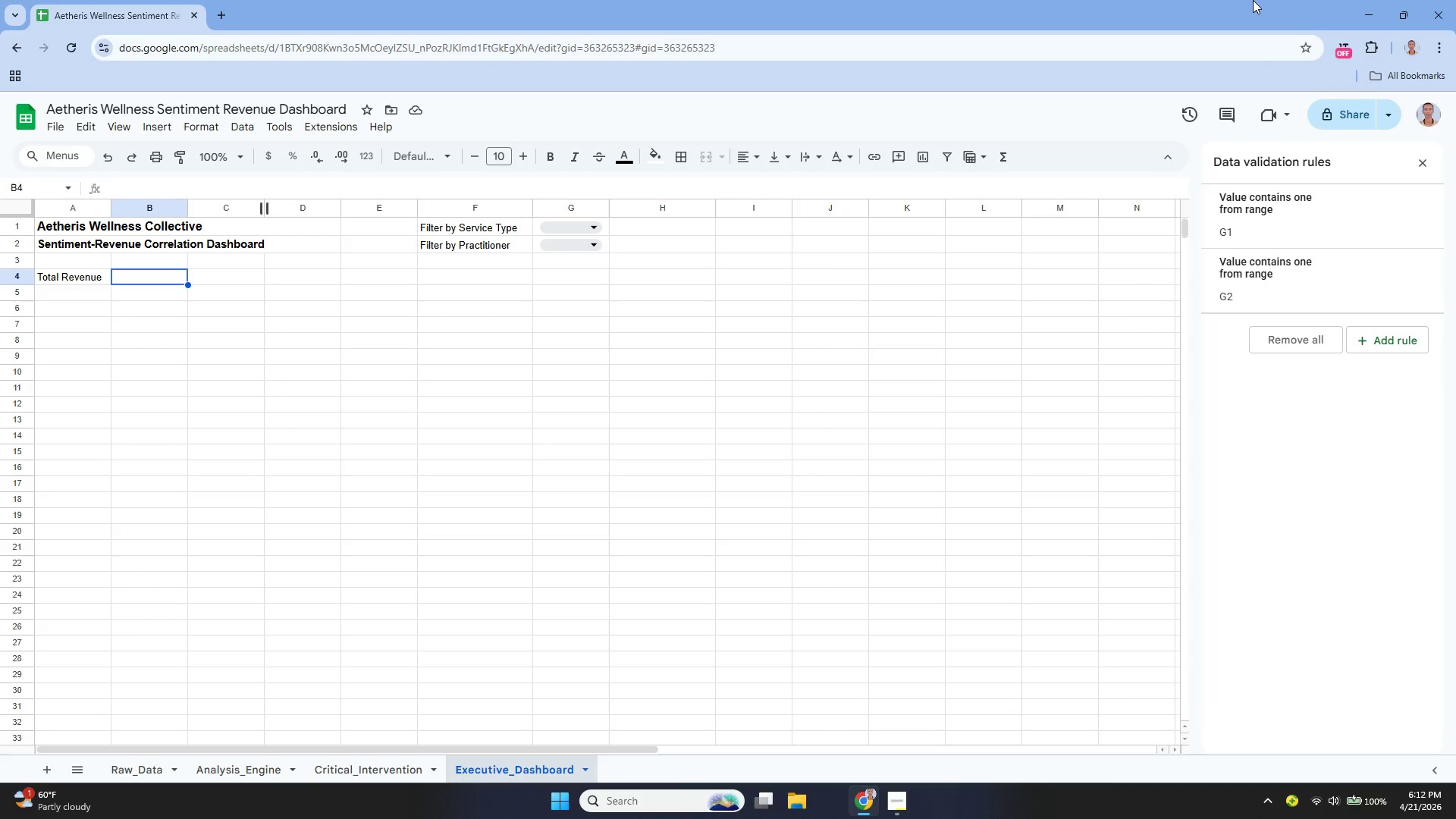 
wait(6.03)
 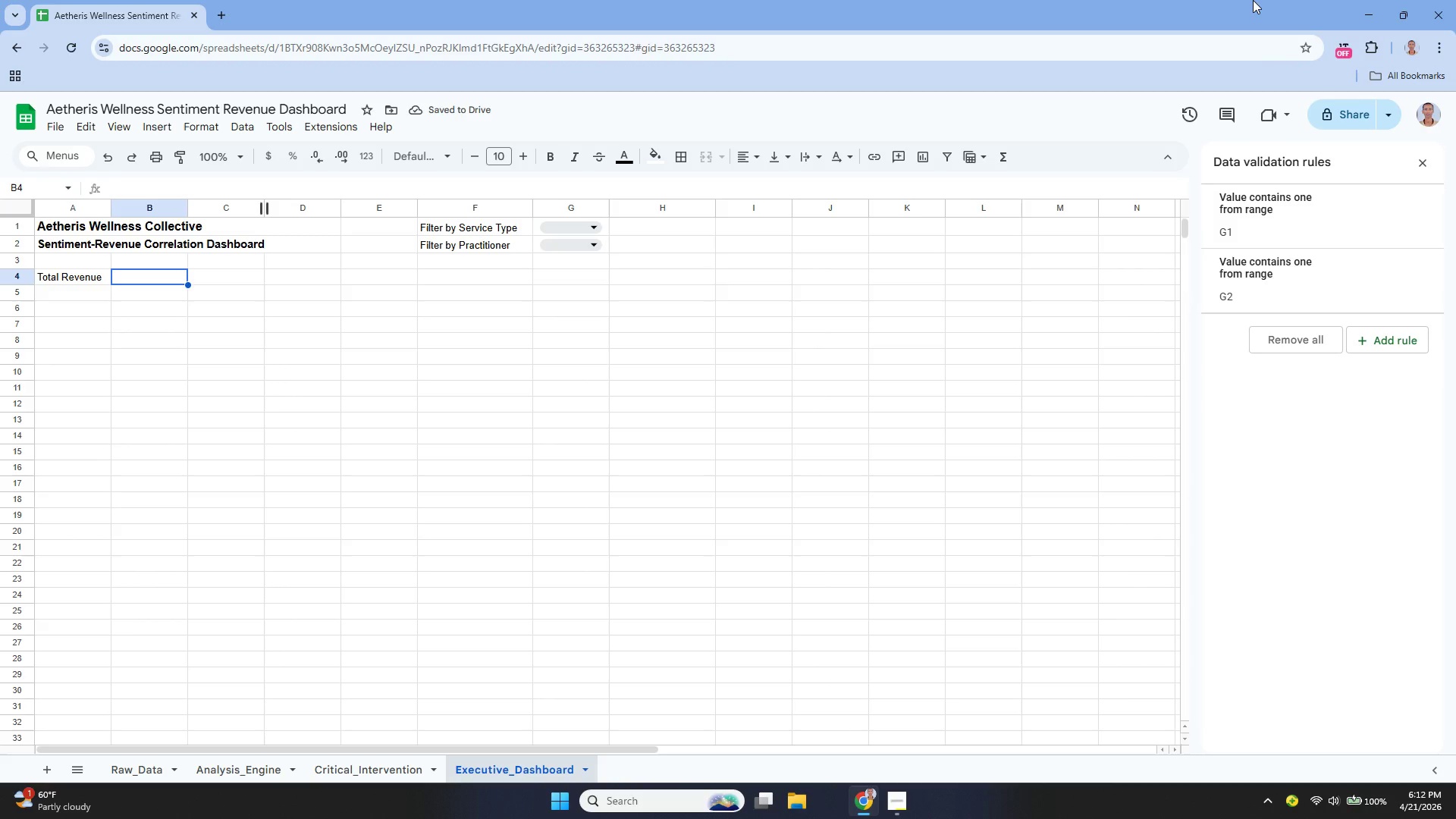 
key(ArrowDown)
 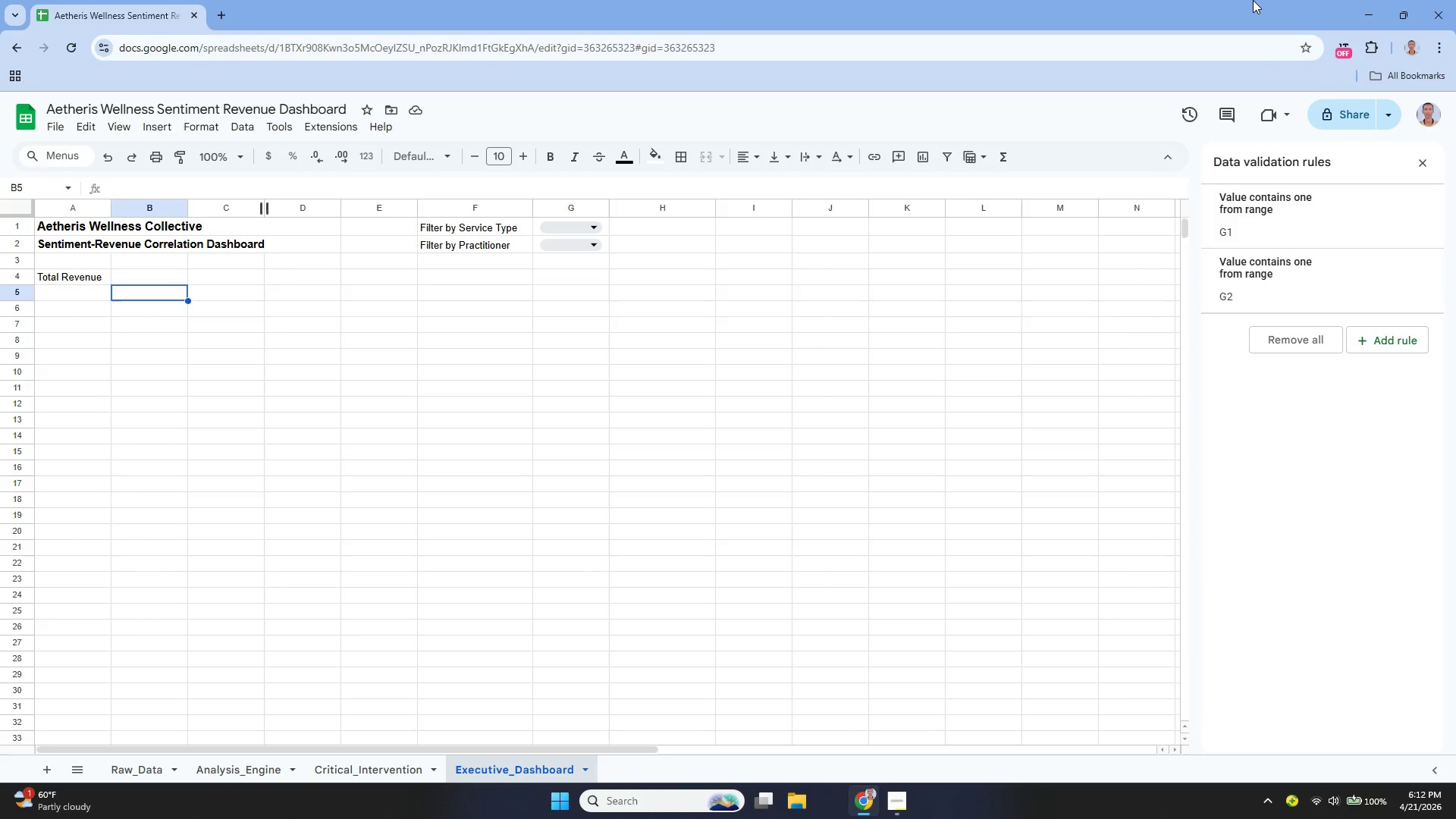 
key(ArrowLeft)
 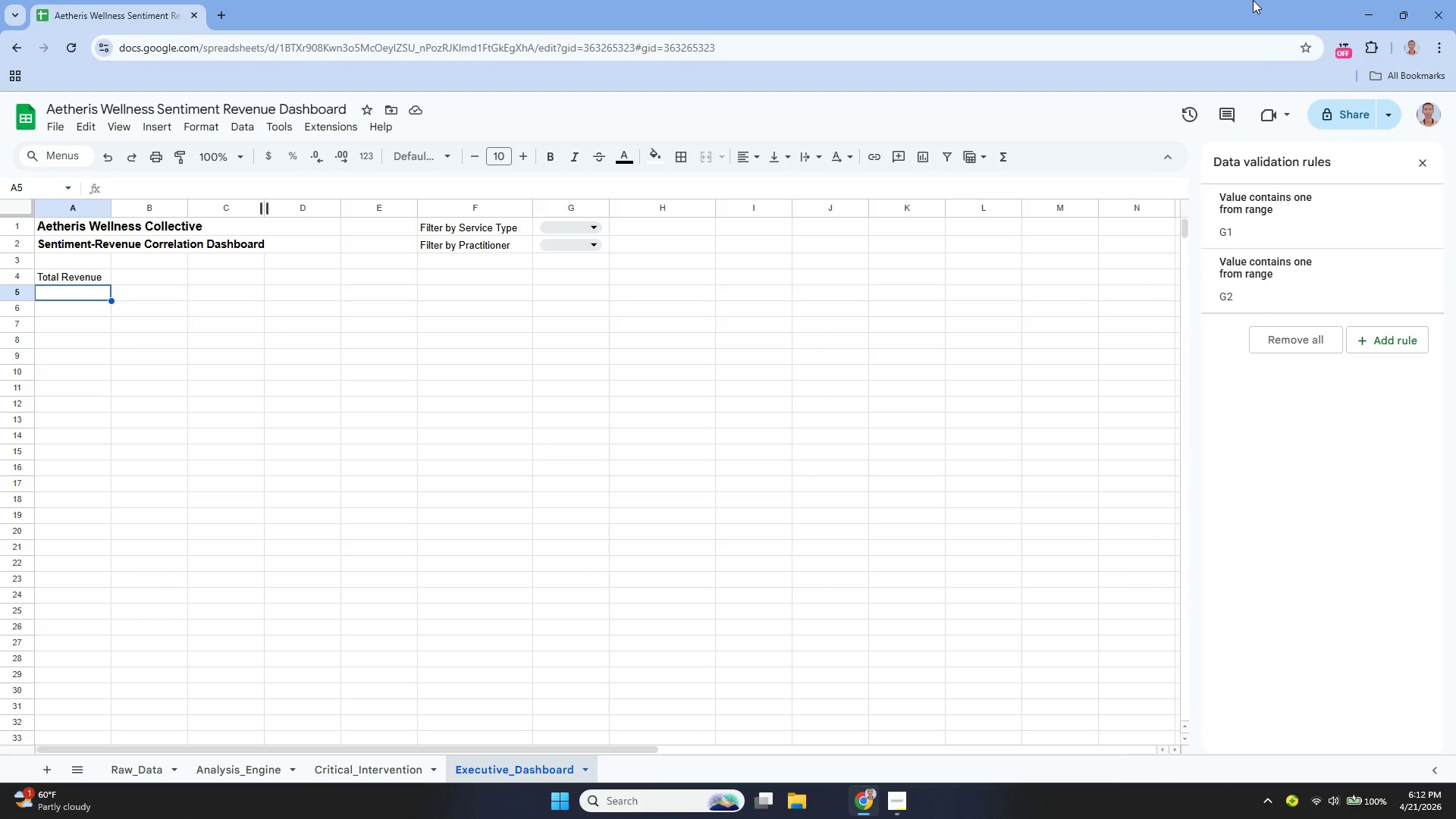 
key(Enter)
 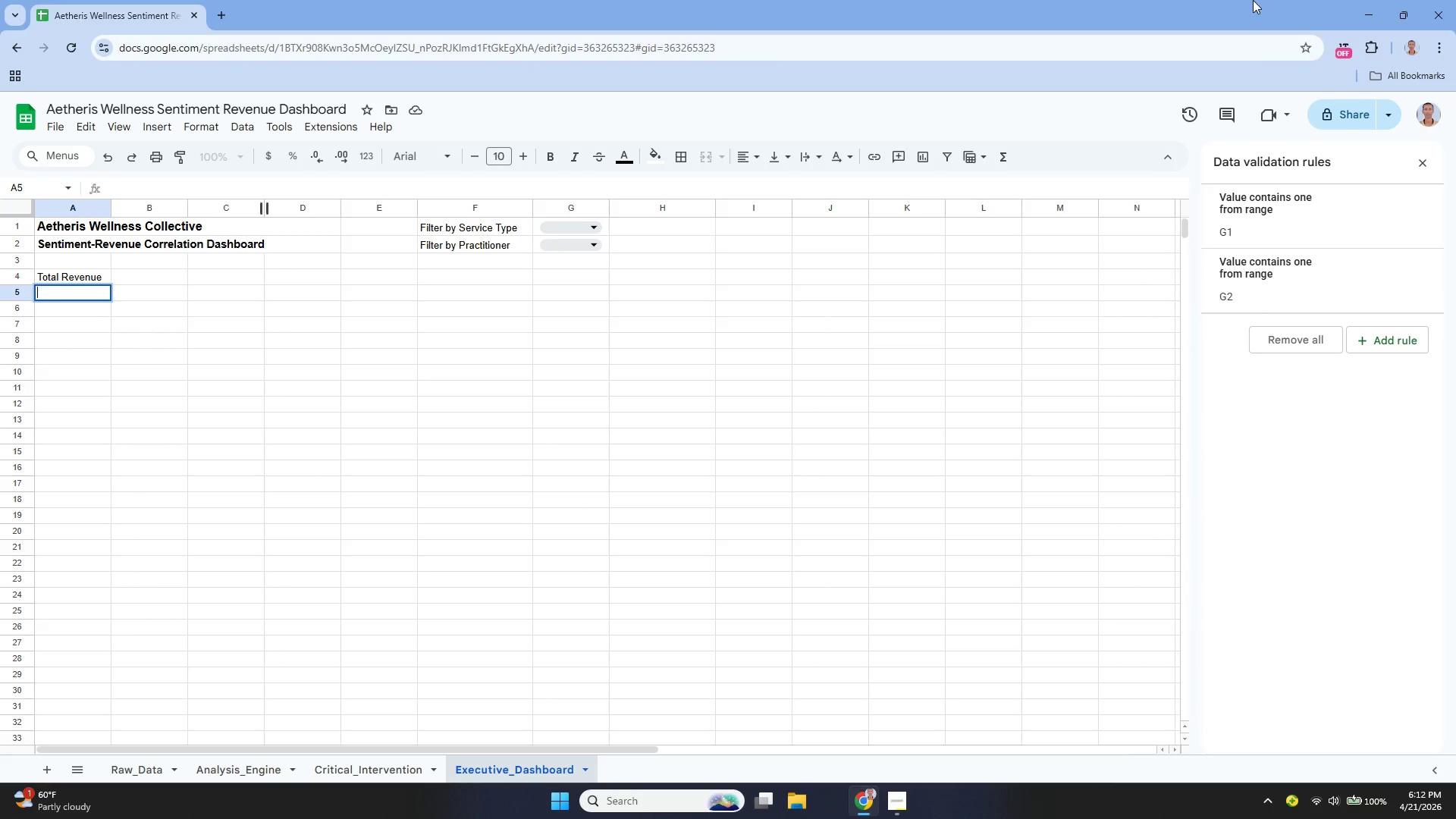 
type(Average NPS)
 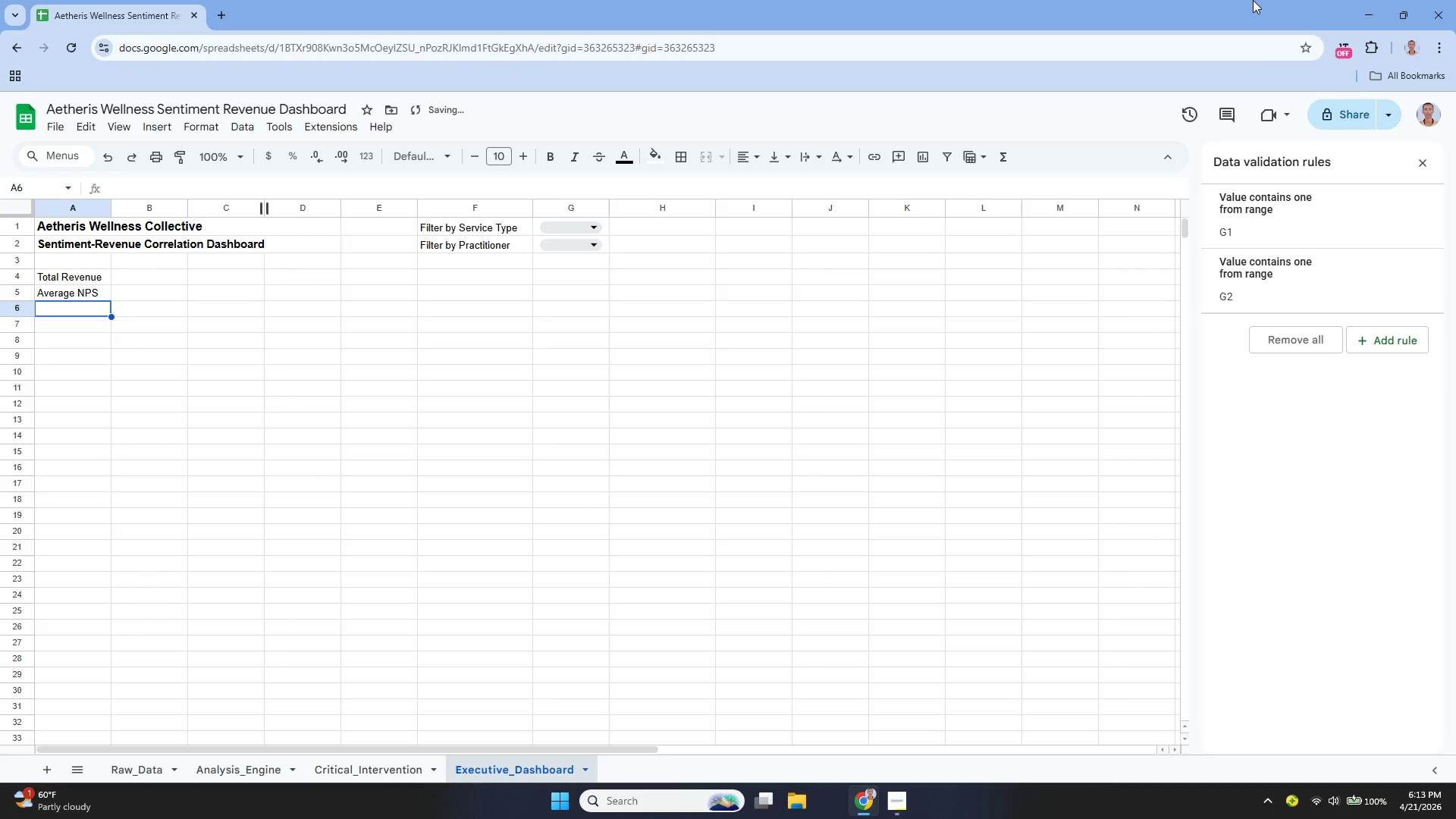 
 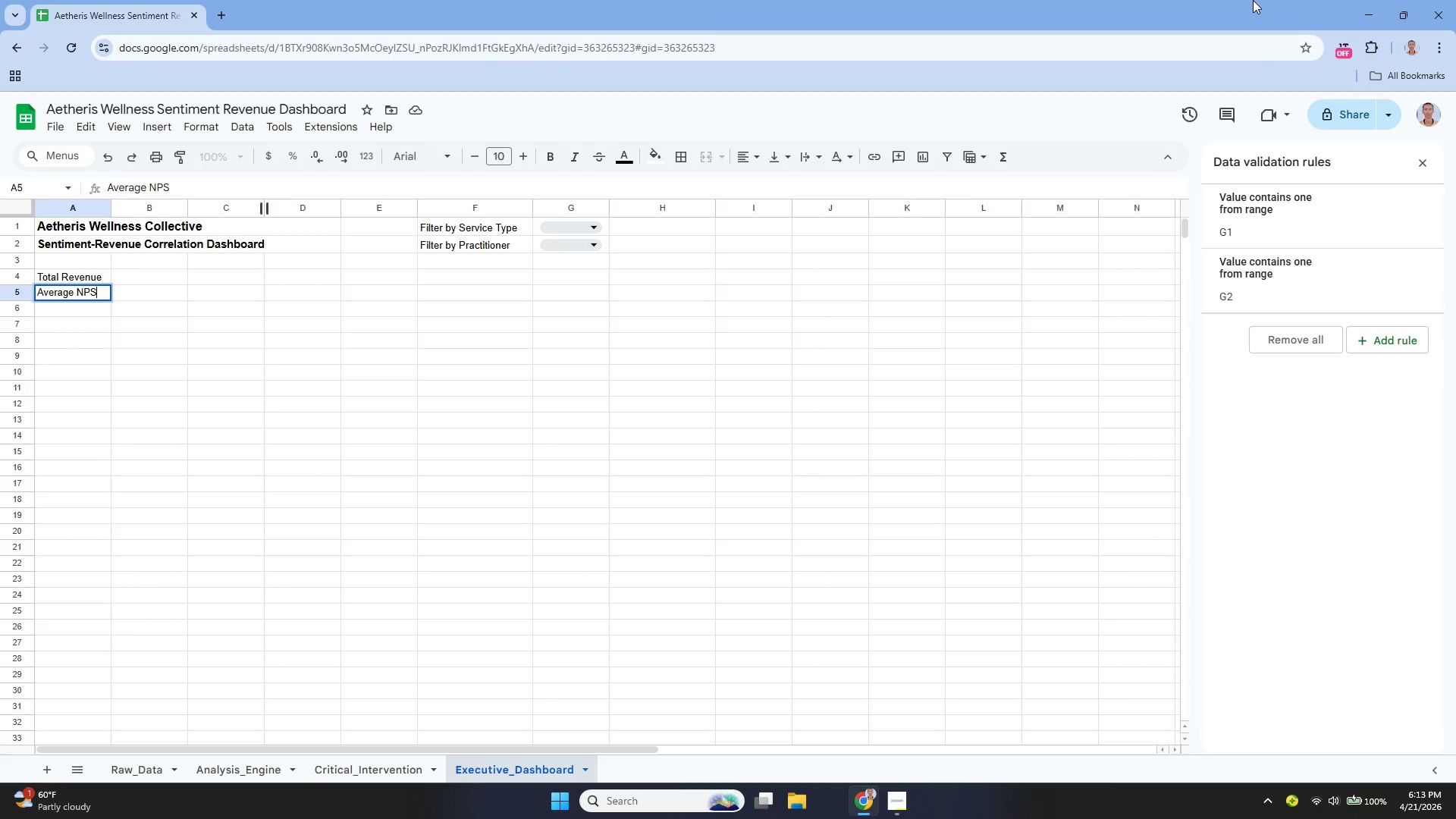 
key(Enter)
 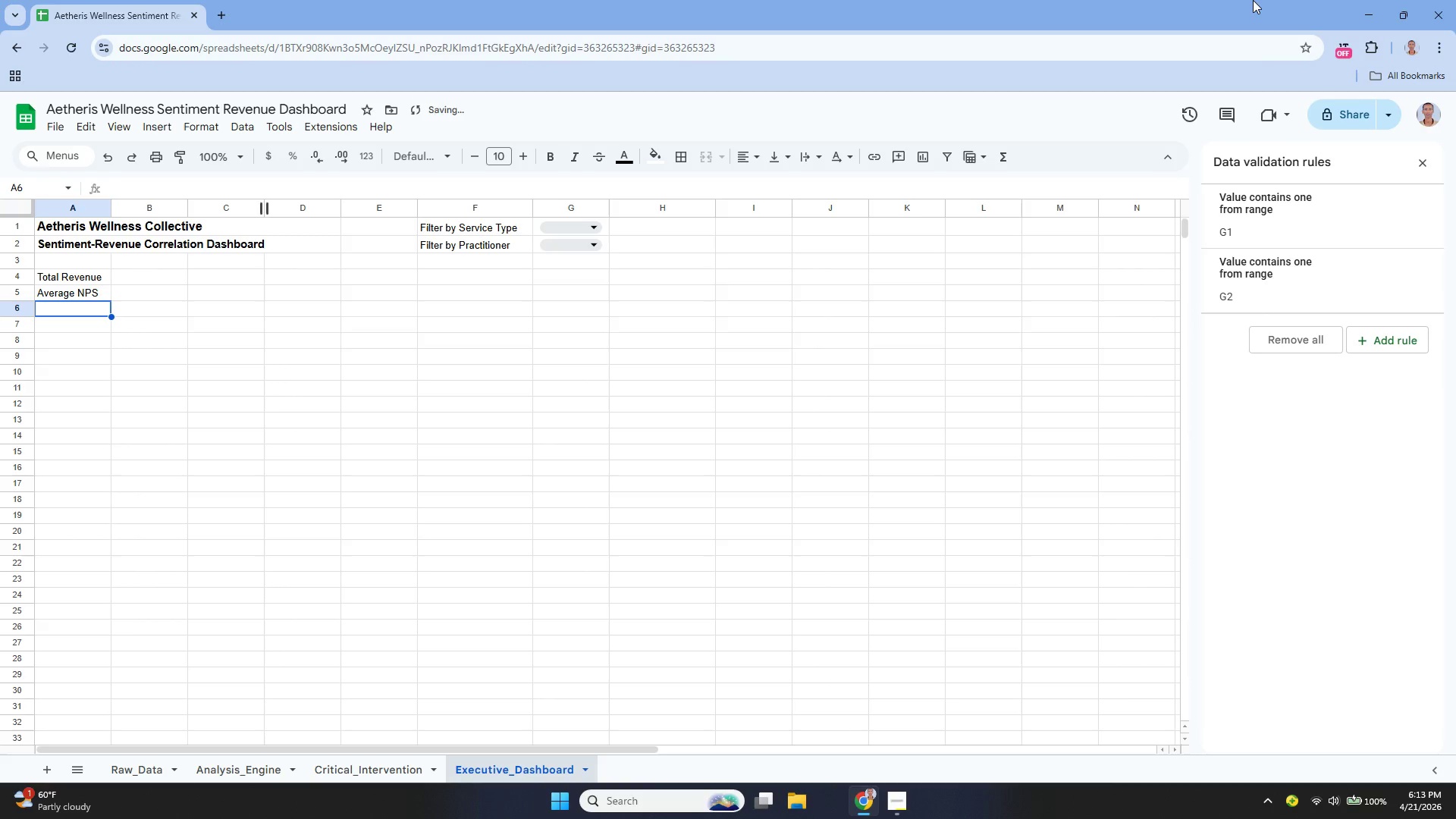 
key(Enter)
 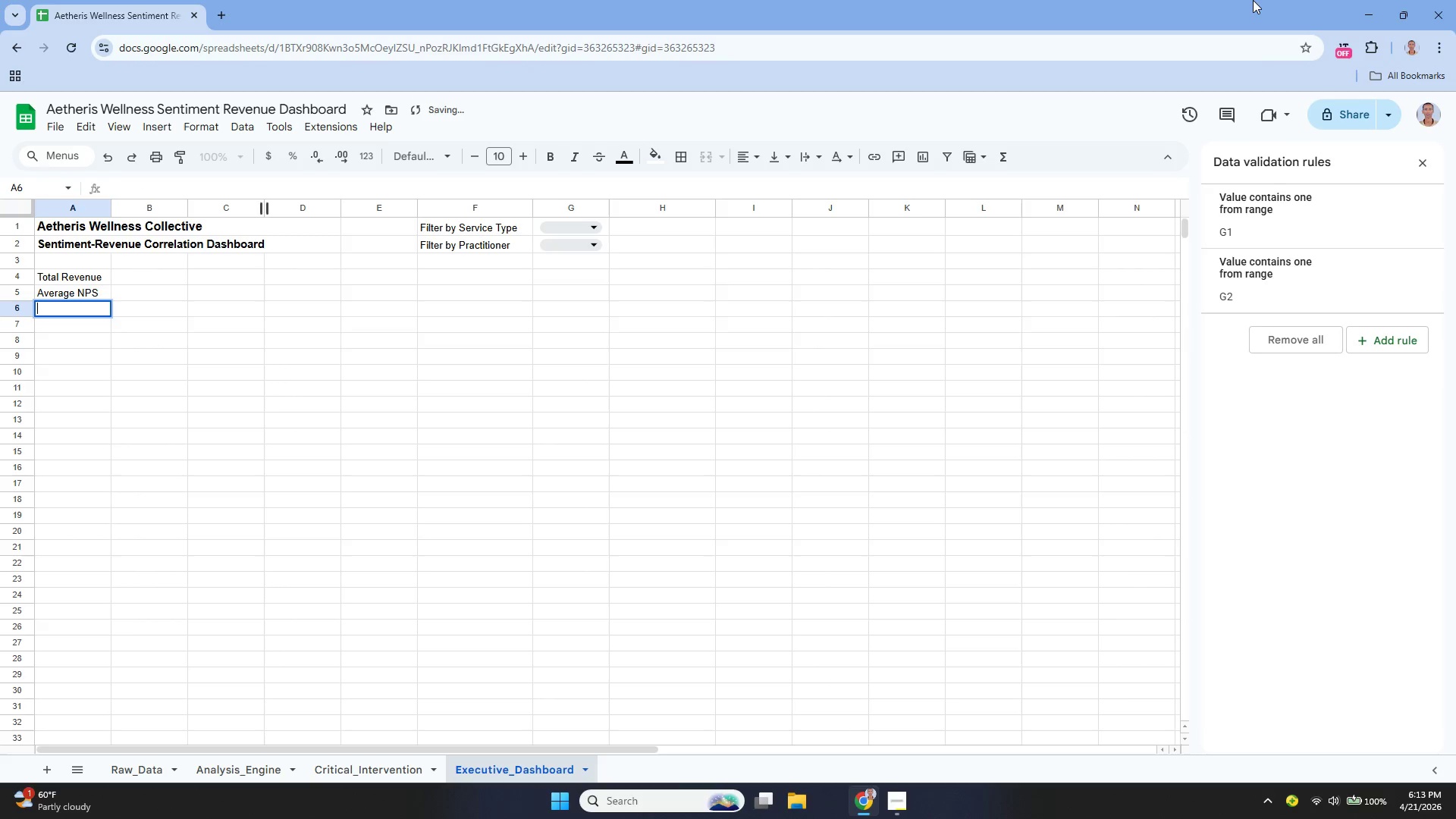 
type(Revenue at Risk )
 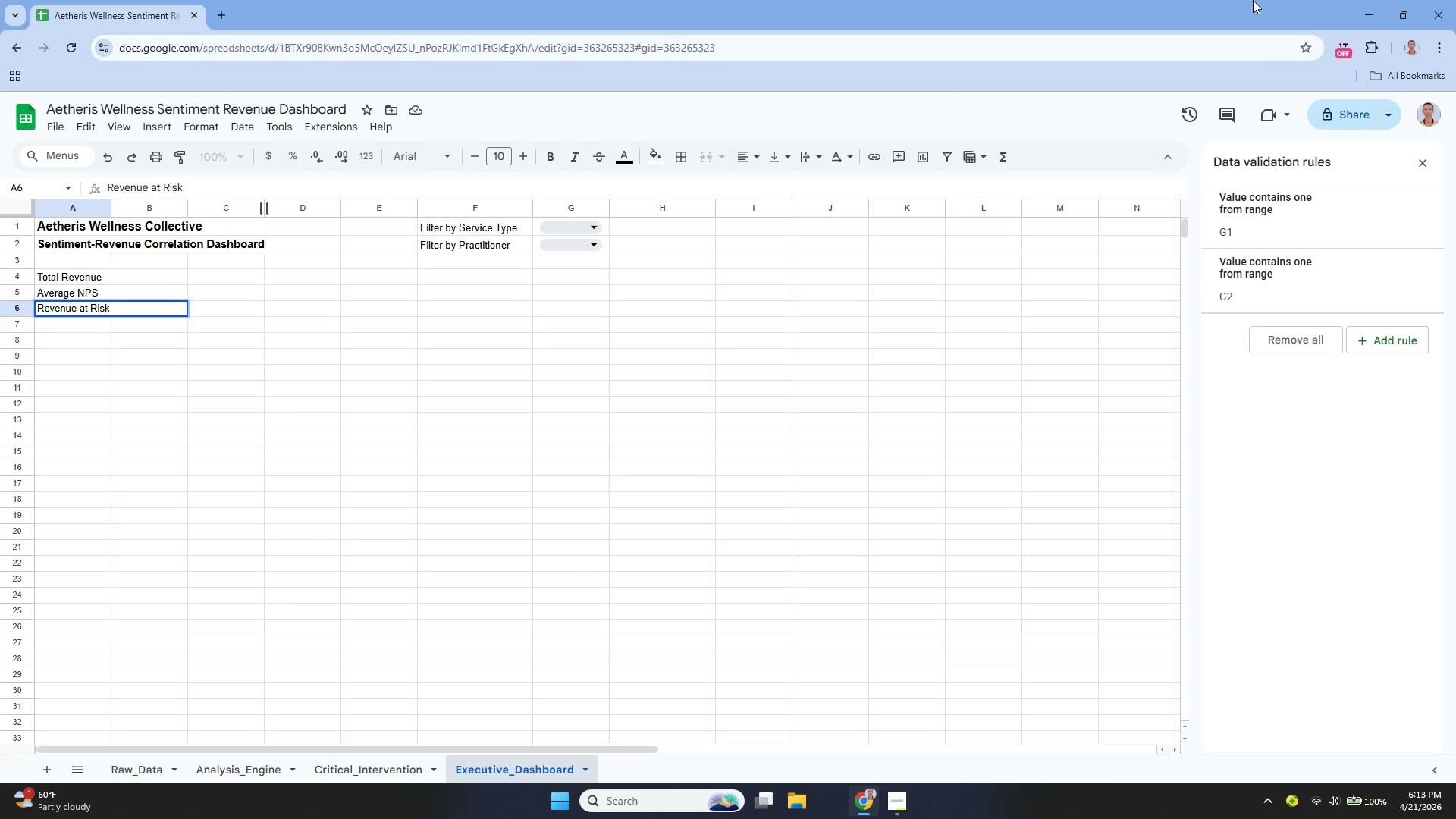 
key(Enter)
 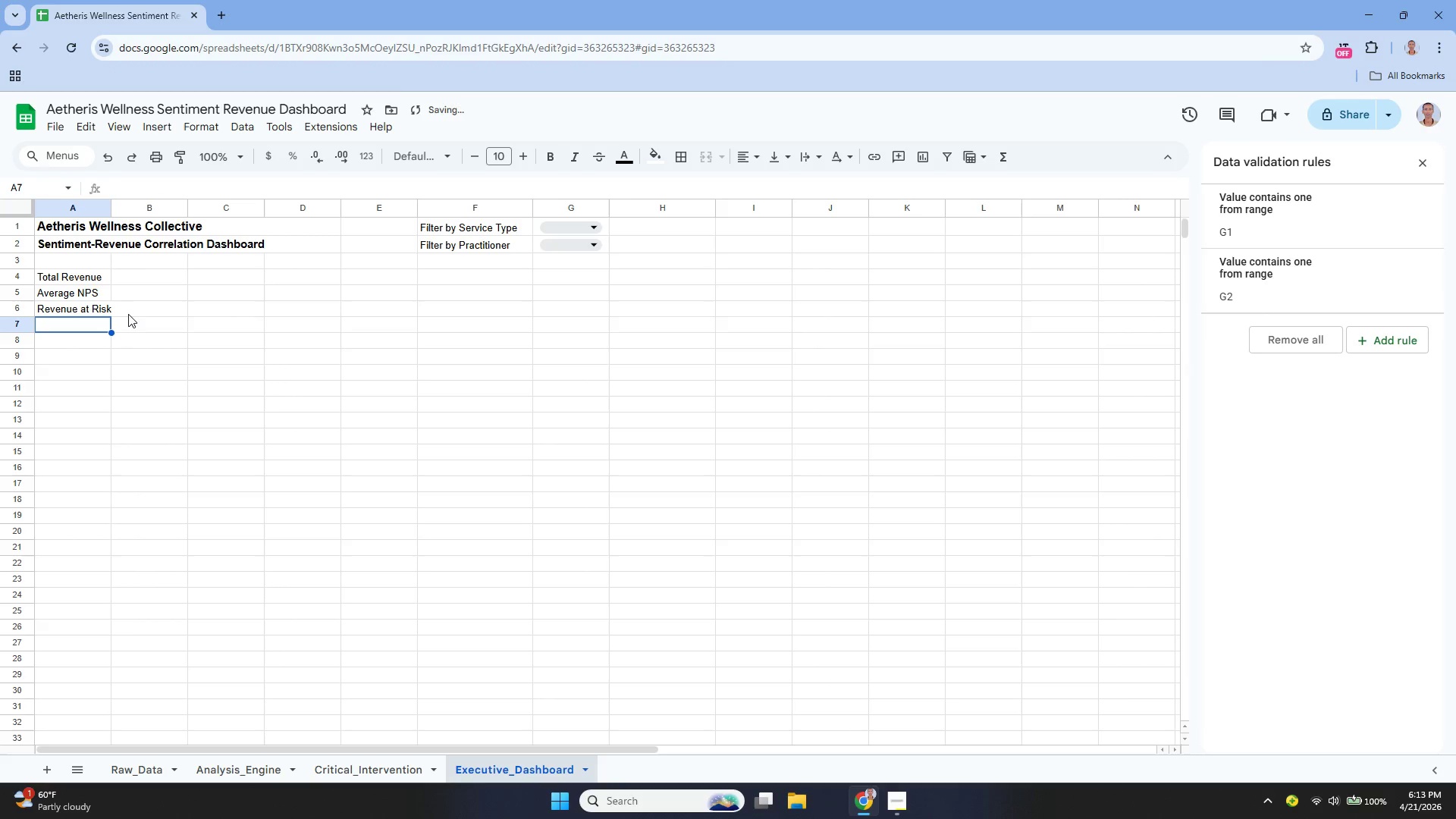 
left_click_drag(start_coordinate=[112, 209], to_coordinate=[136, 231])
 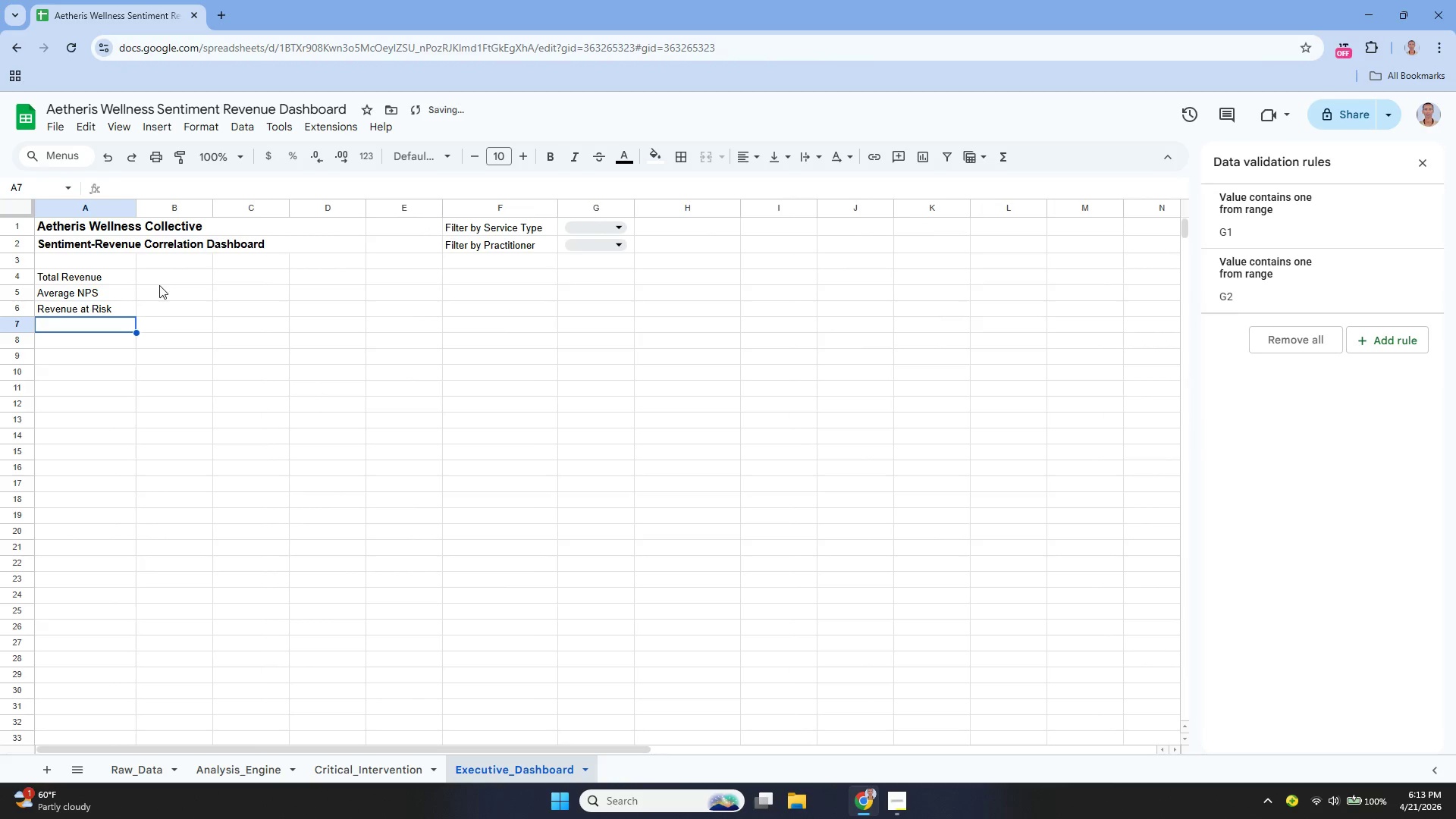 
left_click([162, 283])
 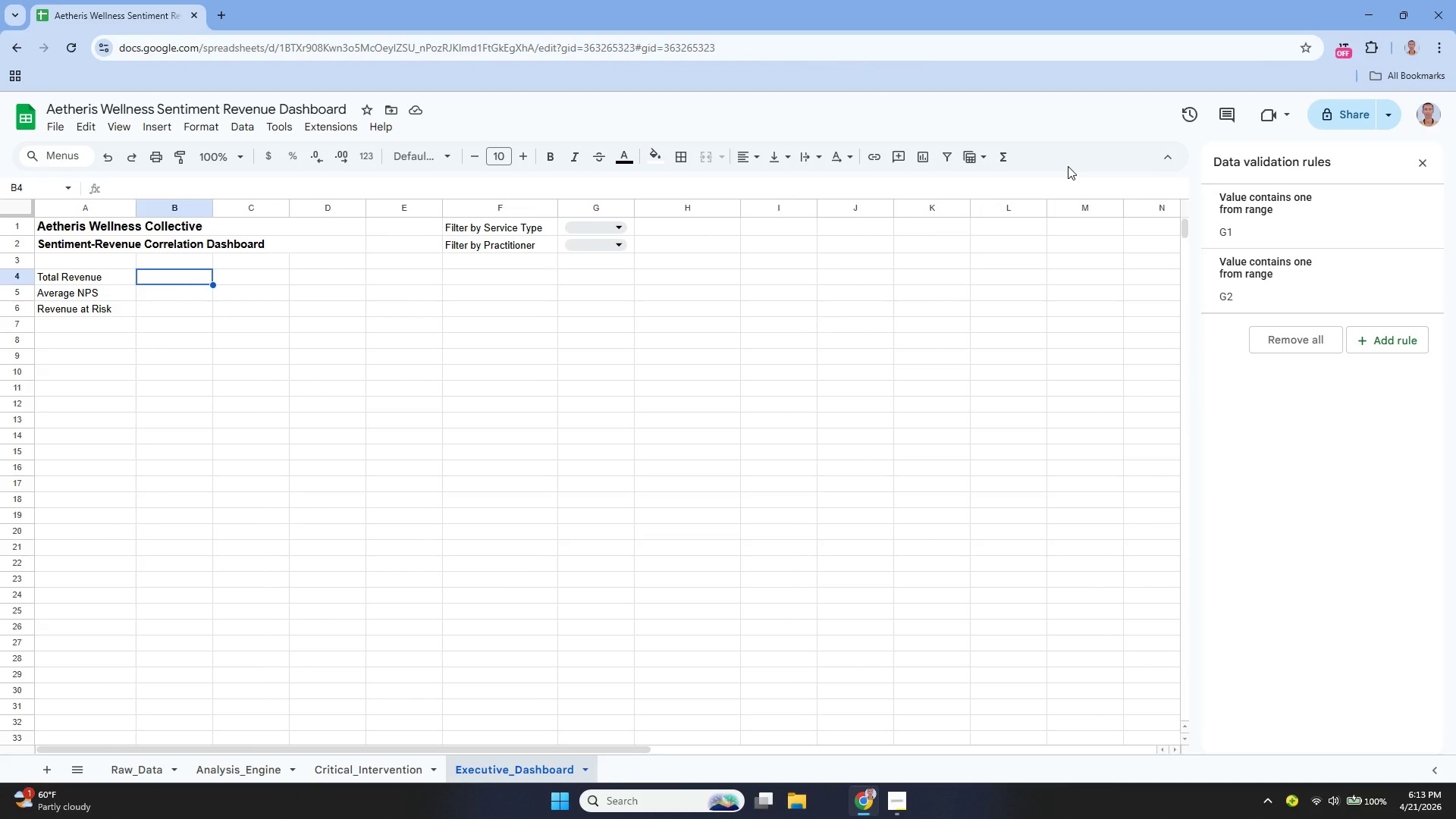 
wait(13.58)
 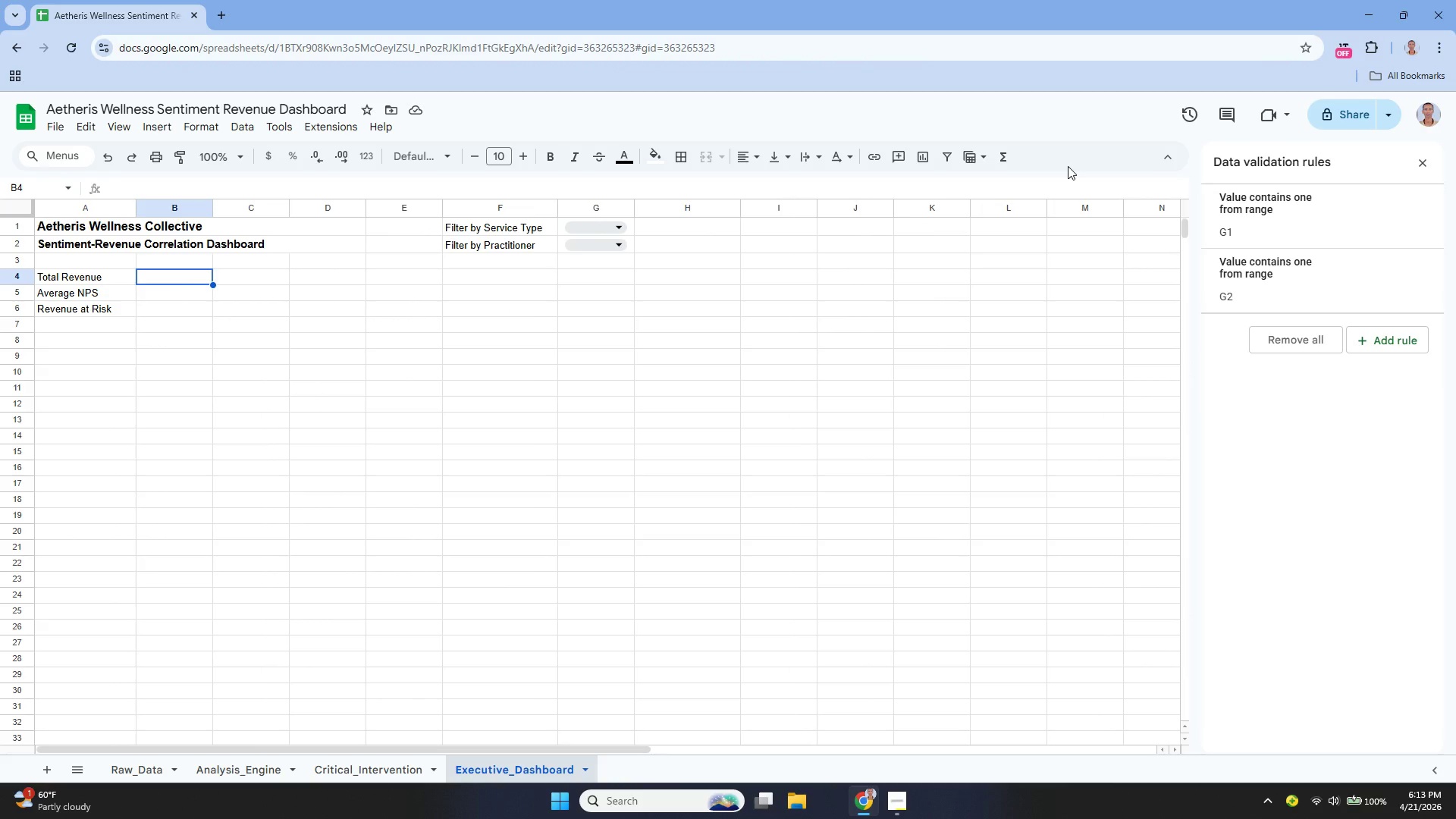 
key(Enter)
 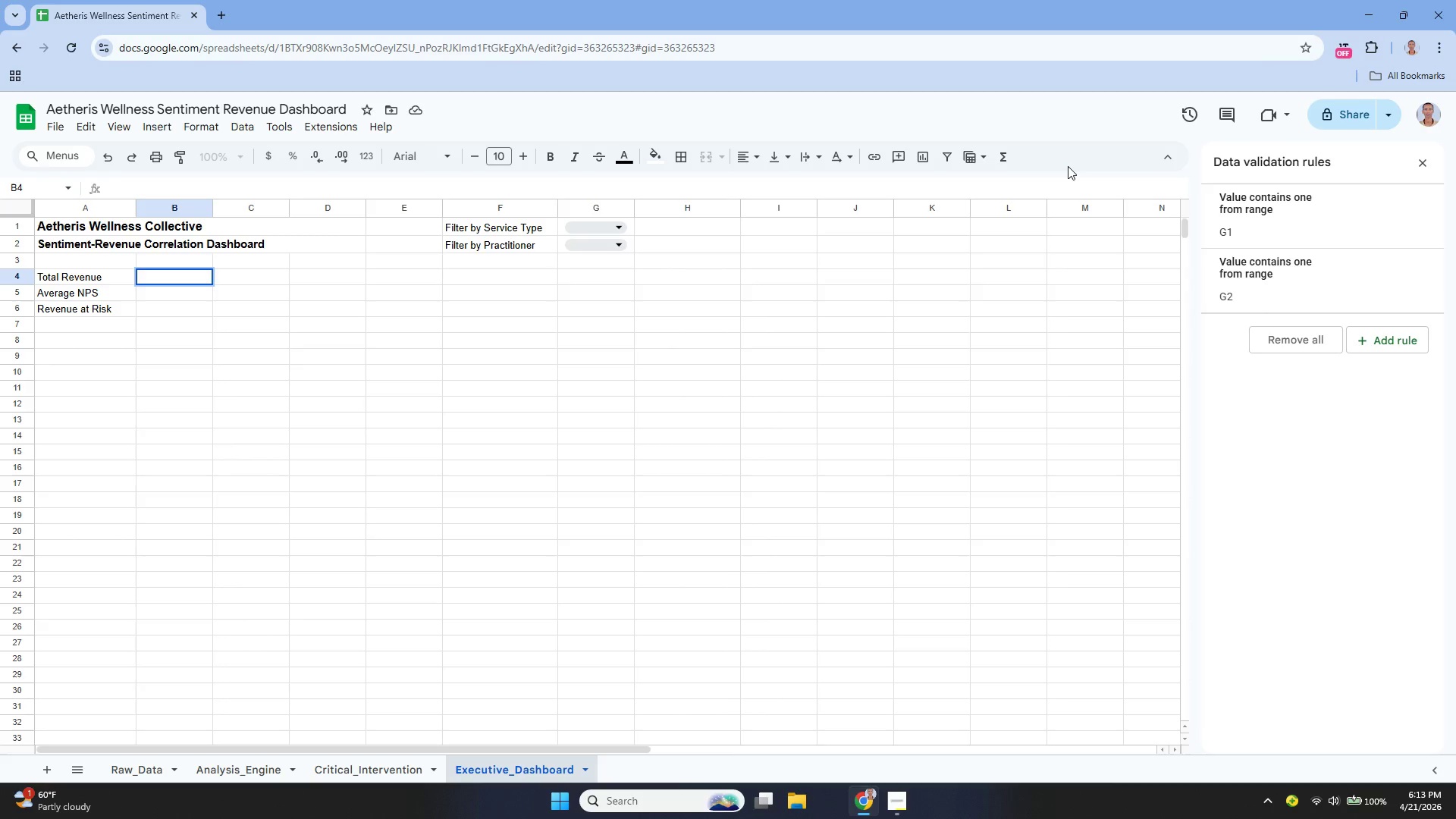 
type(=D)
key(Backspace)
type(UM()
key(Backspace)
 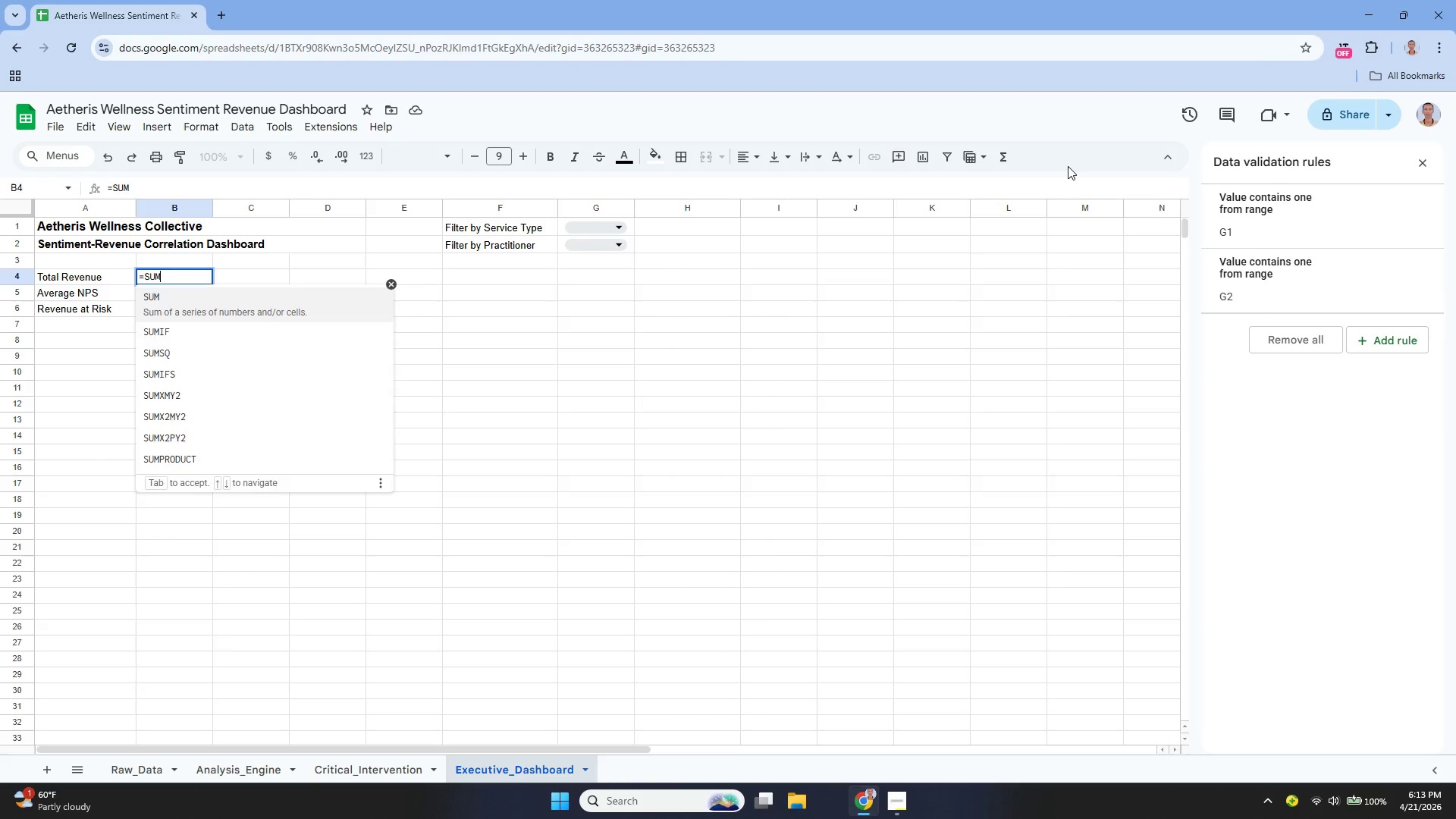 
hold_key(key=S, duration=8.59)
 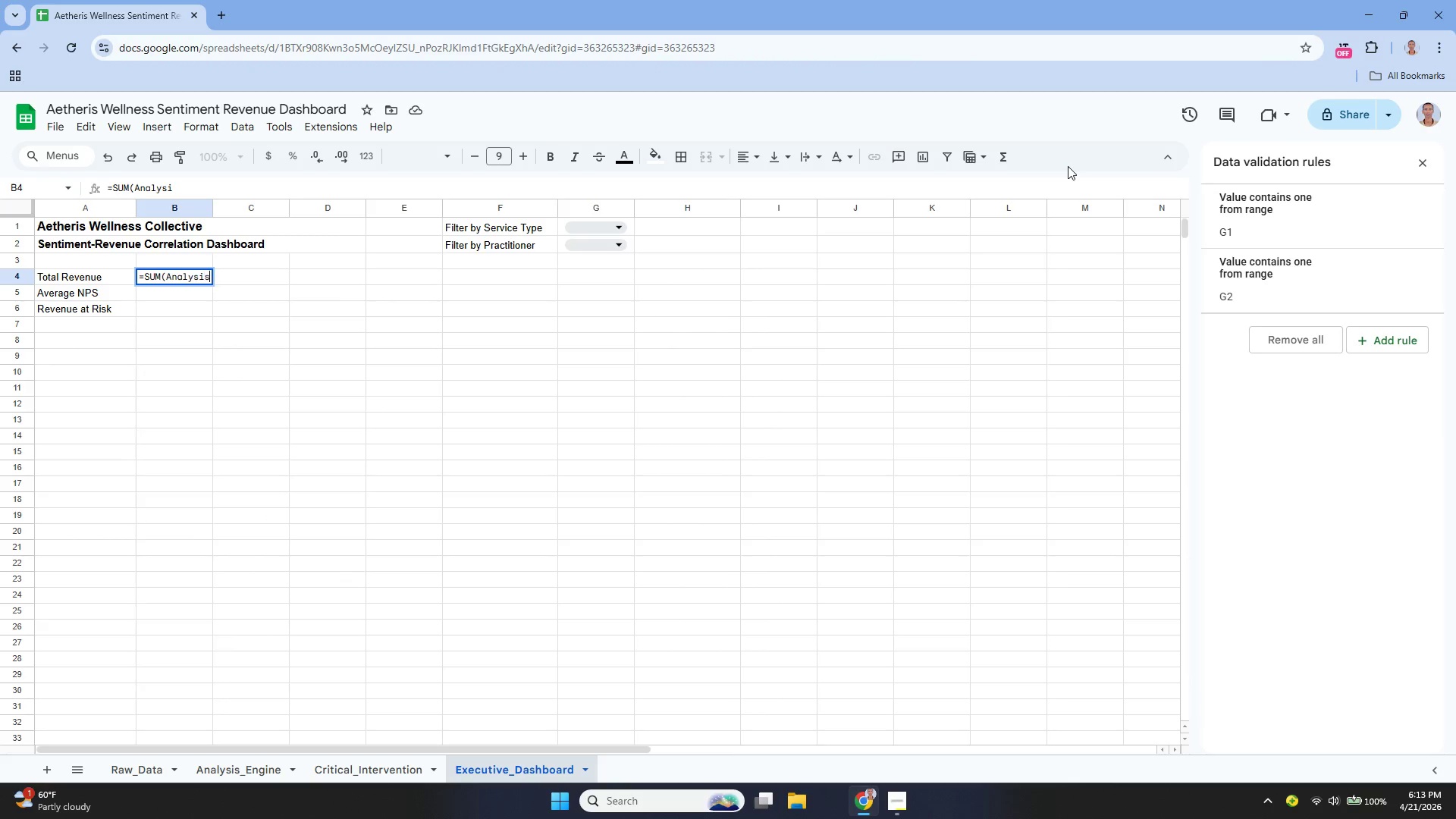 
key(Enter)
 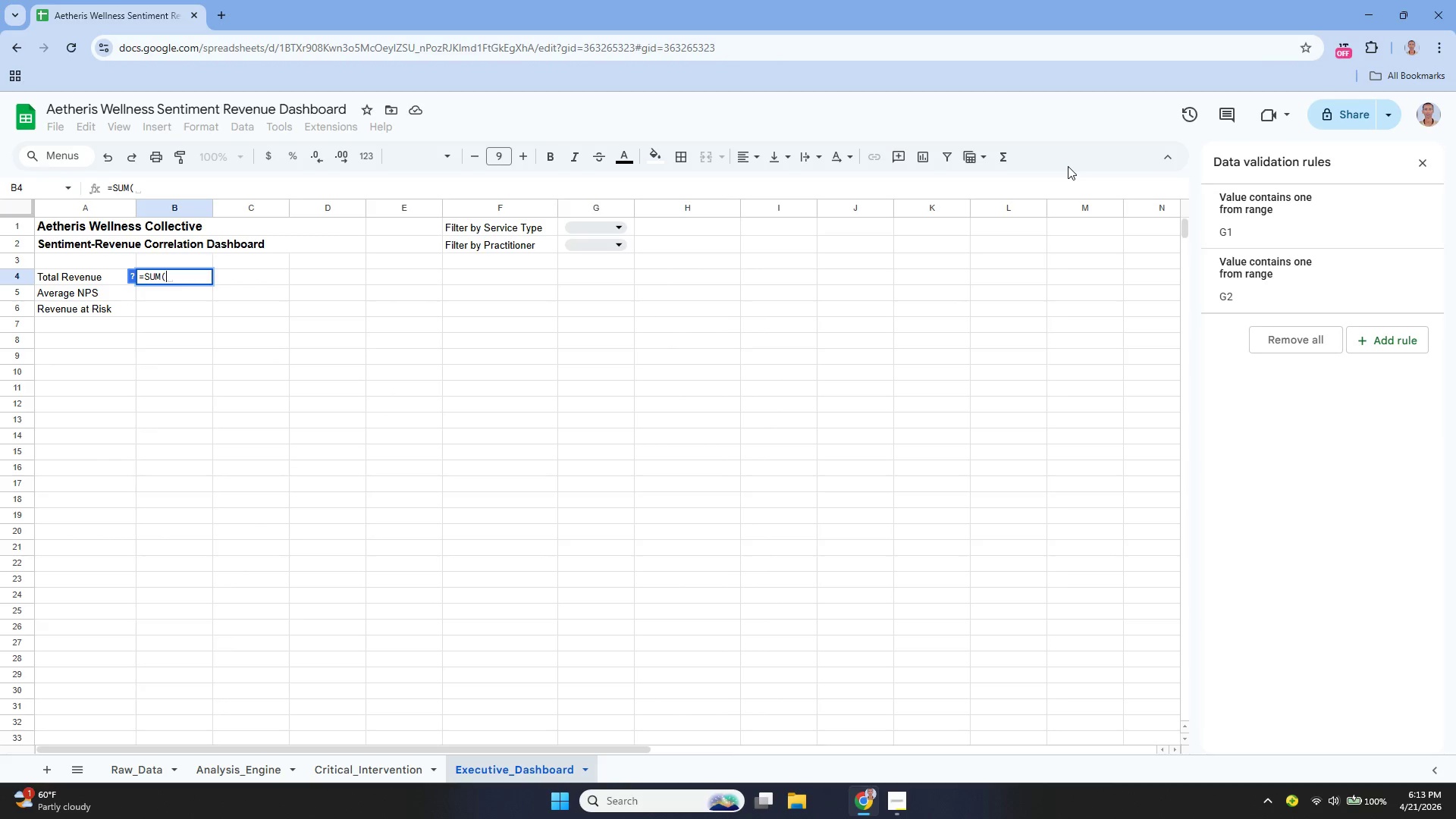 
type(aN)
key(Backspace)
key(Backspace)
type(Analyis_Engine!E:E))
 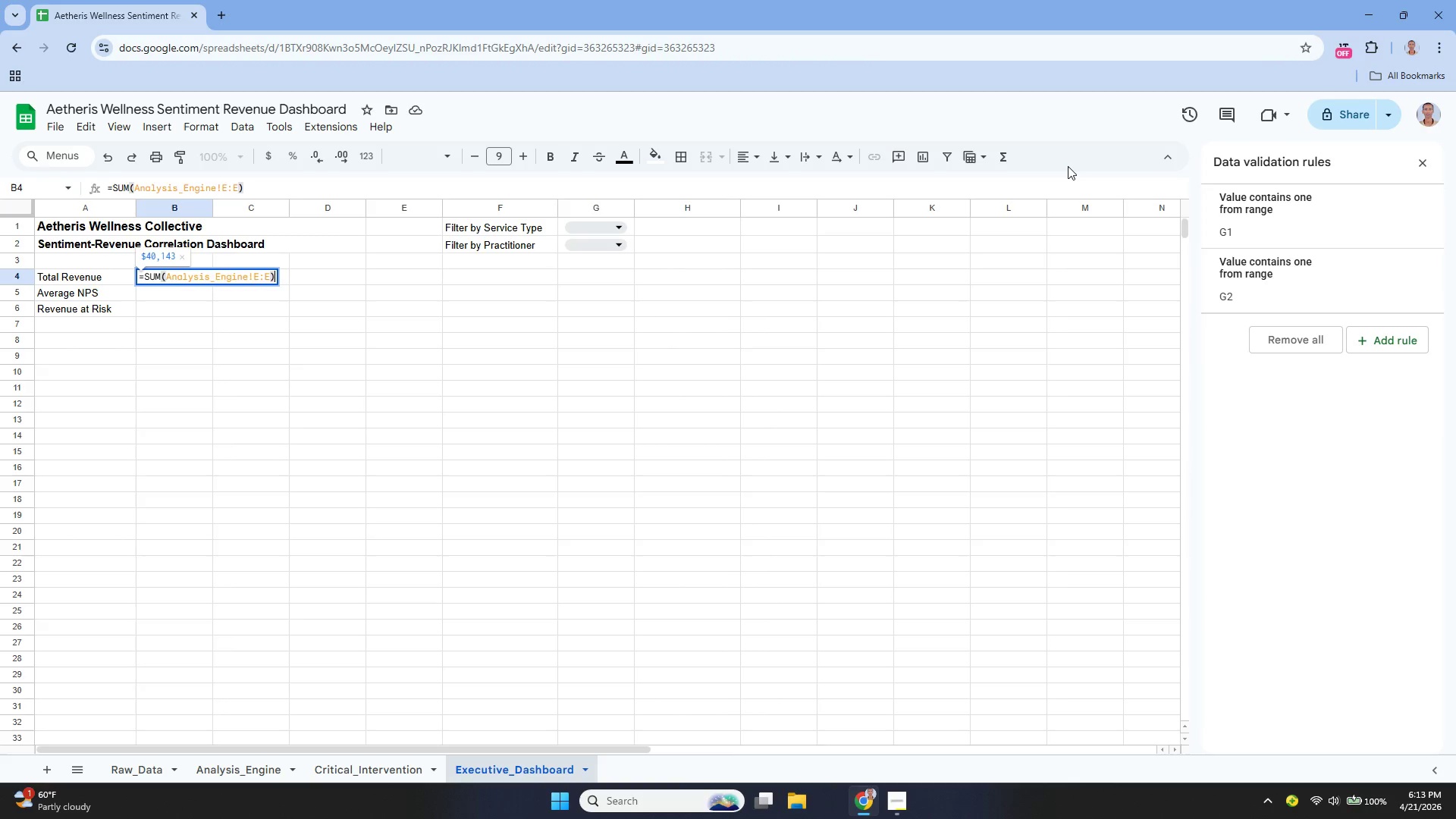 
key(Enter)
 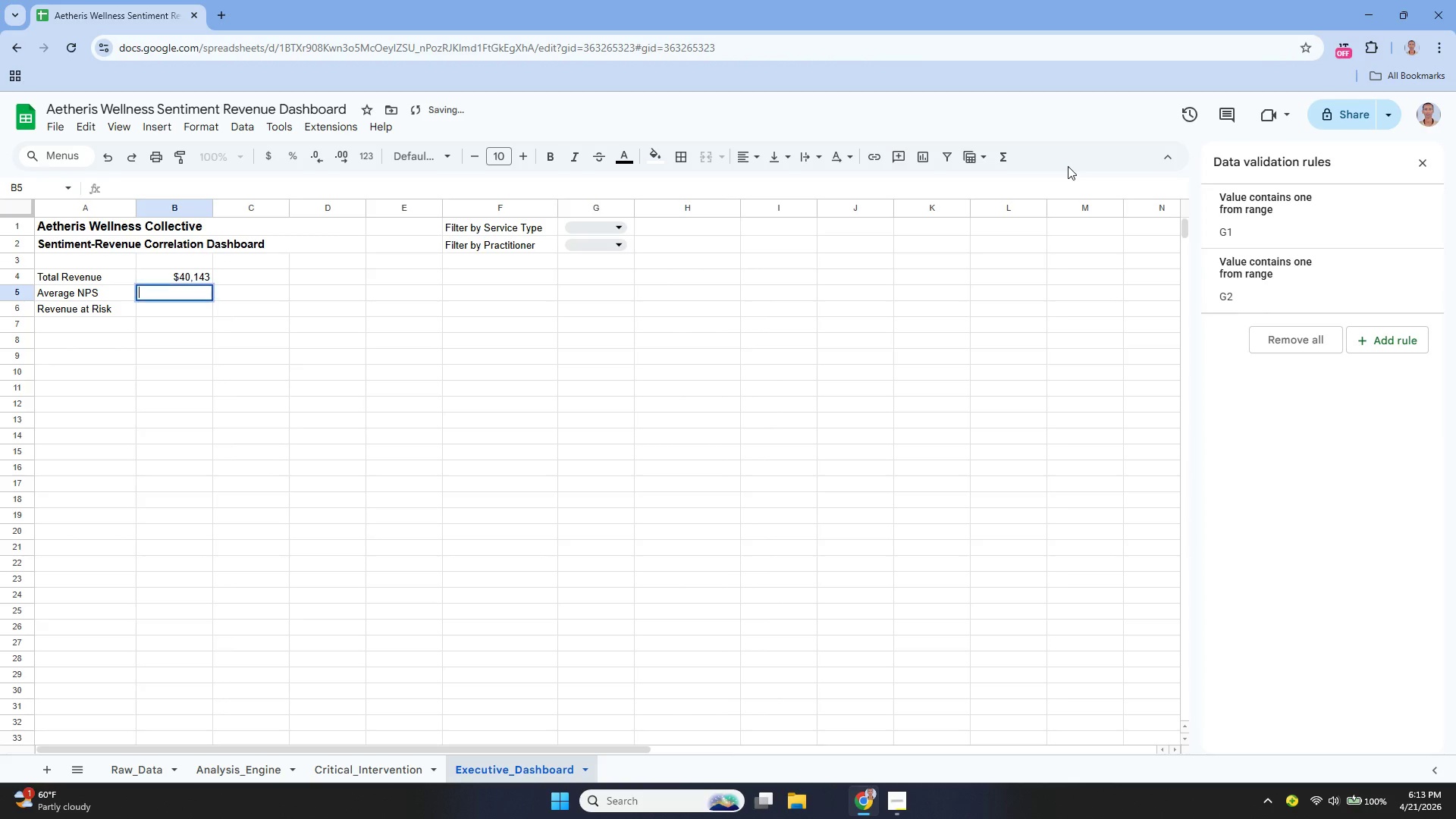 
key(Enter)
 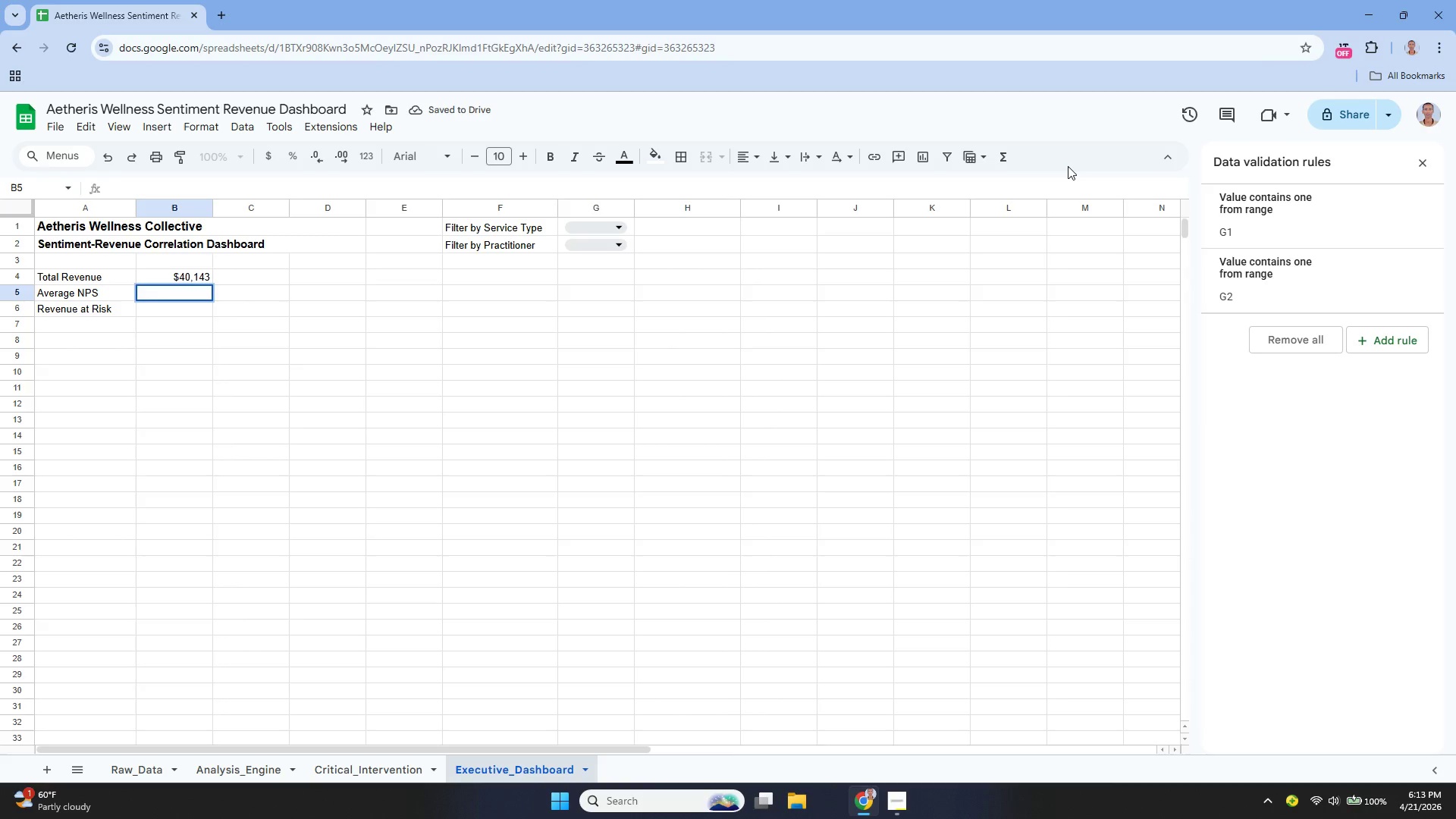 
hold_key(key=ShiftLeft, duration=0.38)
 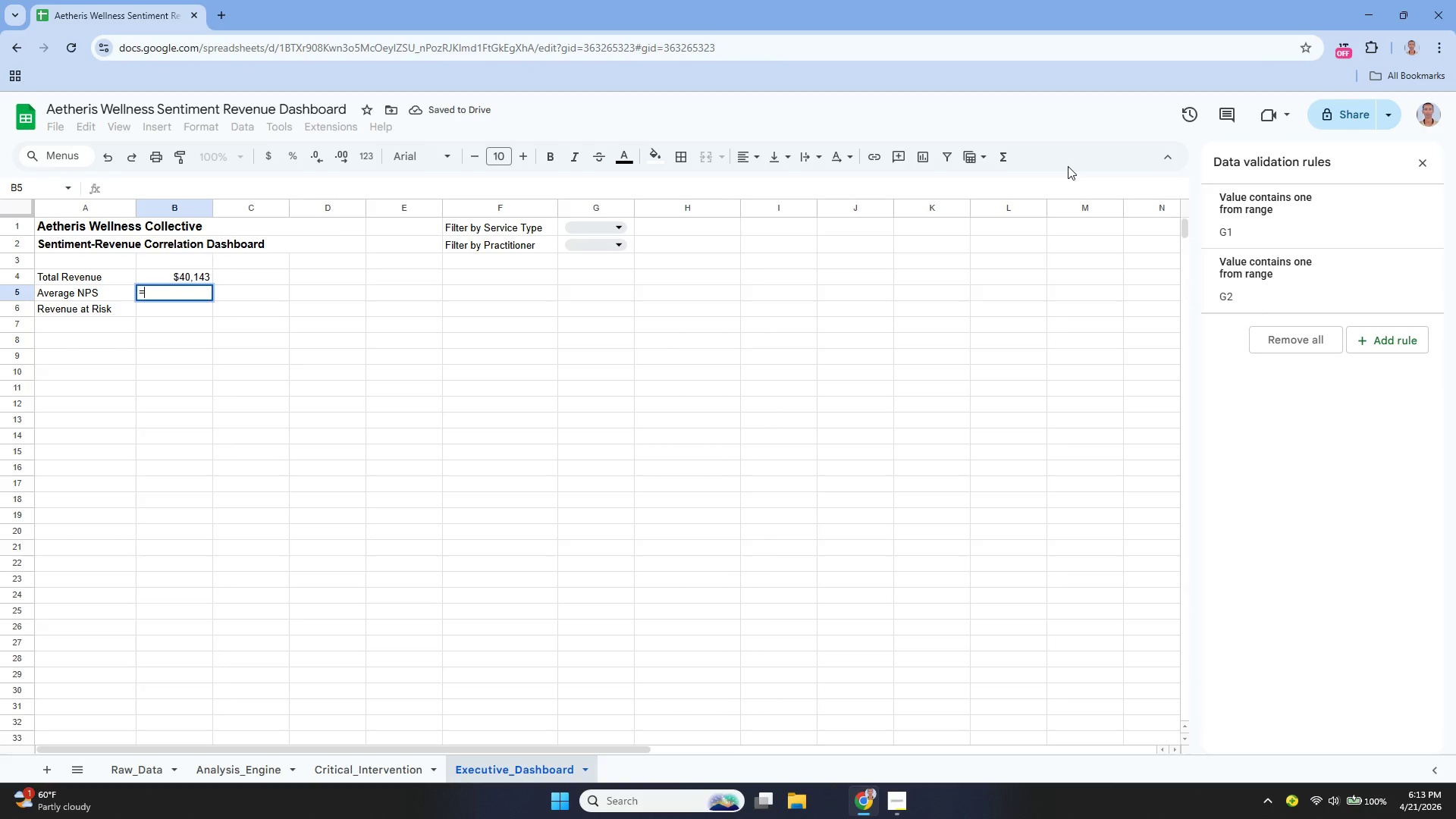 
type(=AV)
 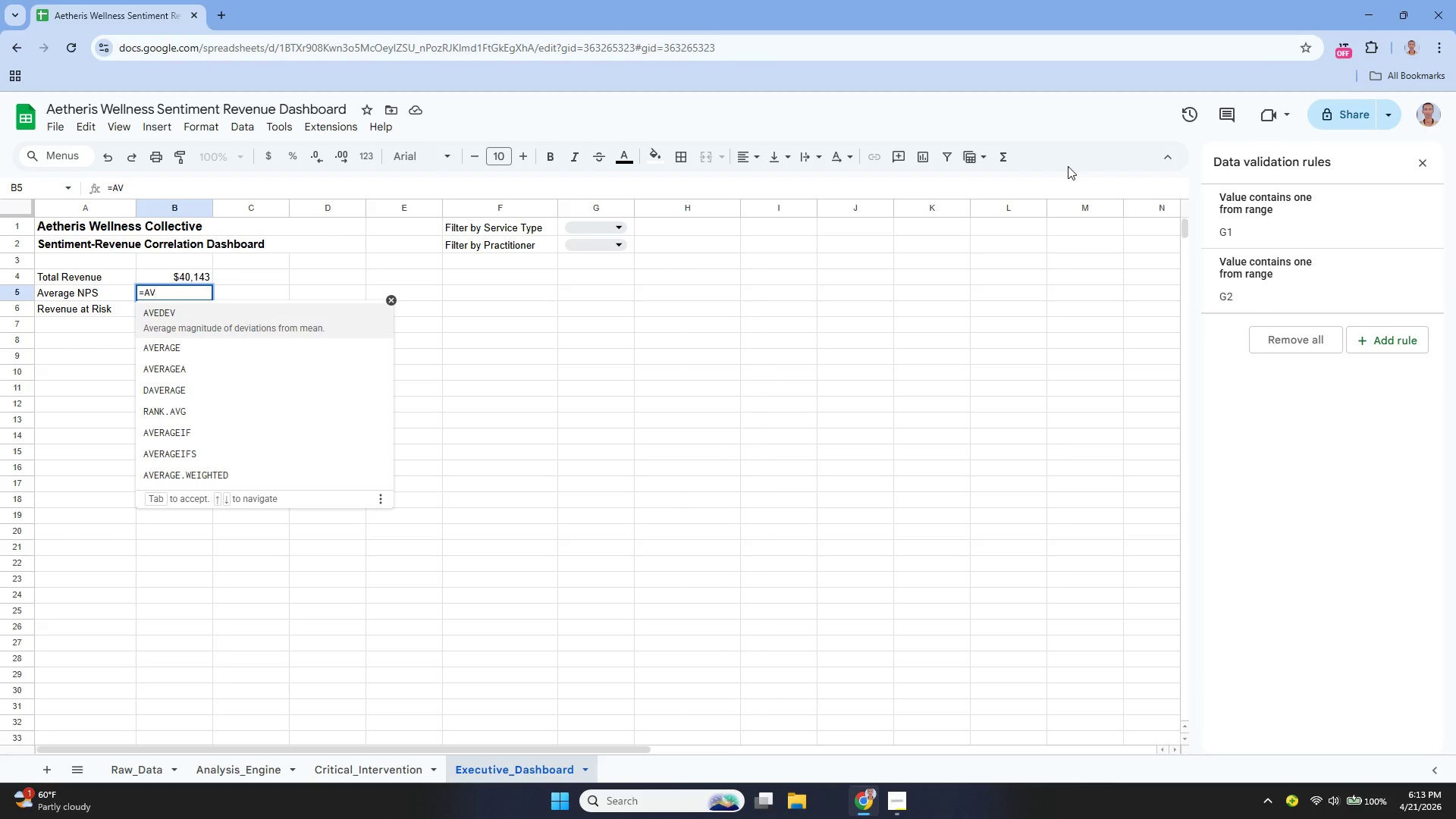 
key(ArrowDown)
 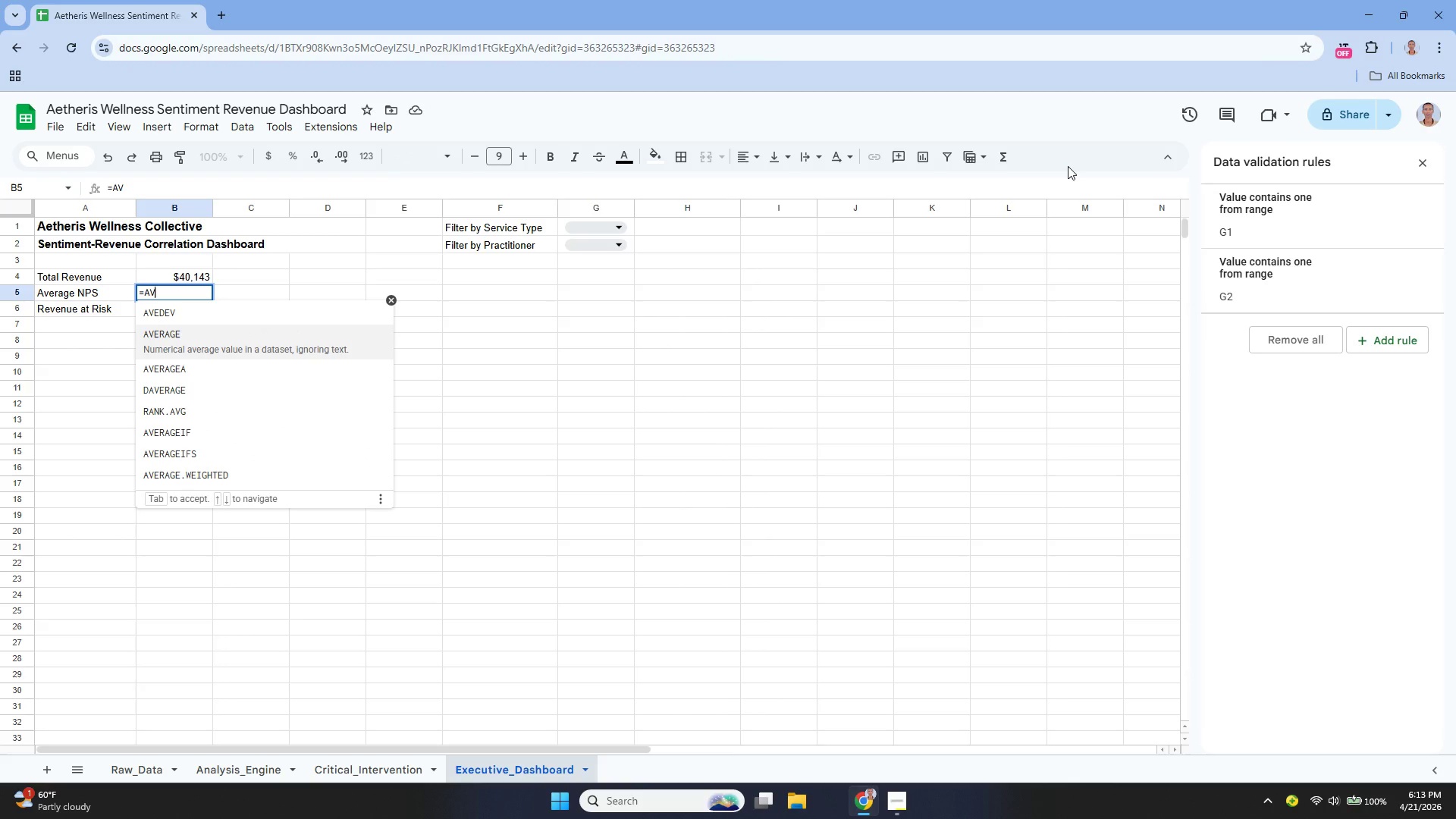 
key(Enter)
 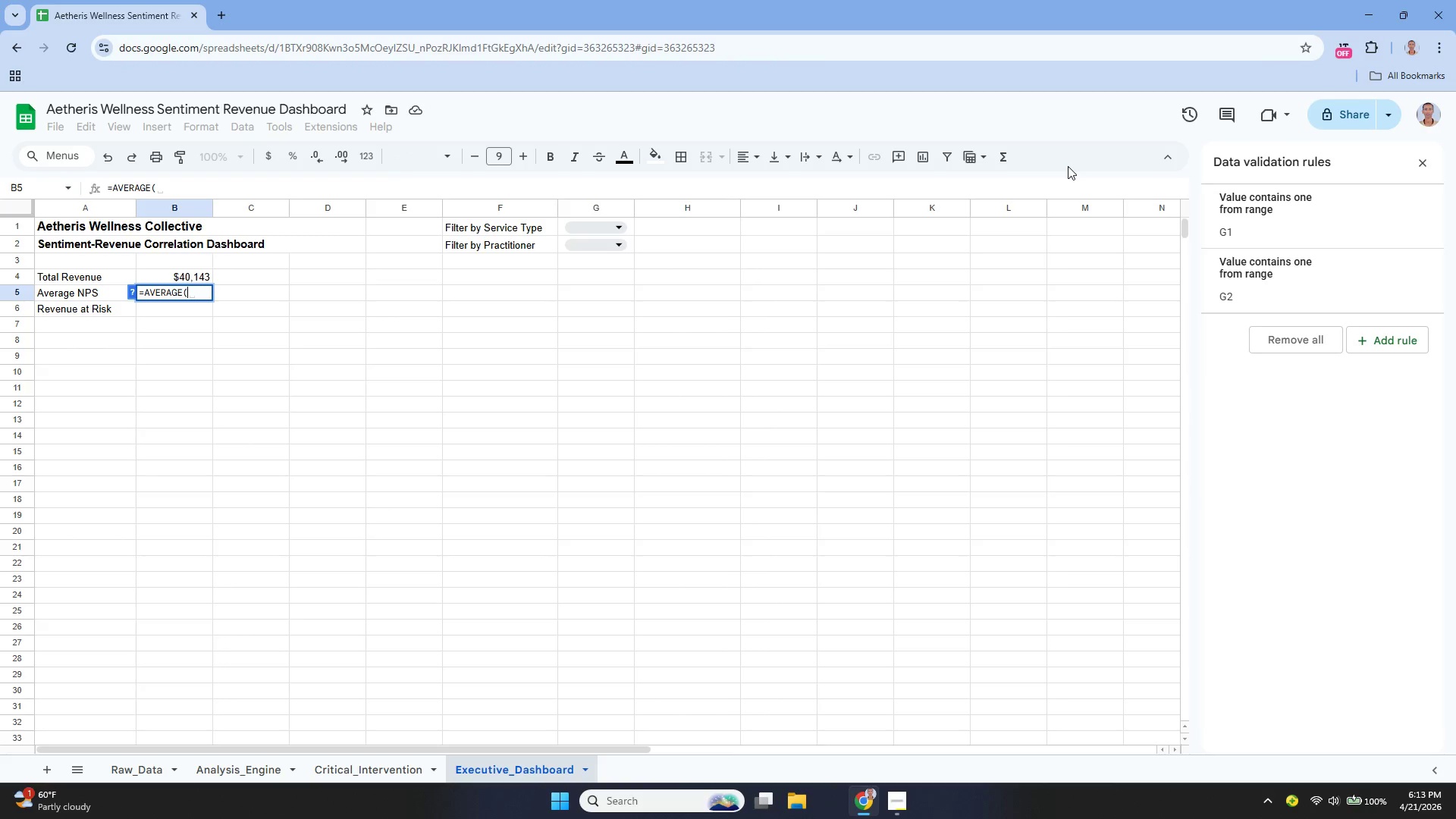 
type(Ana)
 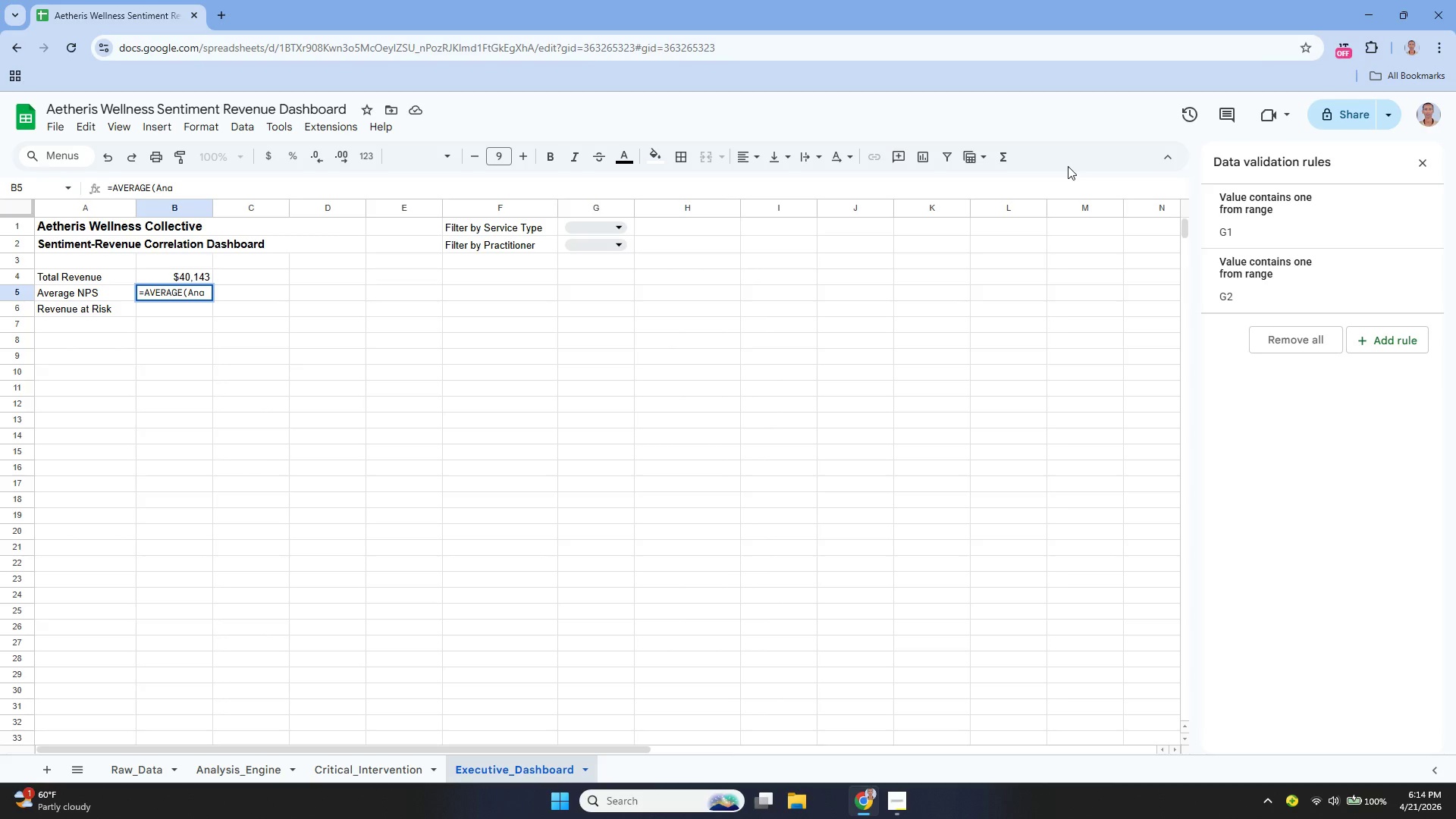 
type(ysis_Engien)
key(Backspace)
key(Backspace)
 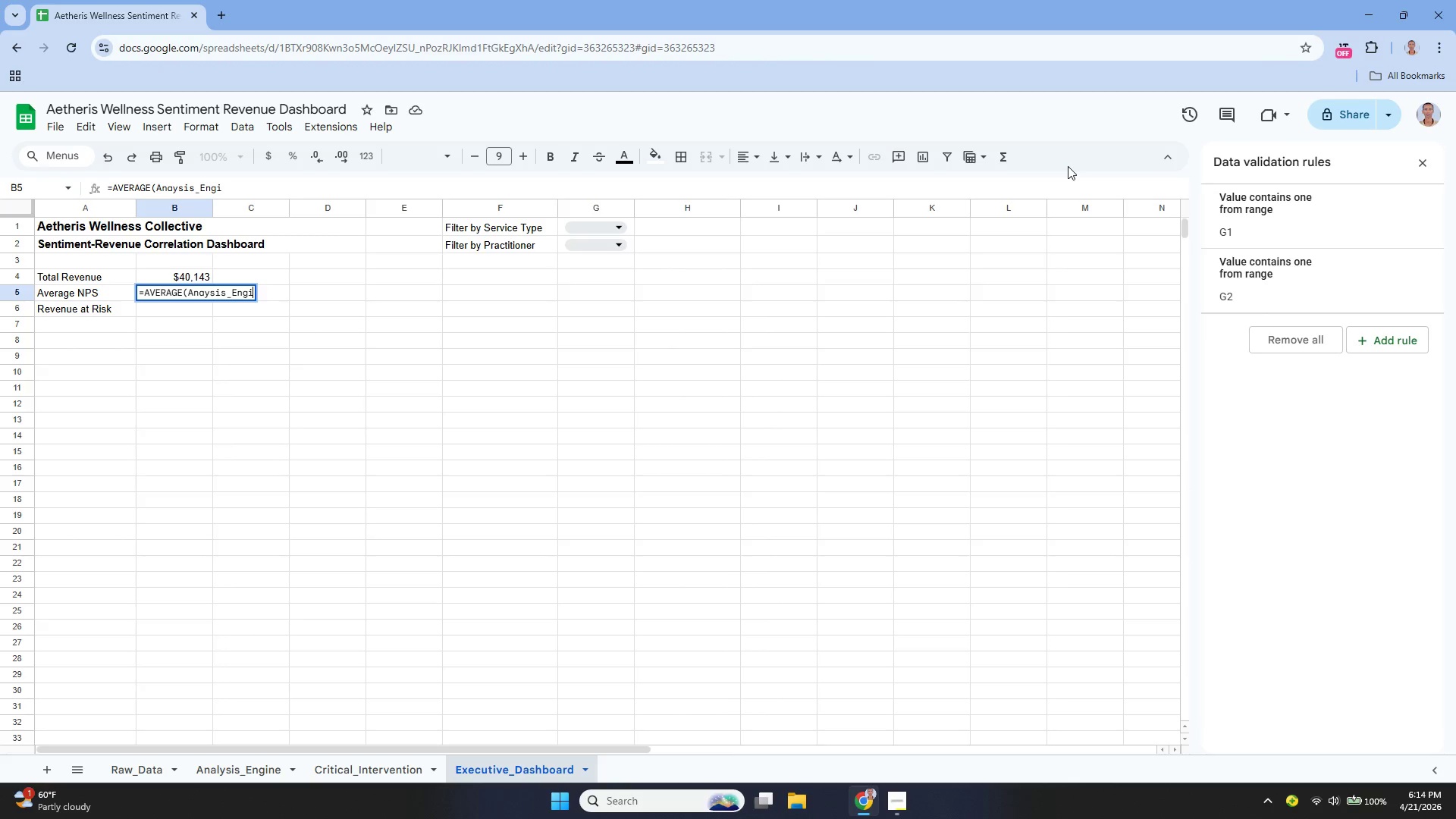 
type(ne!F:F))
 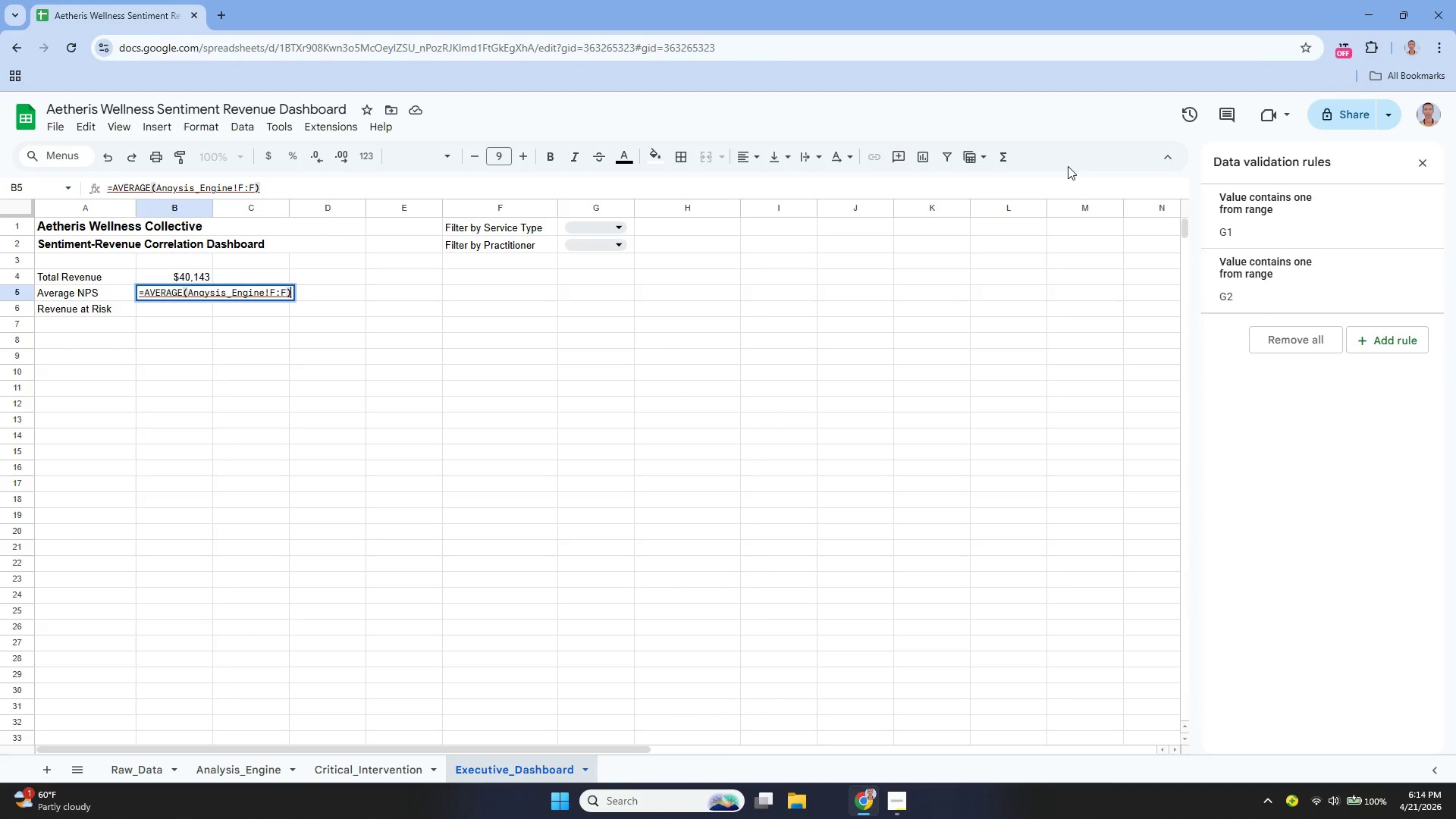 
wait(13.27)
 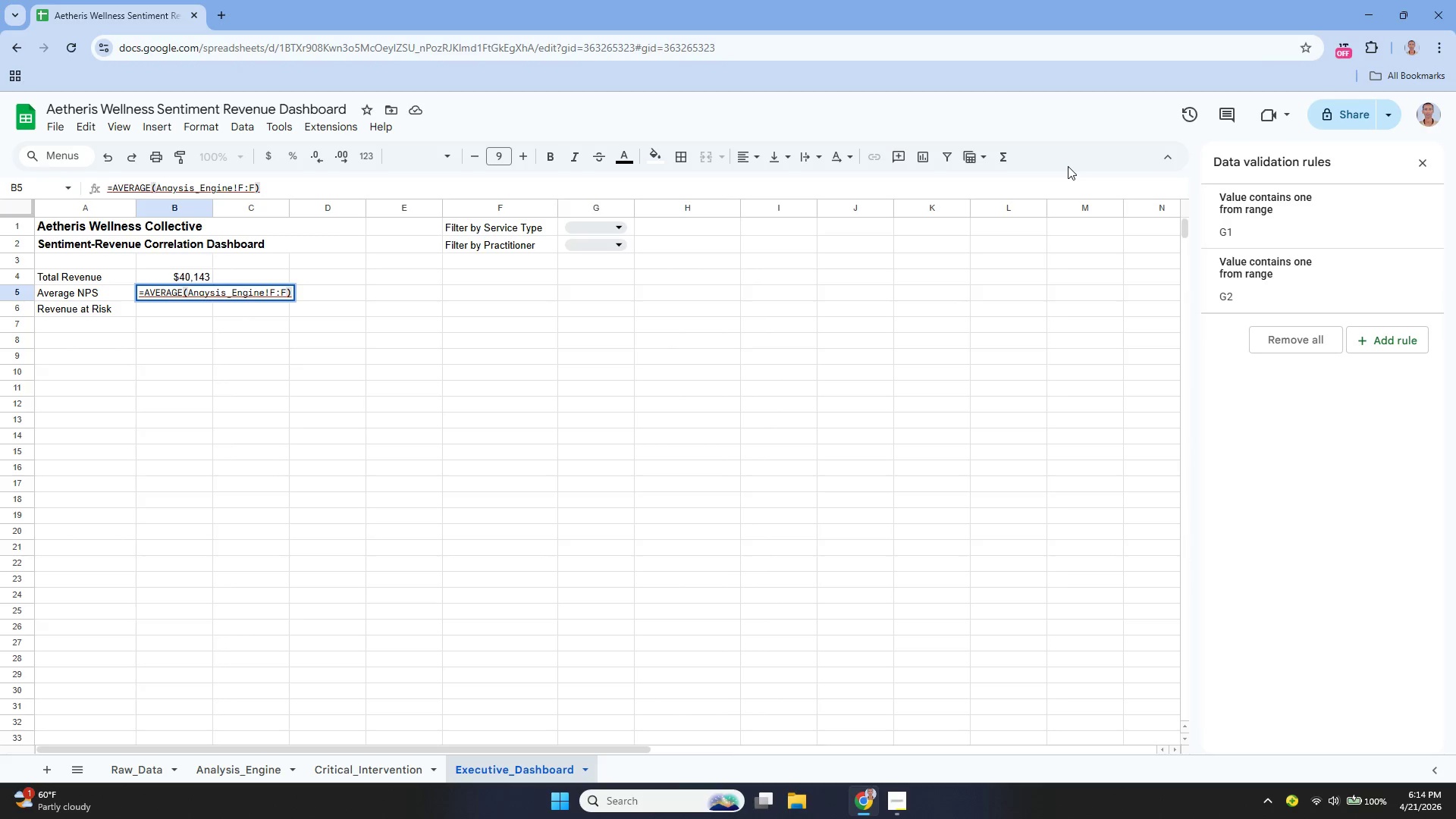 
key(Enter)
 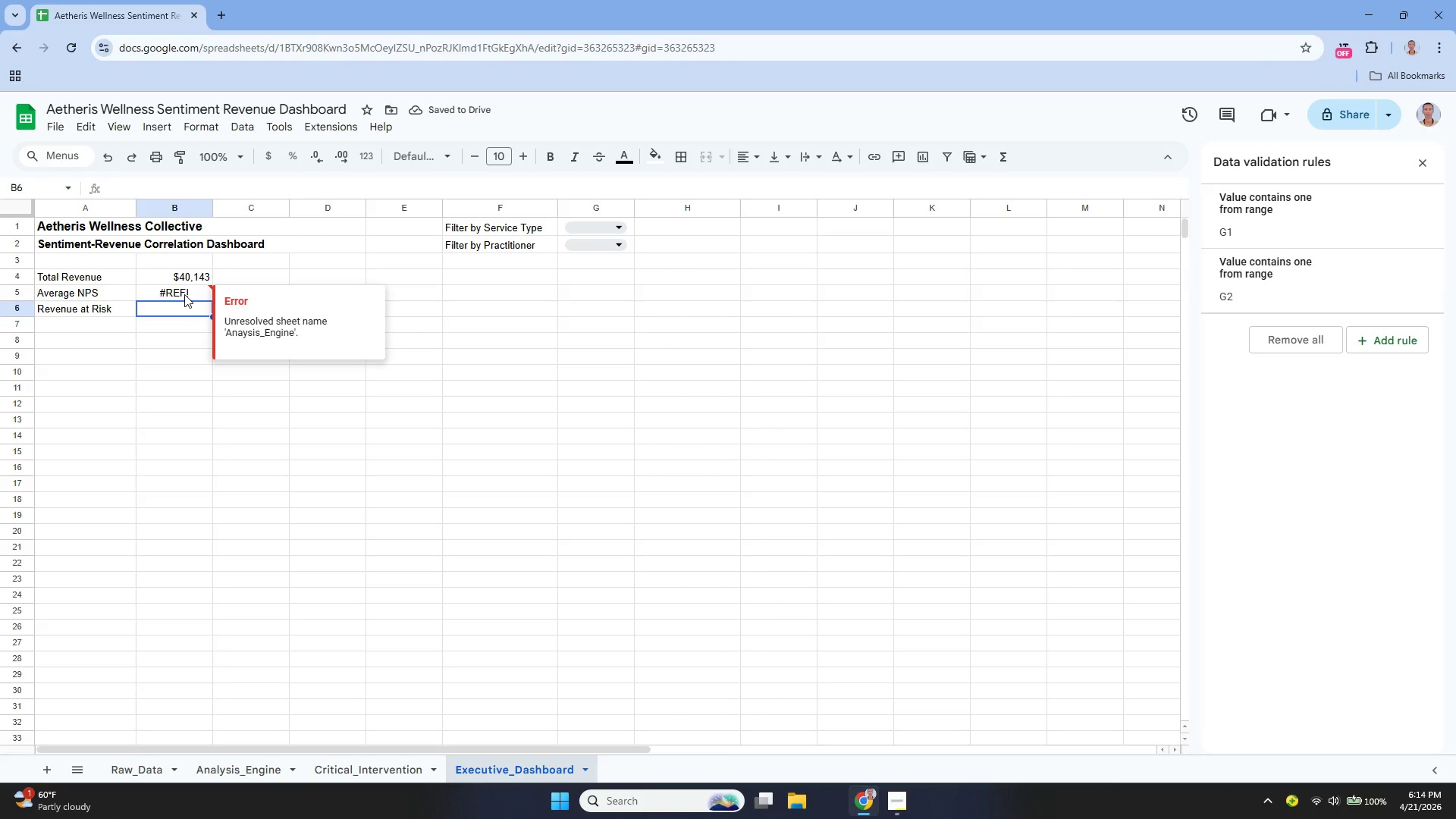 
wait(5.77)
 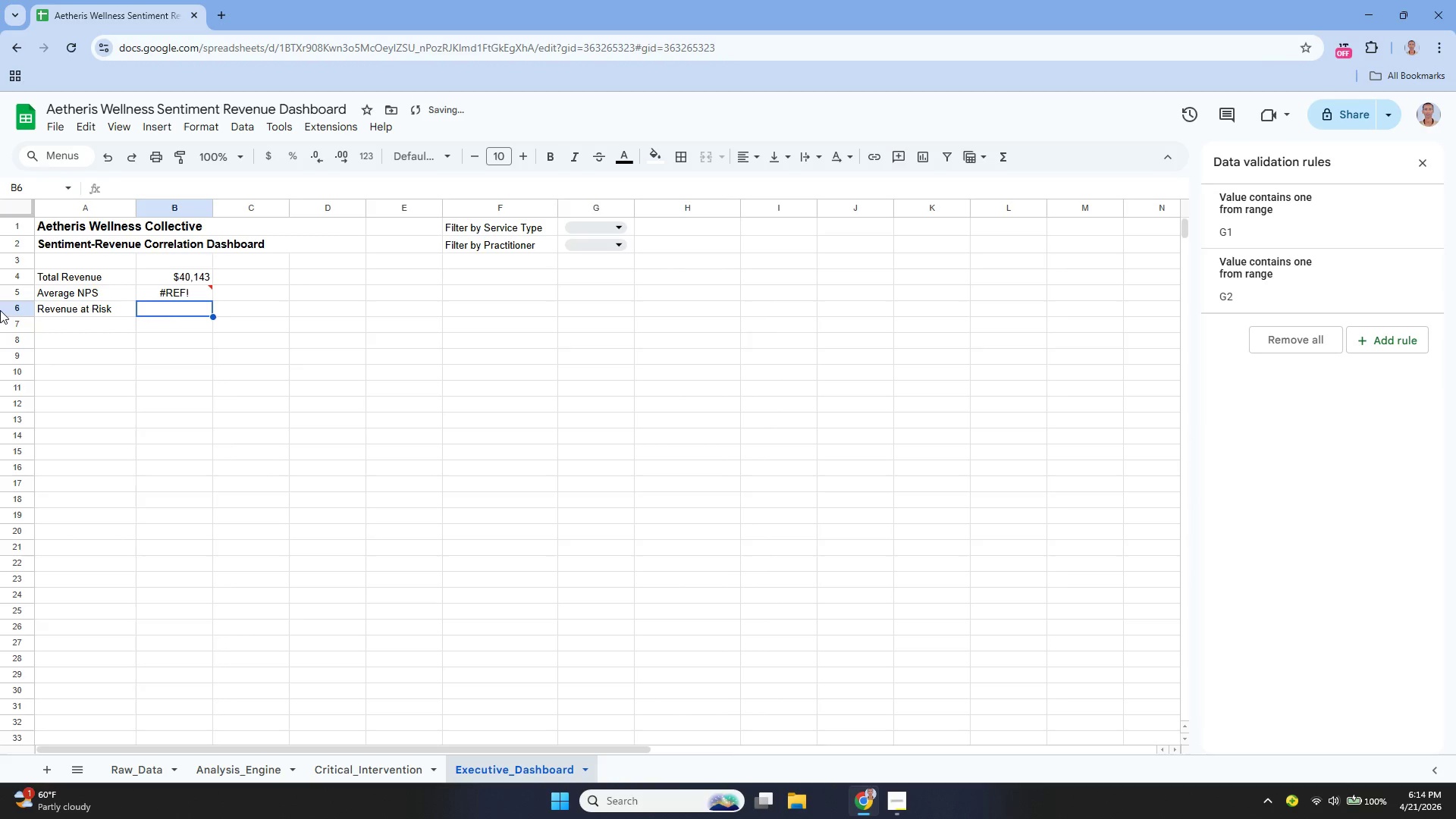 
double_click([184, 294])
 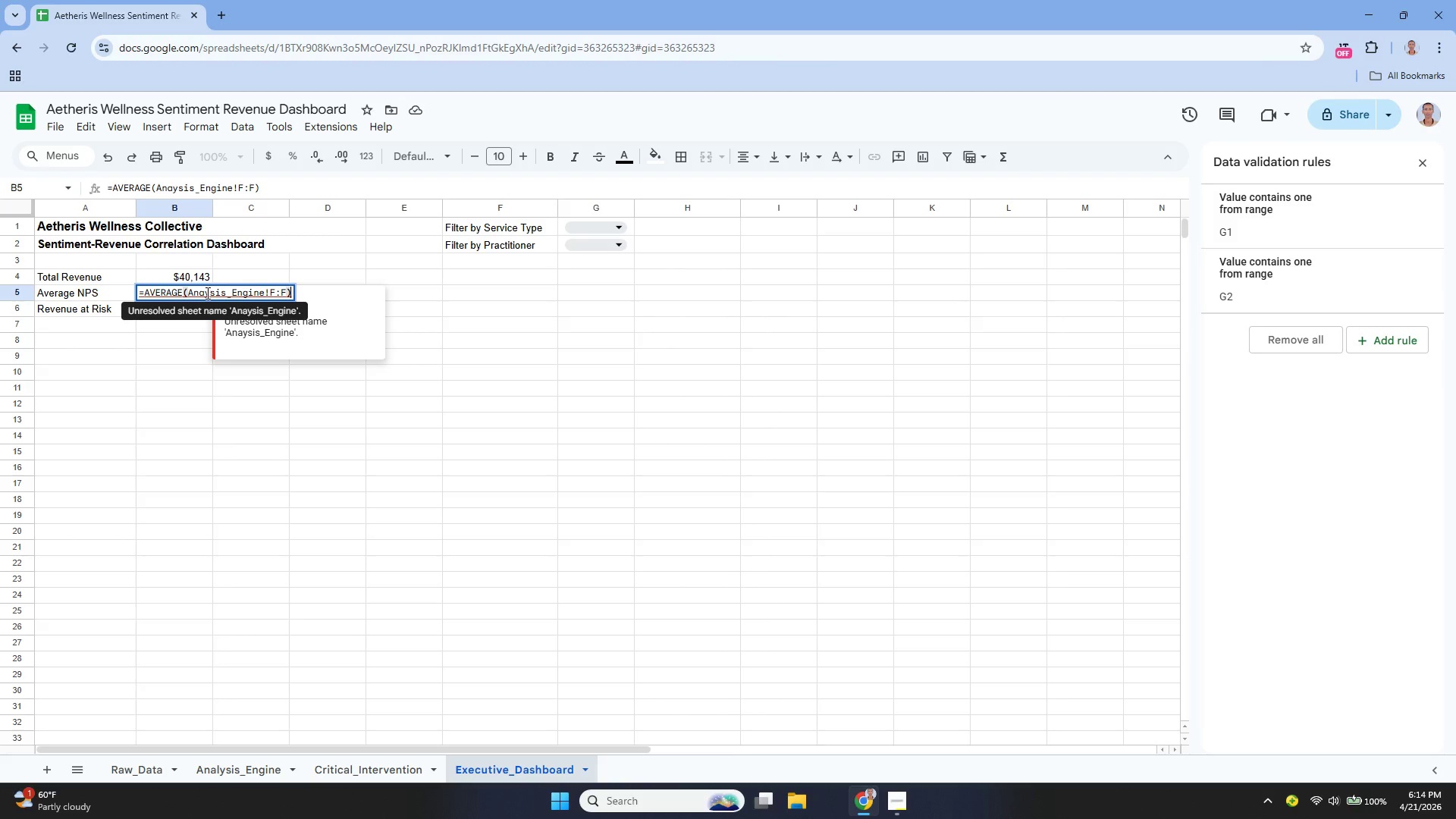 
left_click([201, 290])
 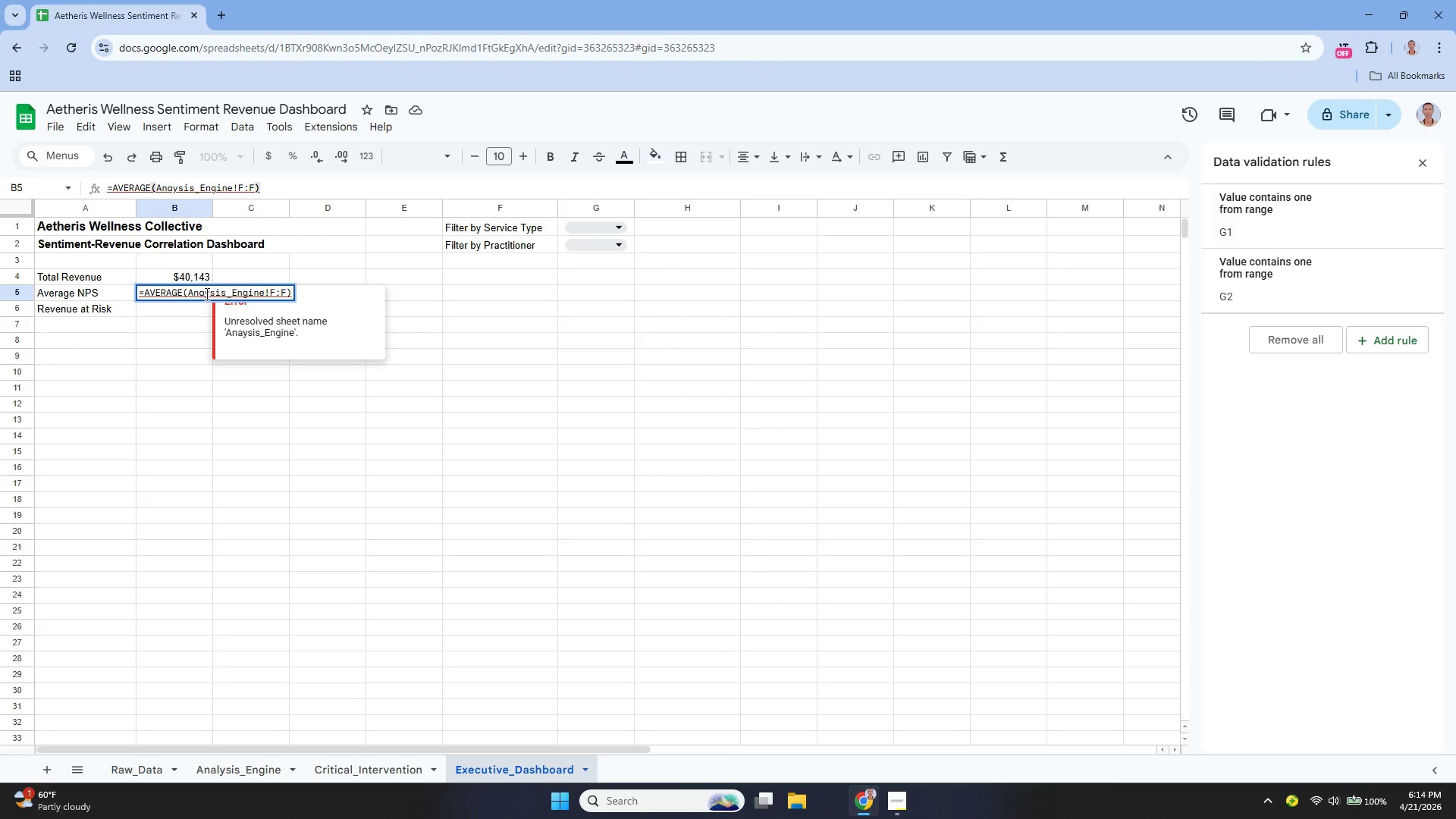 
left_click([205, 293])
 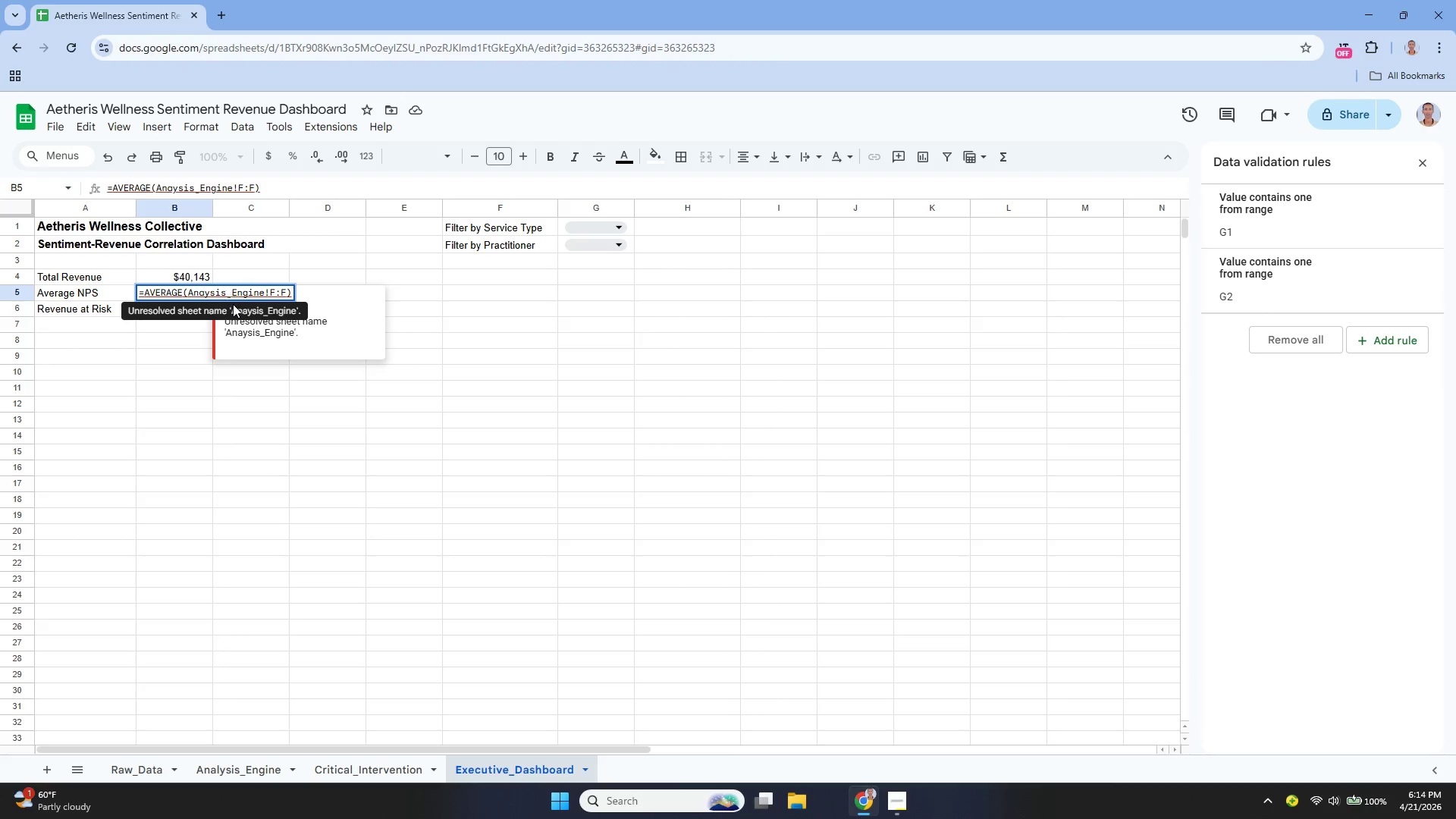 
key(L)
 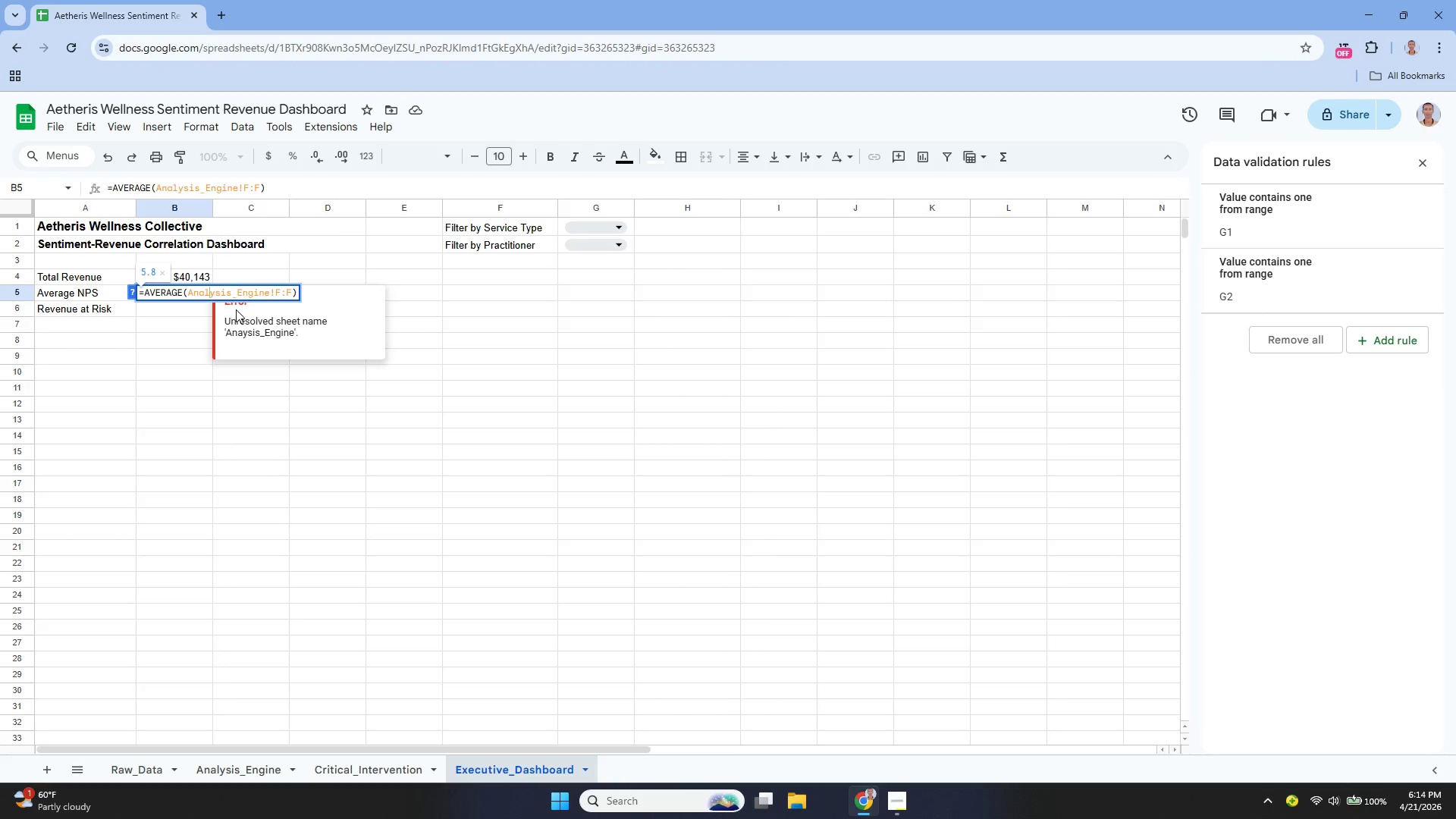 
key(Enter)
 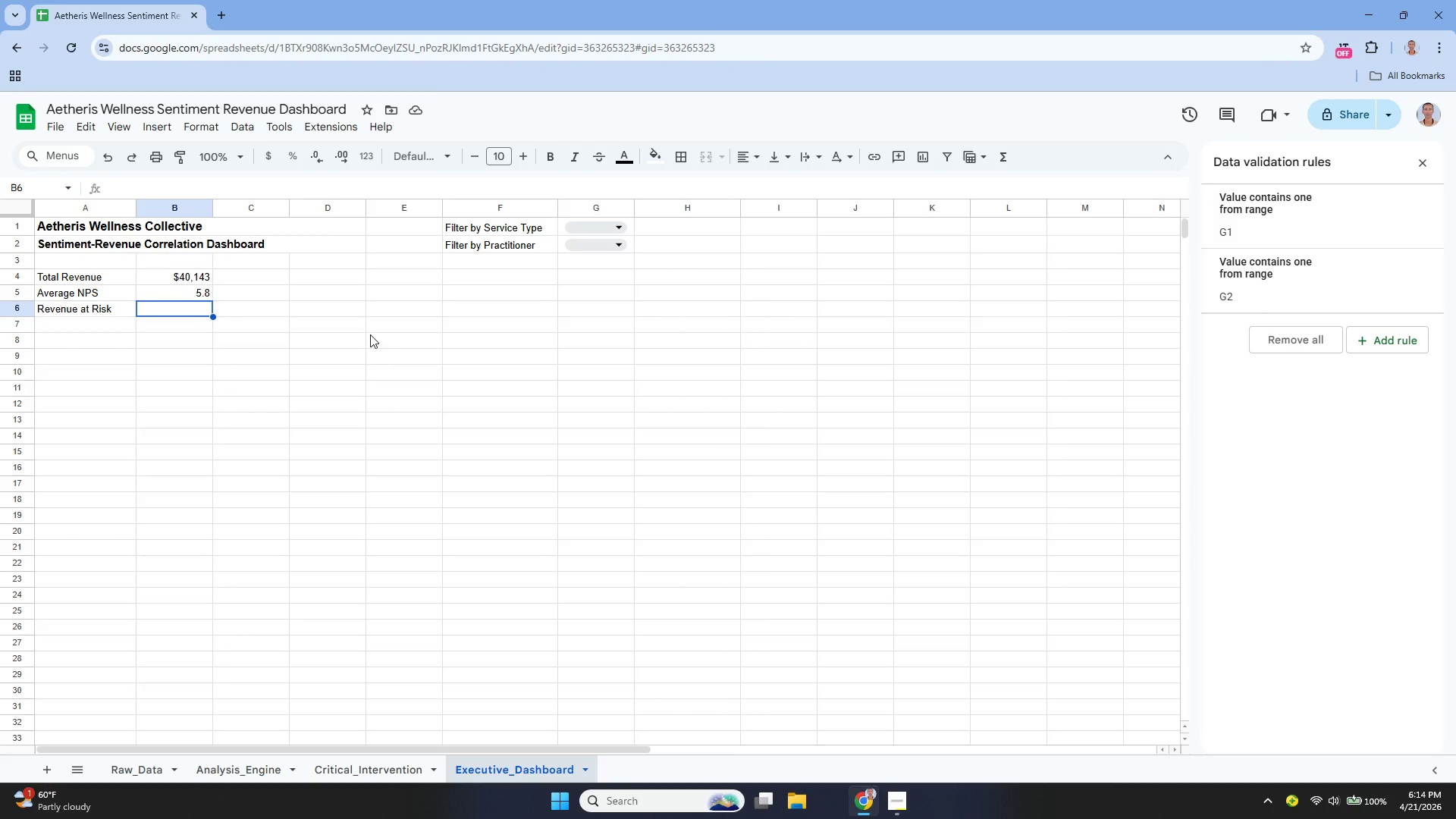 
wait(7.76)
 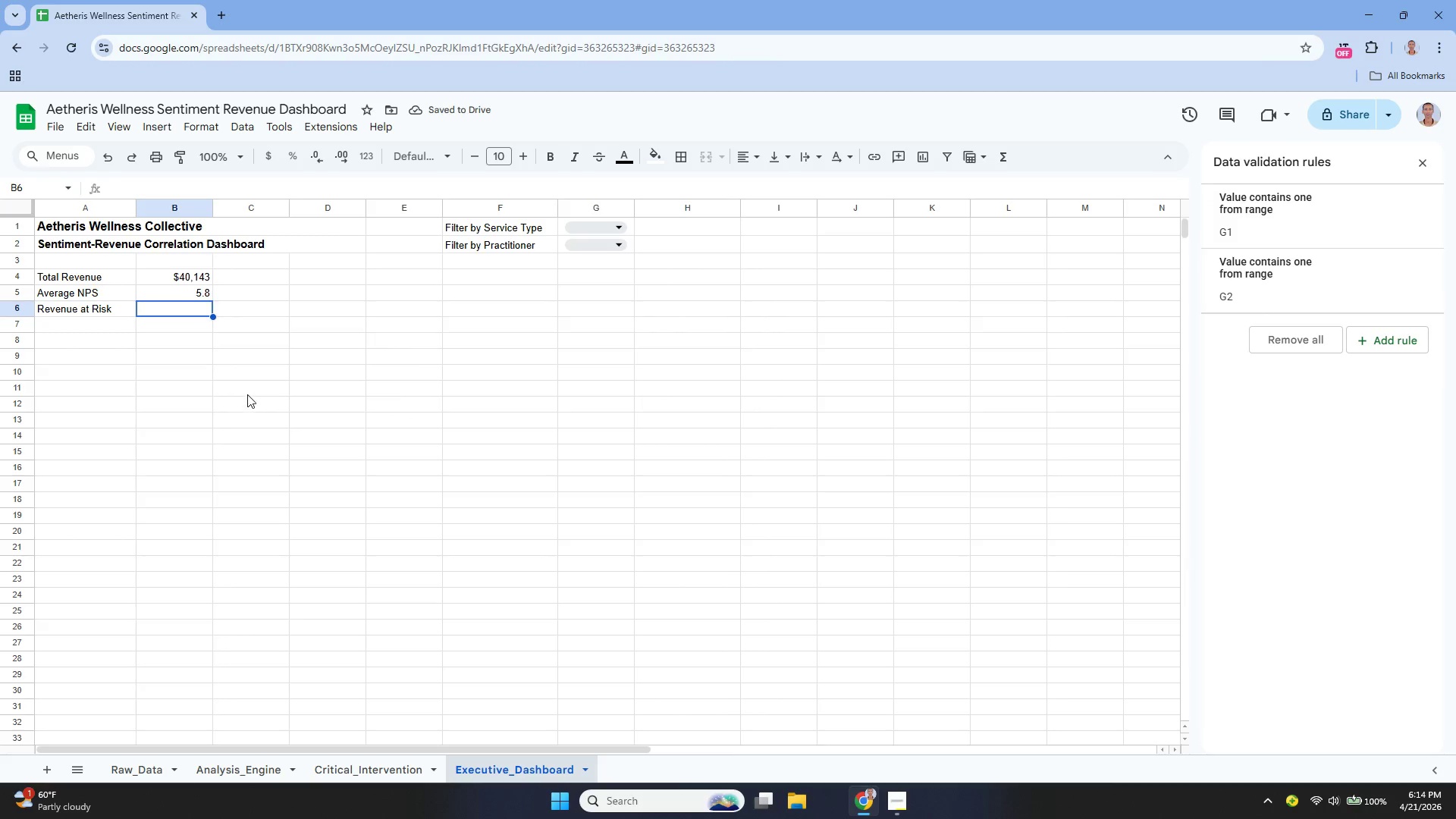 
key(Enter)
 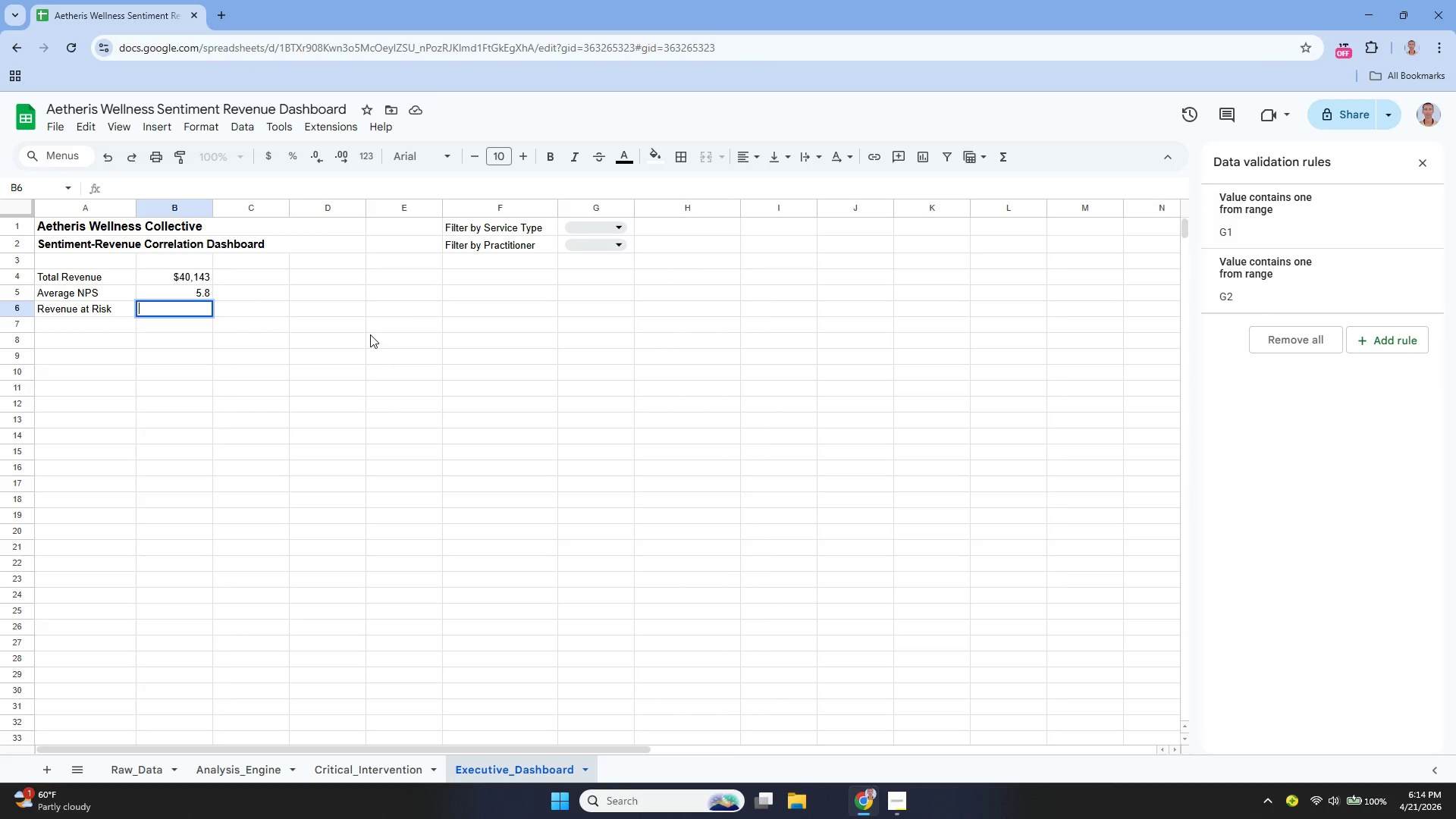 
type(=sumif)
 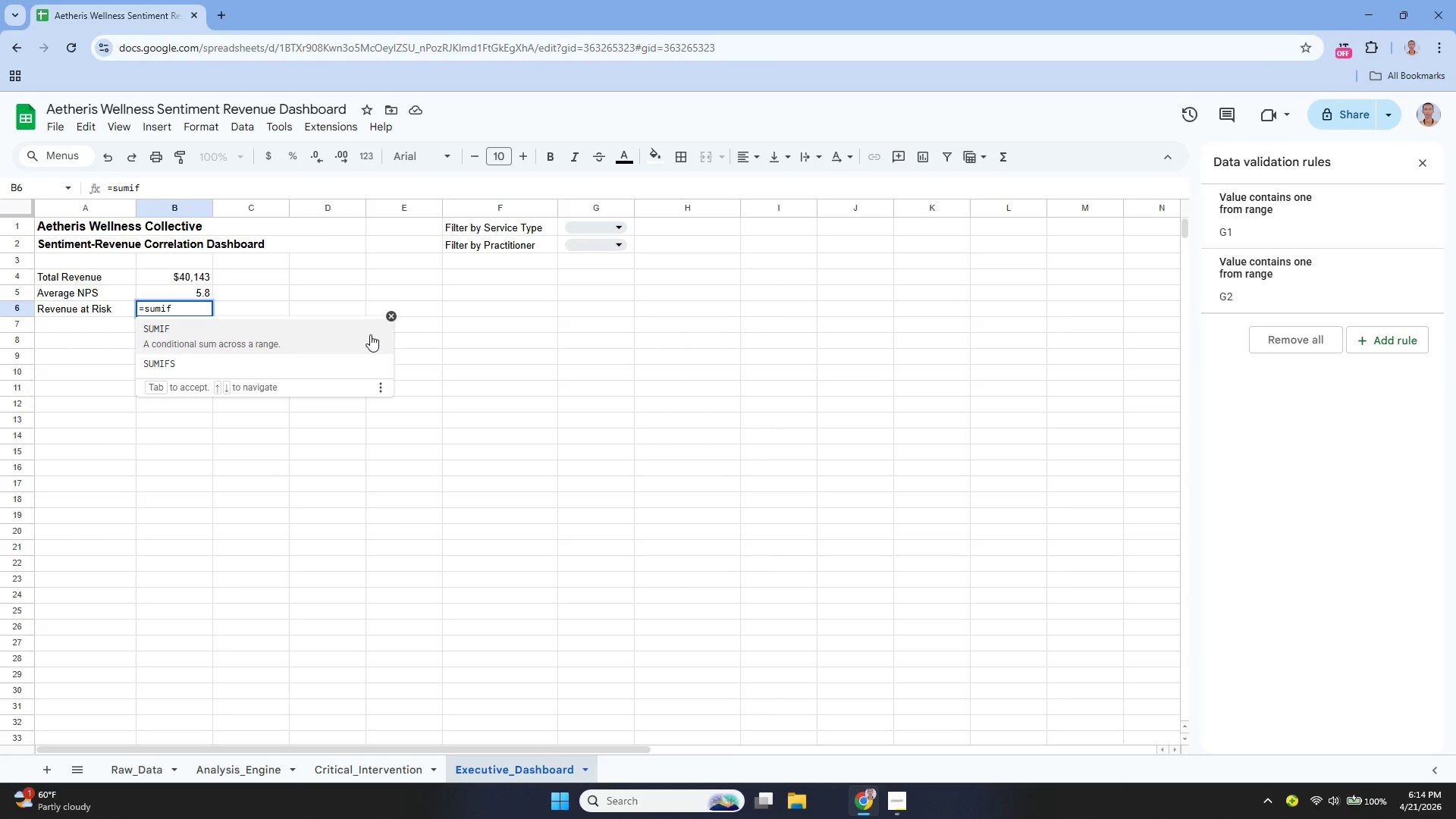 
key(Enter)
 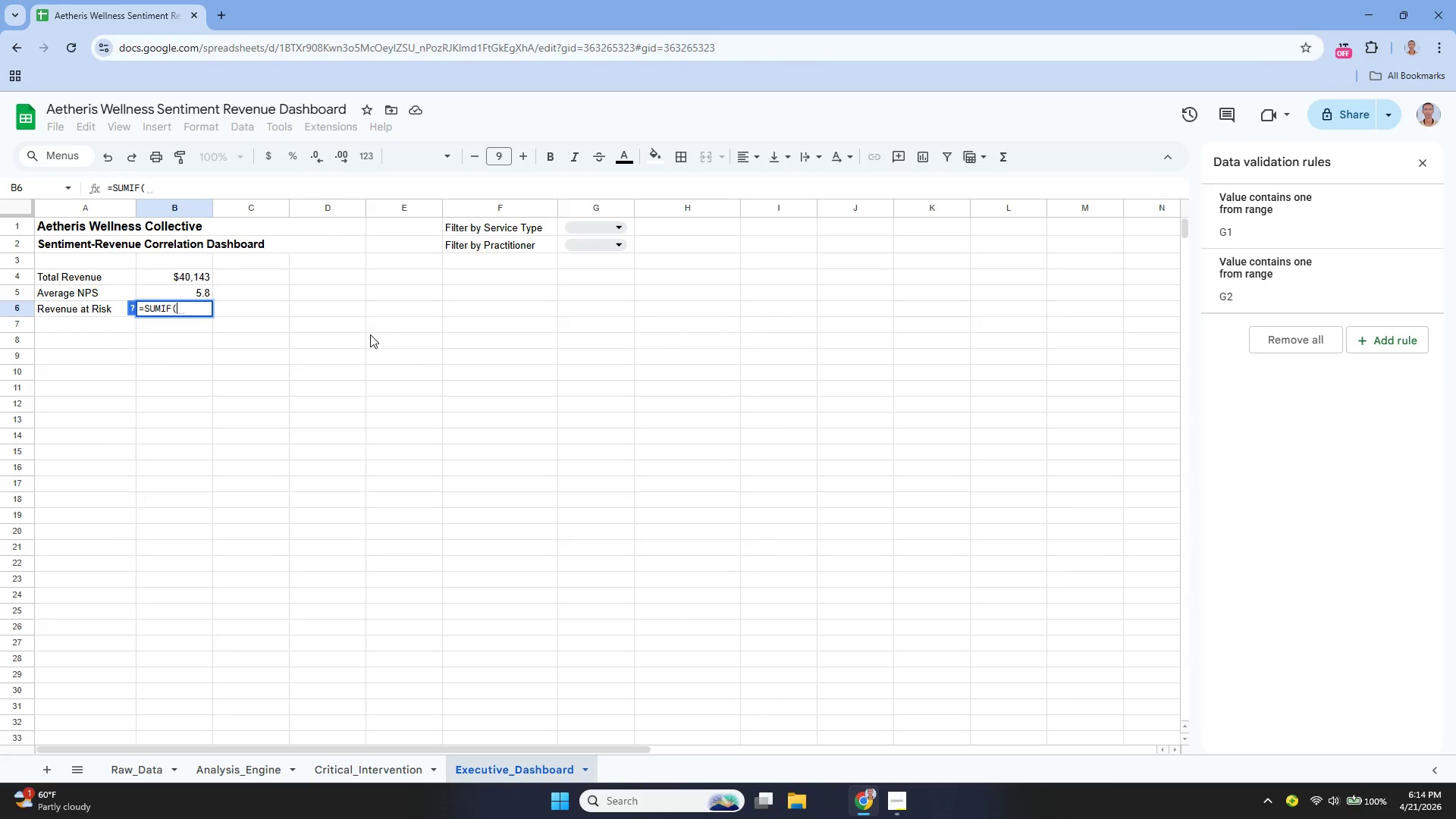 
type(Analysis_Engine!H:H, "")
 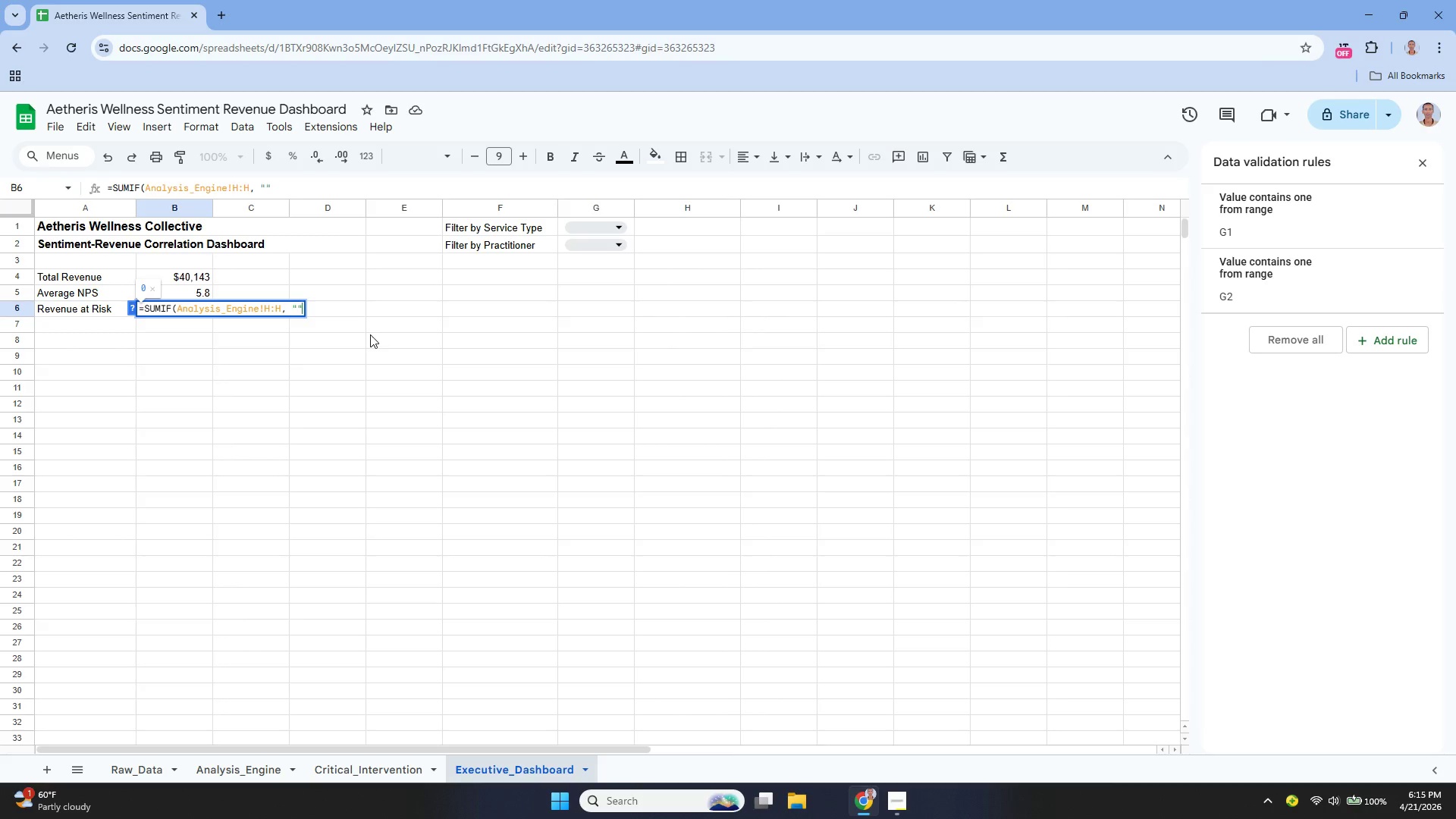 
key(ArrowLeft)
 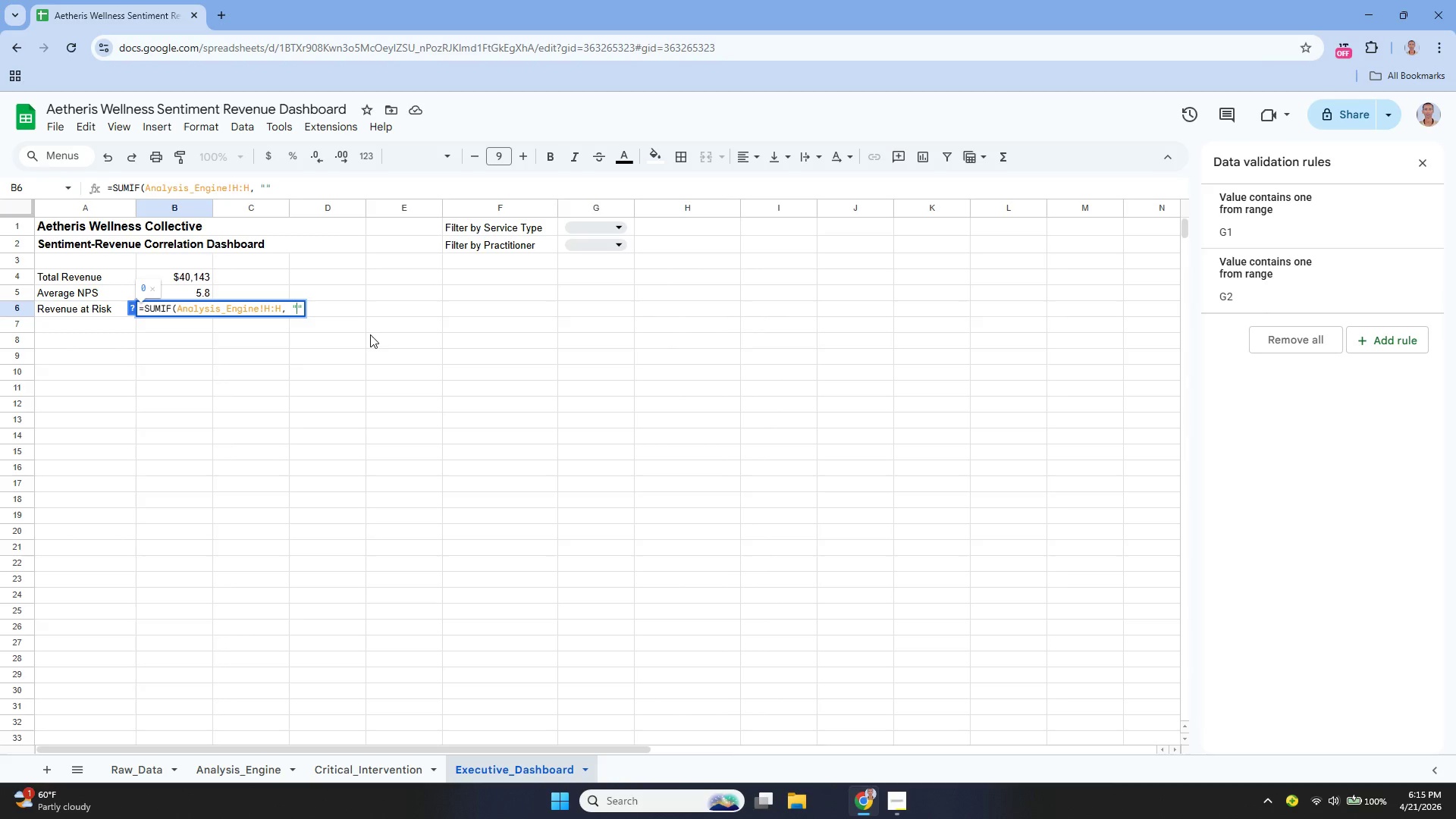 
type(Detractor)
 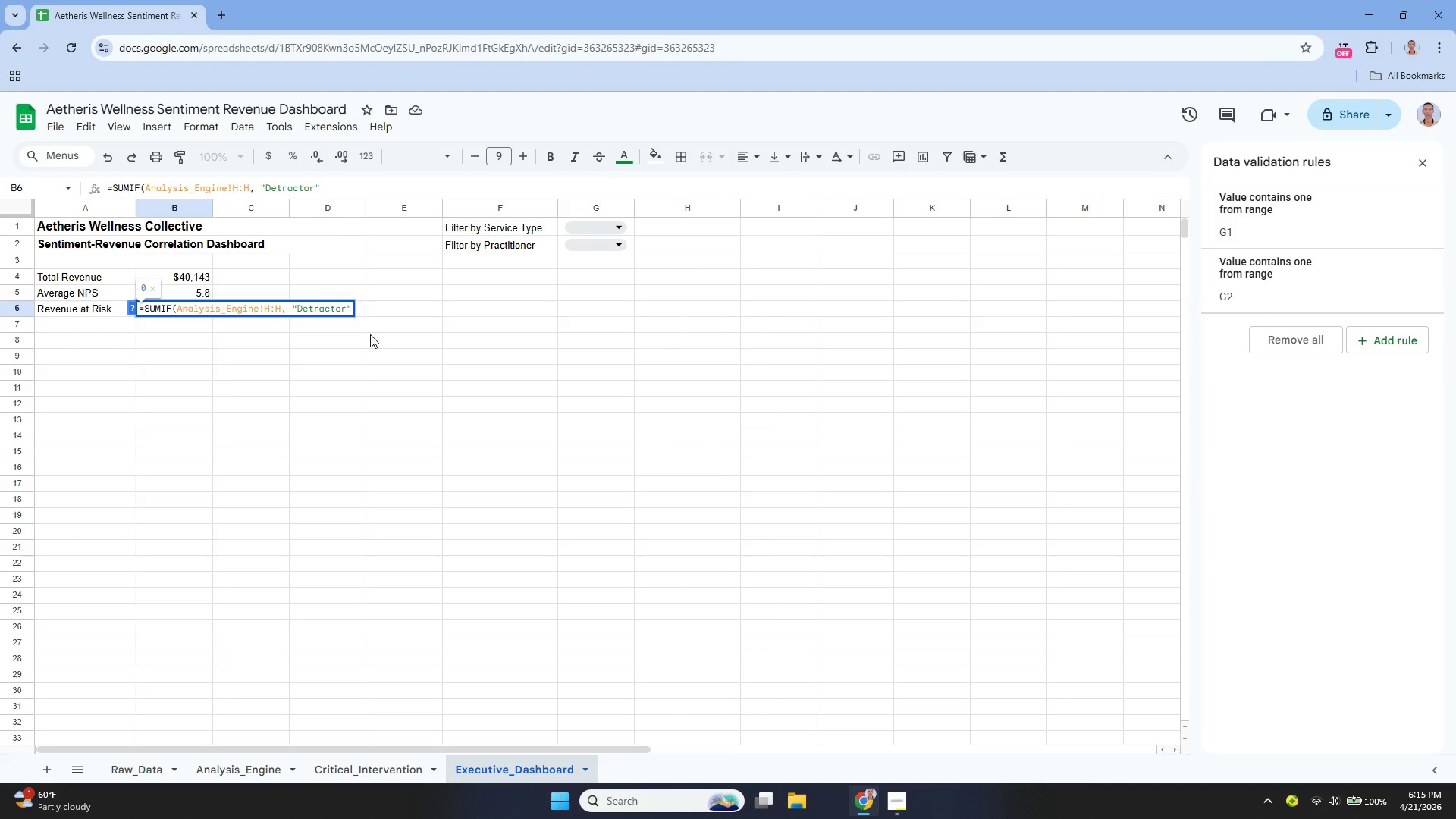 
key(ArrowRight)
 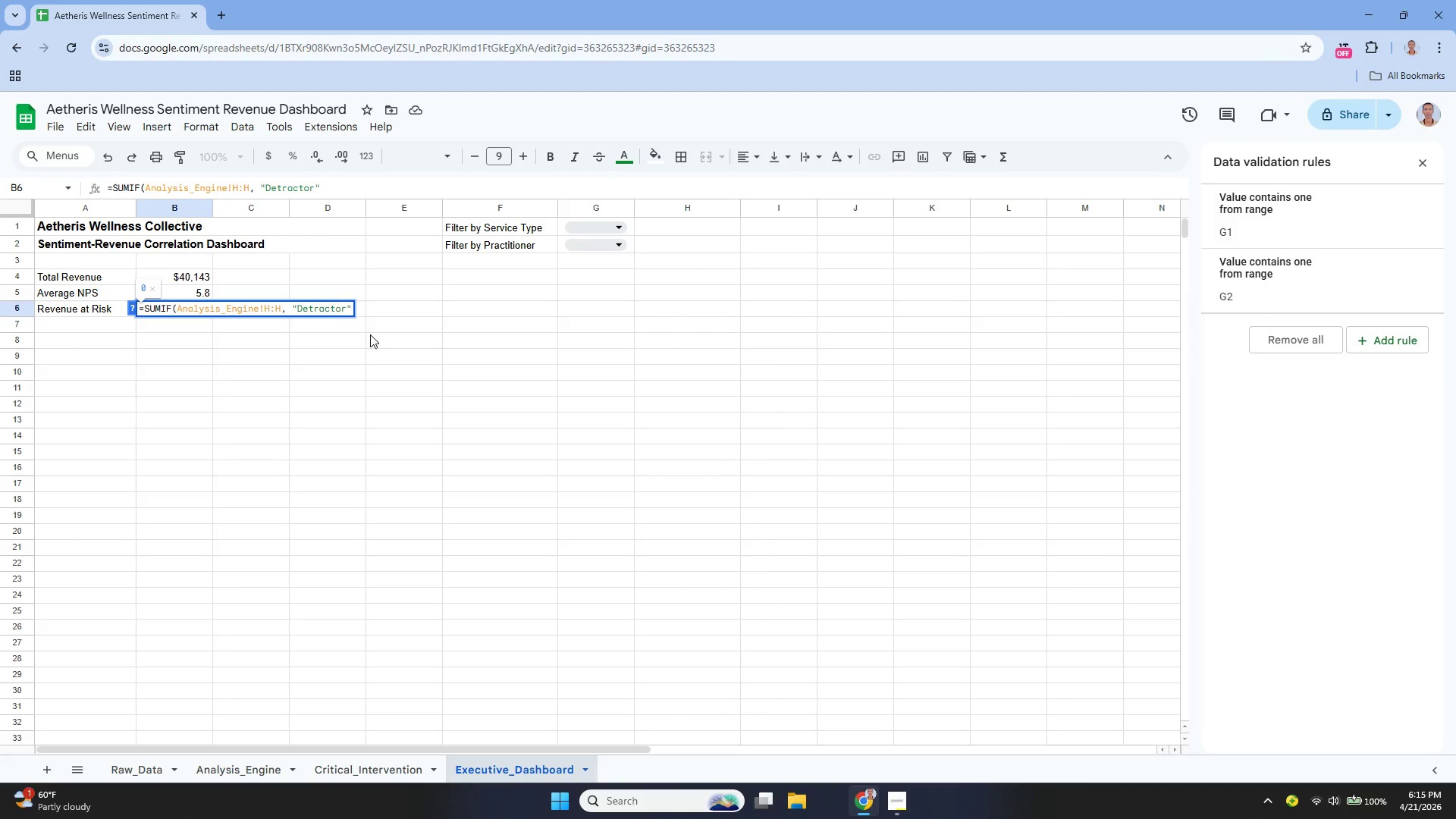 
type(, Ana)
 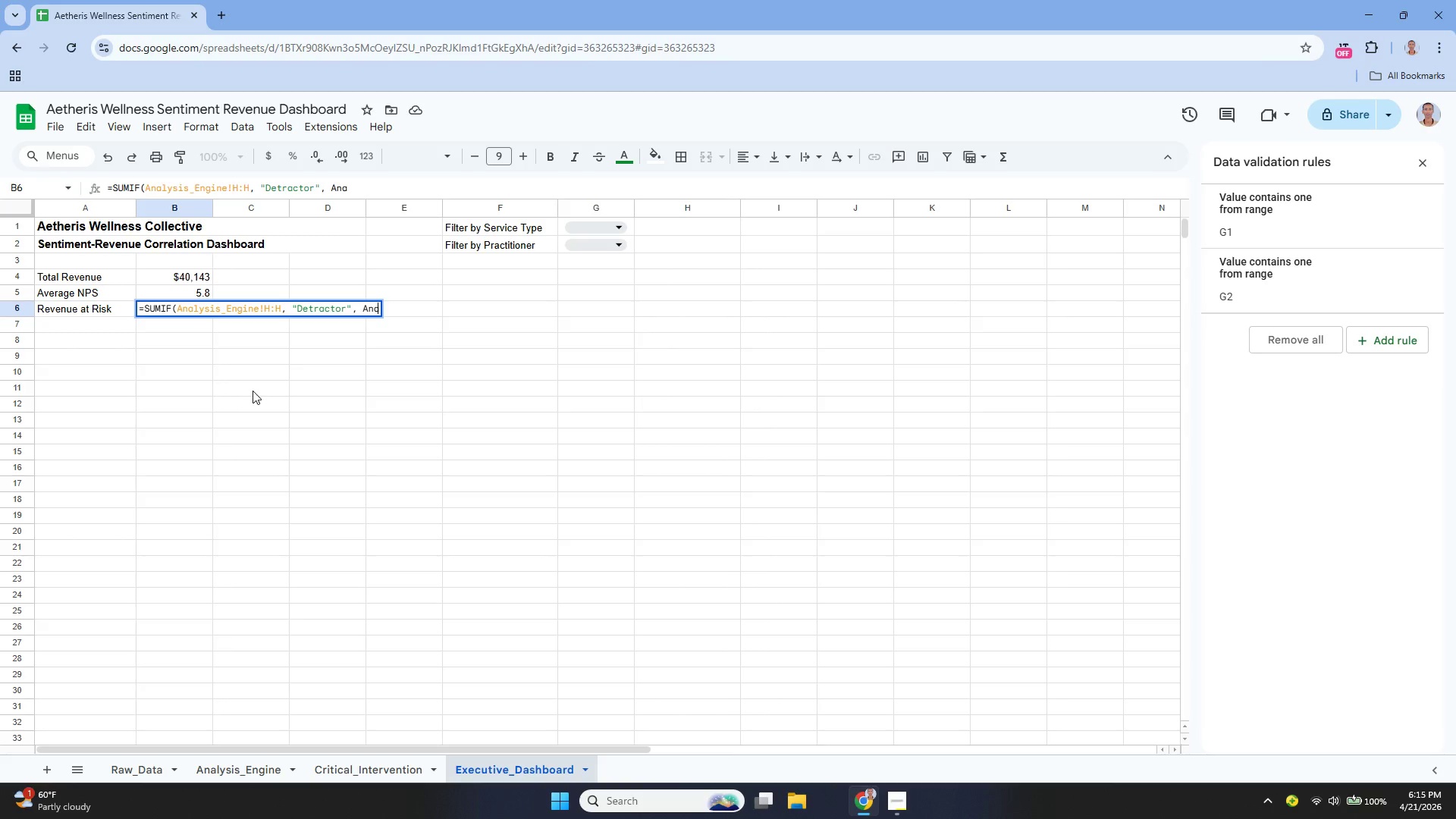 
type(lysis_Engine!E:E))
 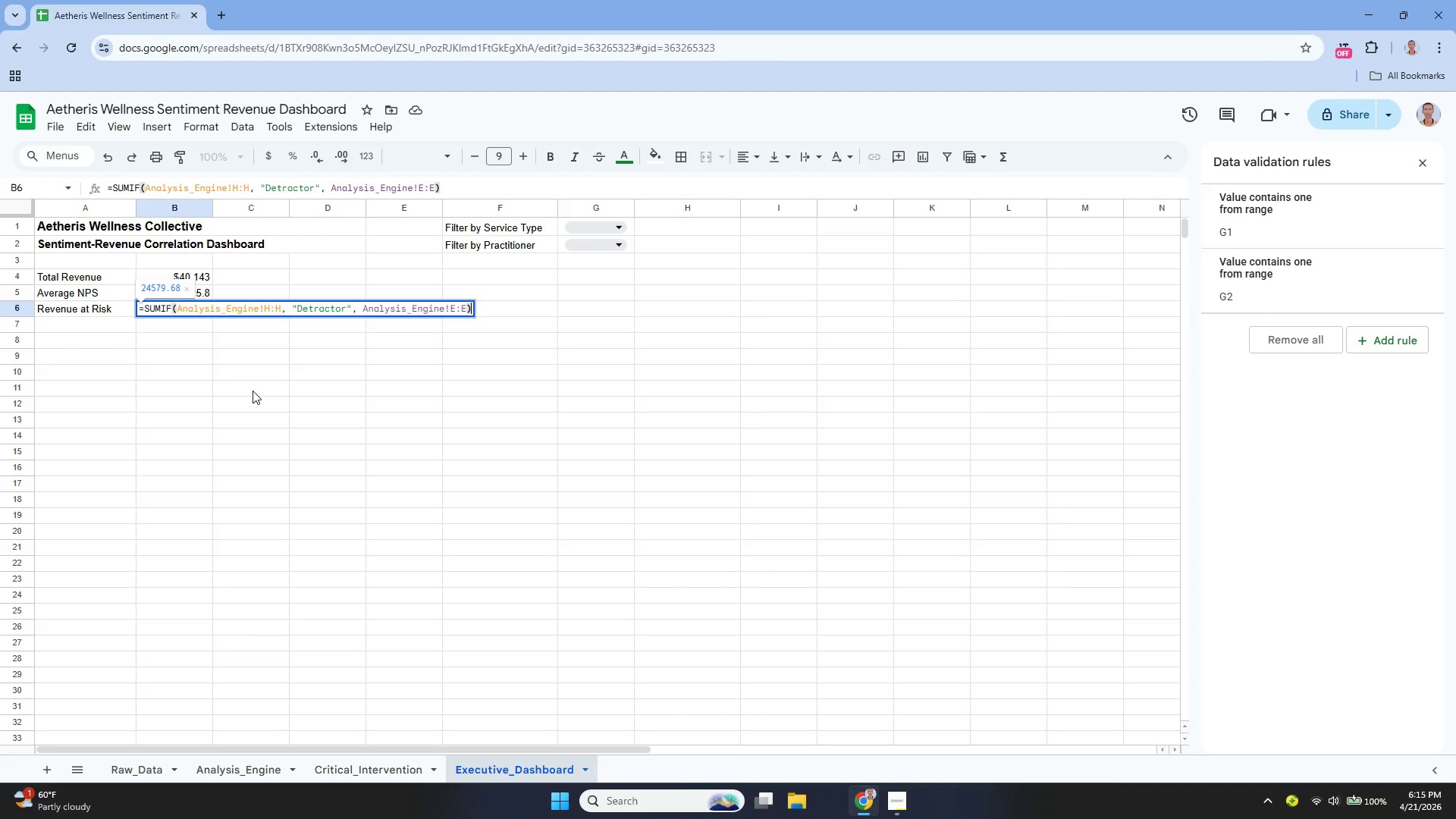 
key(Enter)
 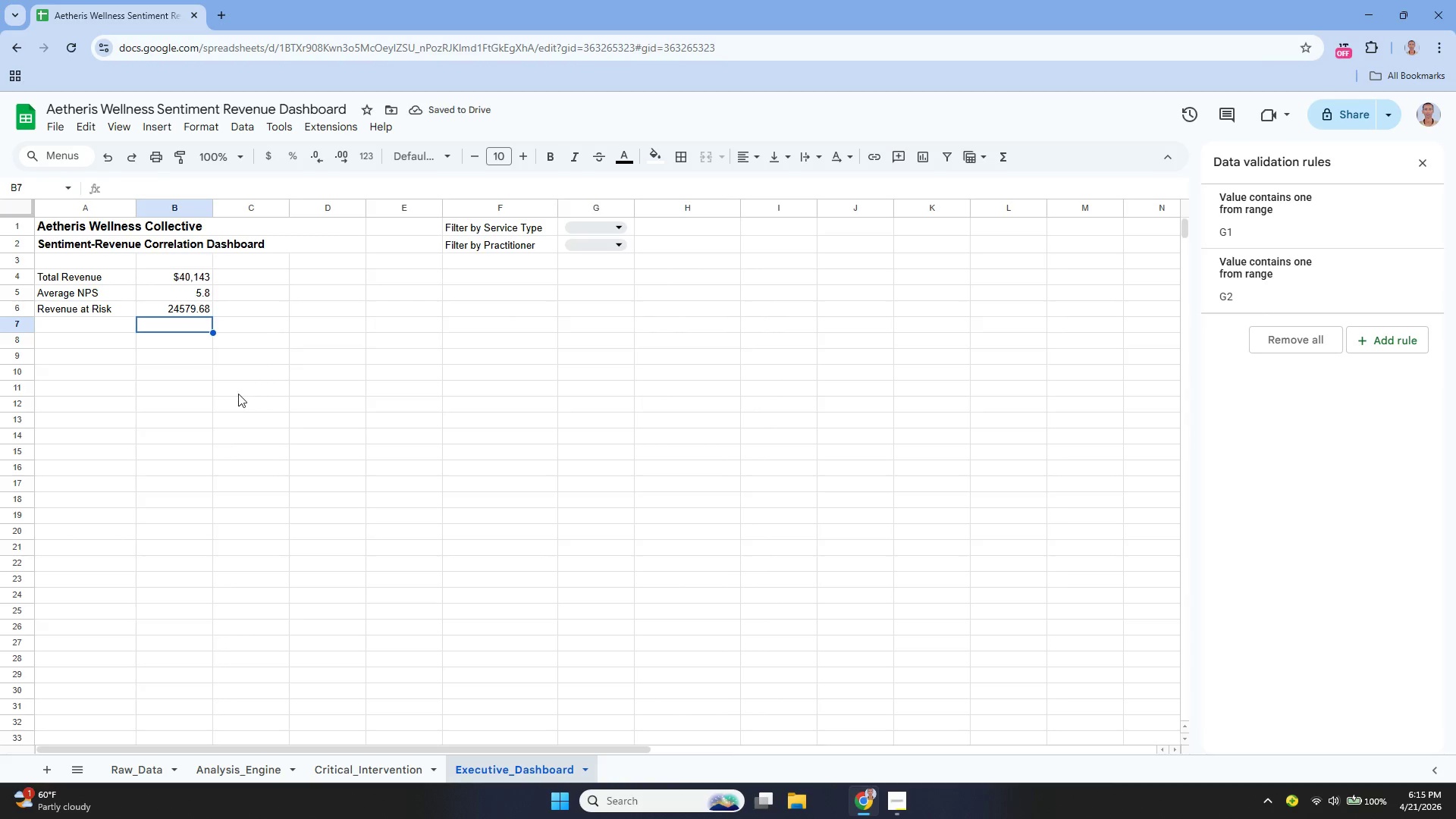 
left_click([186, 278])
 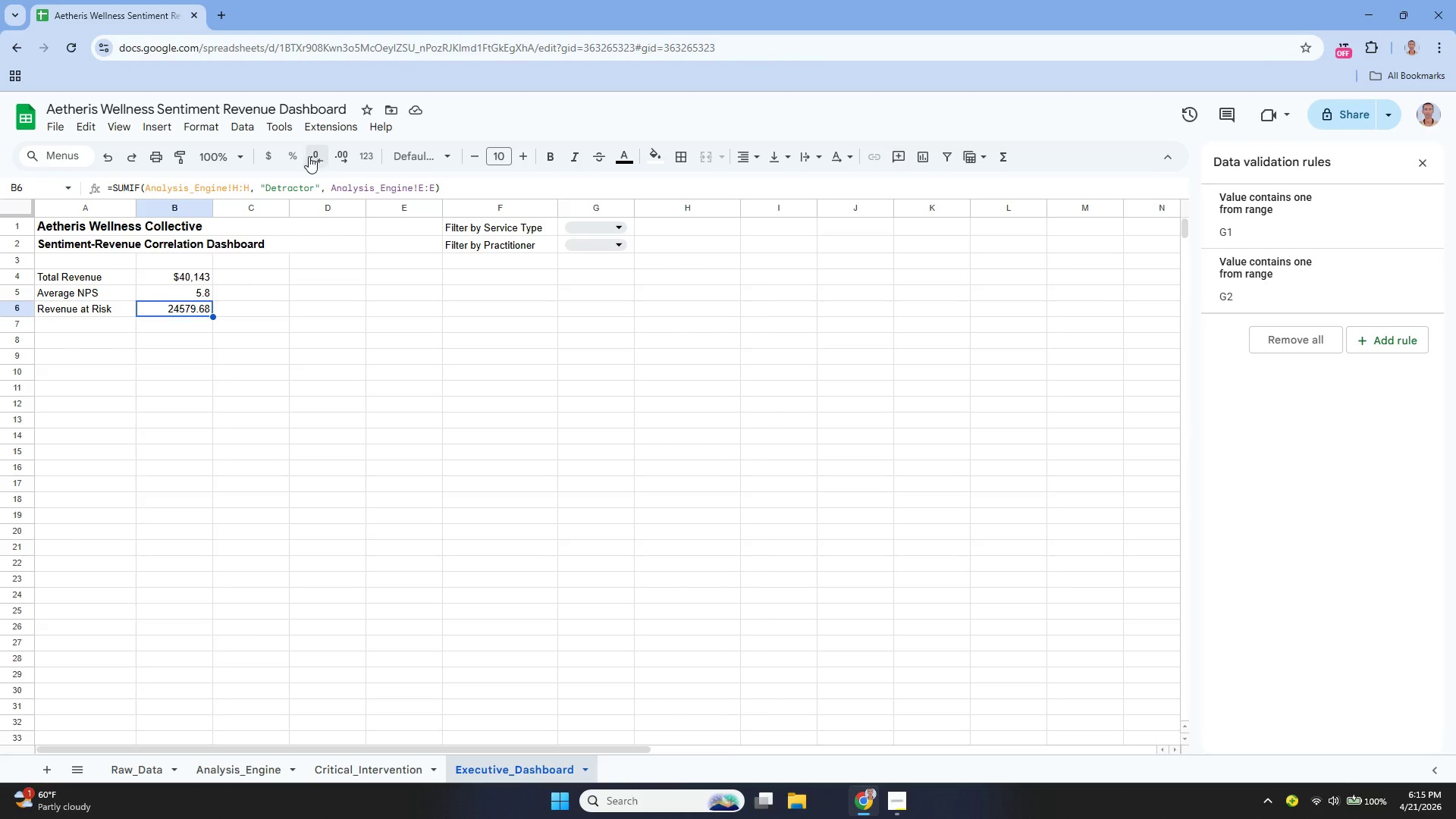 
left_click([277, 155])
 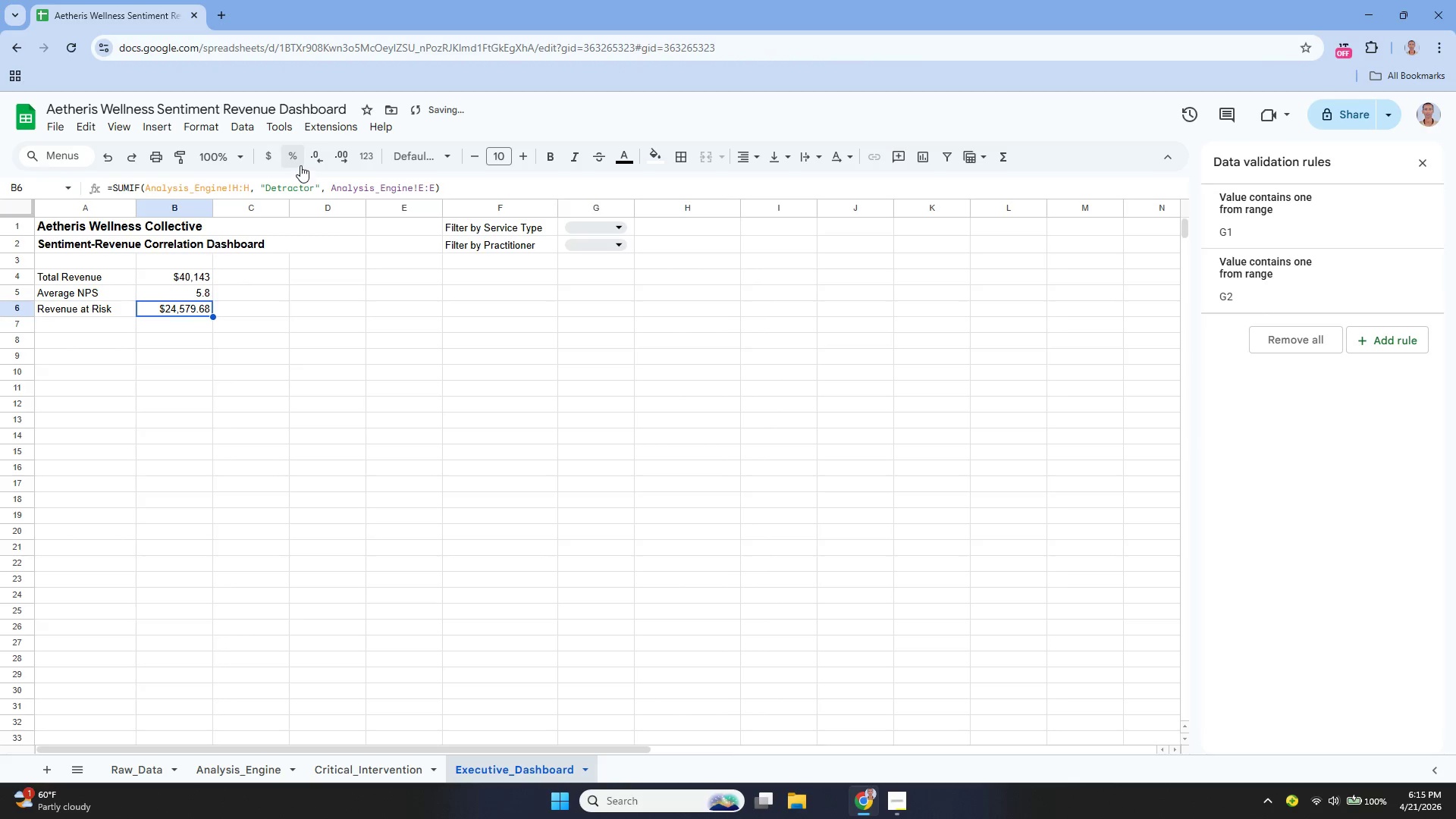 
left_click([319, 157])
 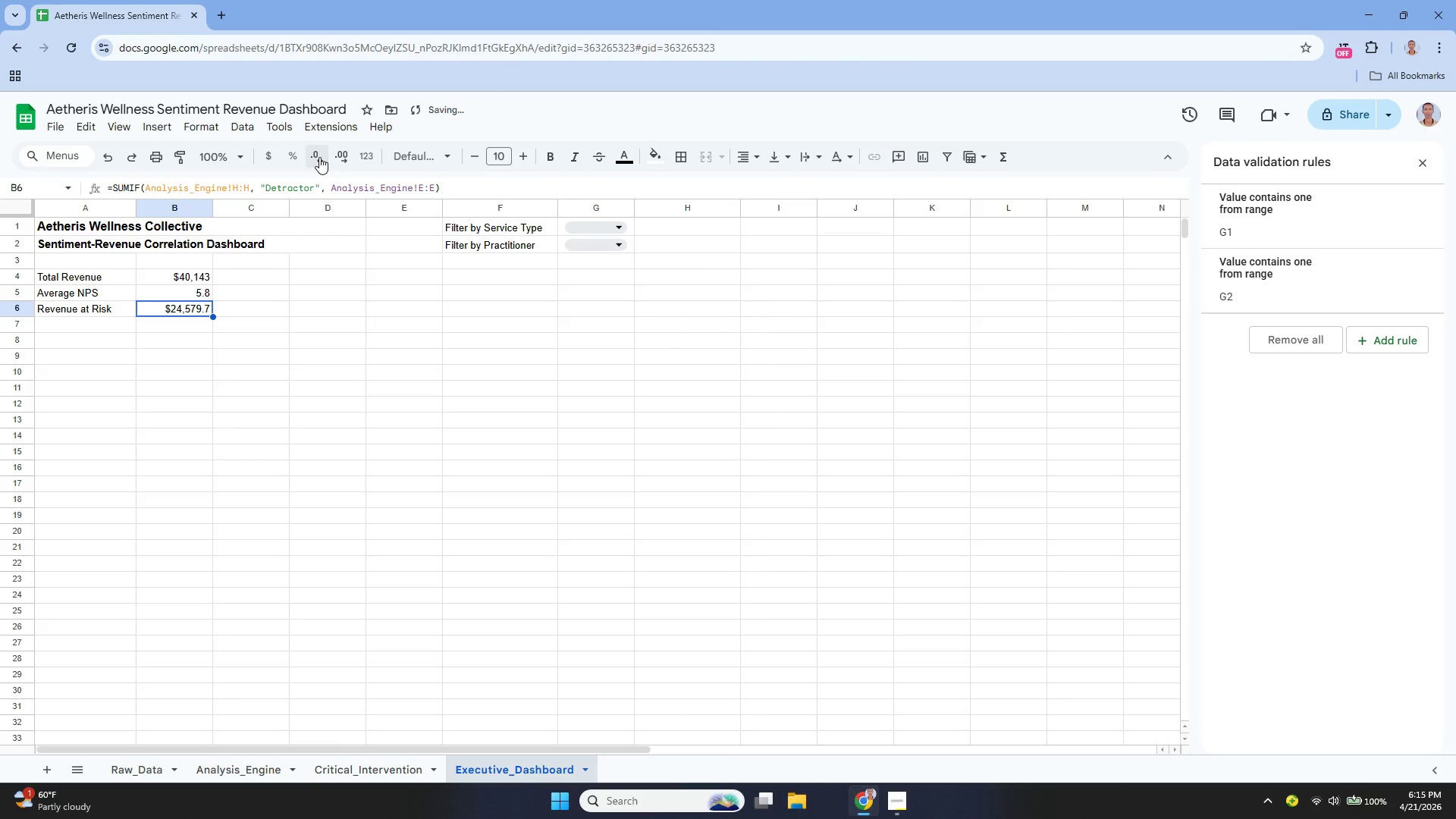 
left_click([319, 157])
 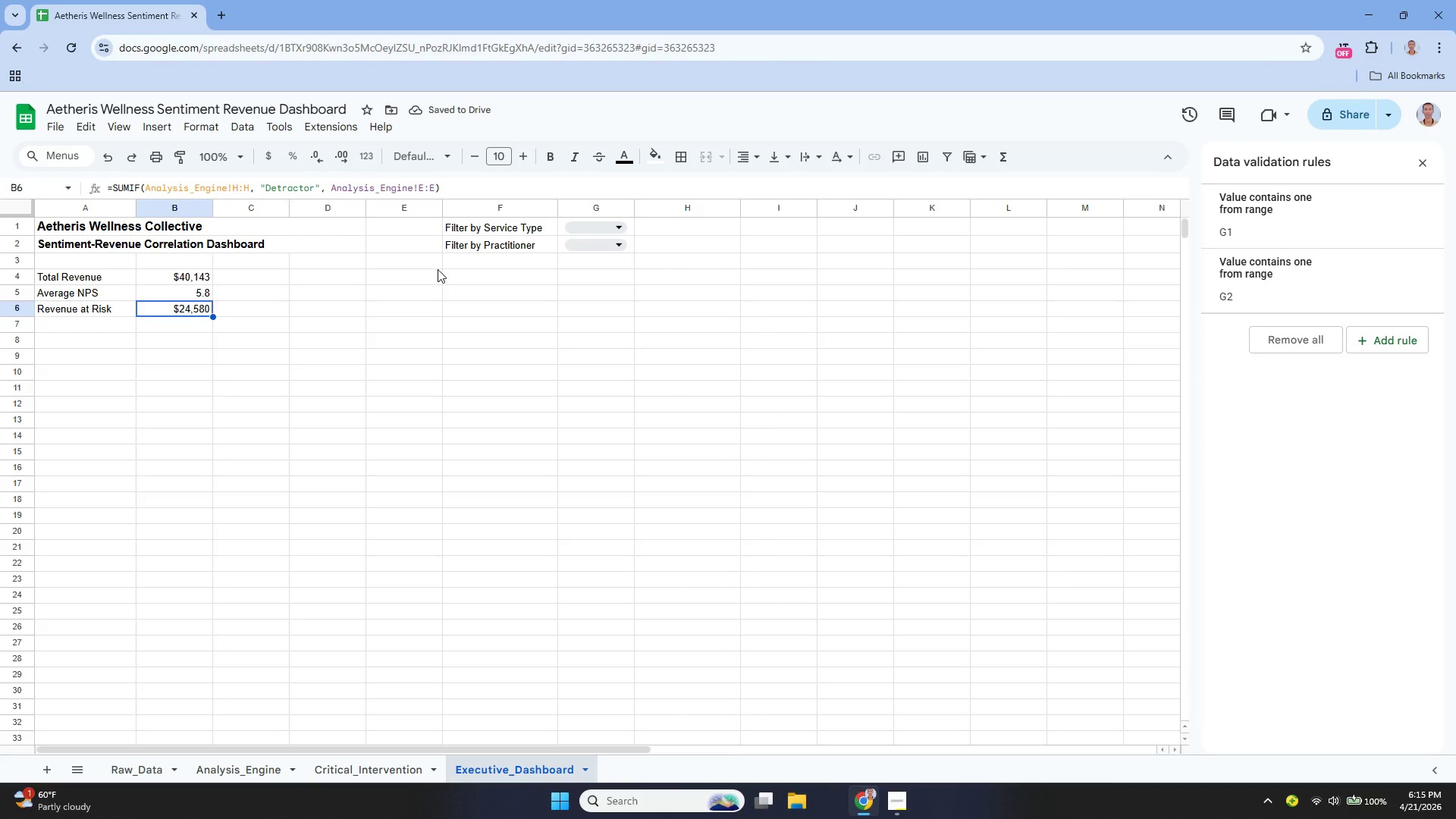 
wait(7.05)
 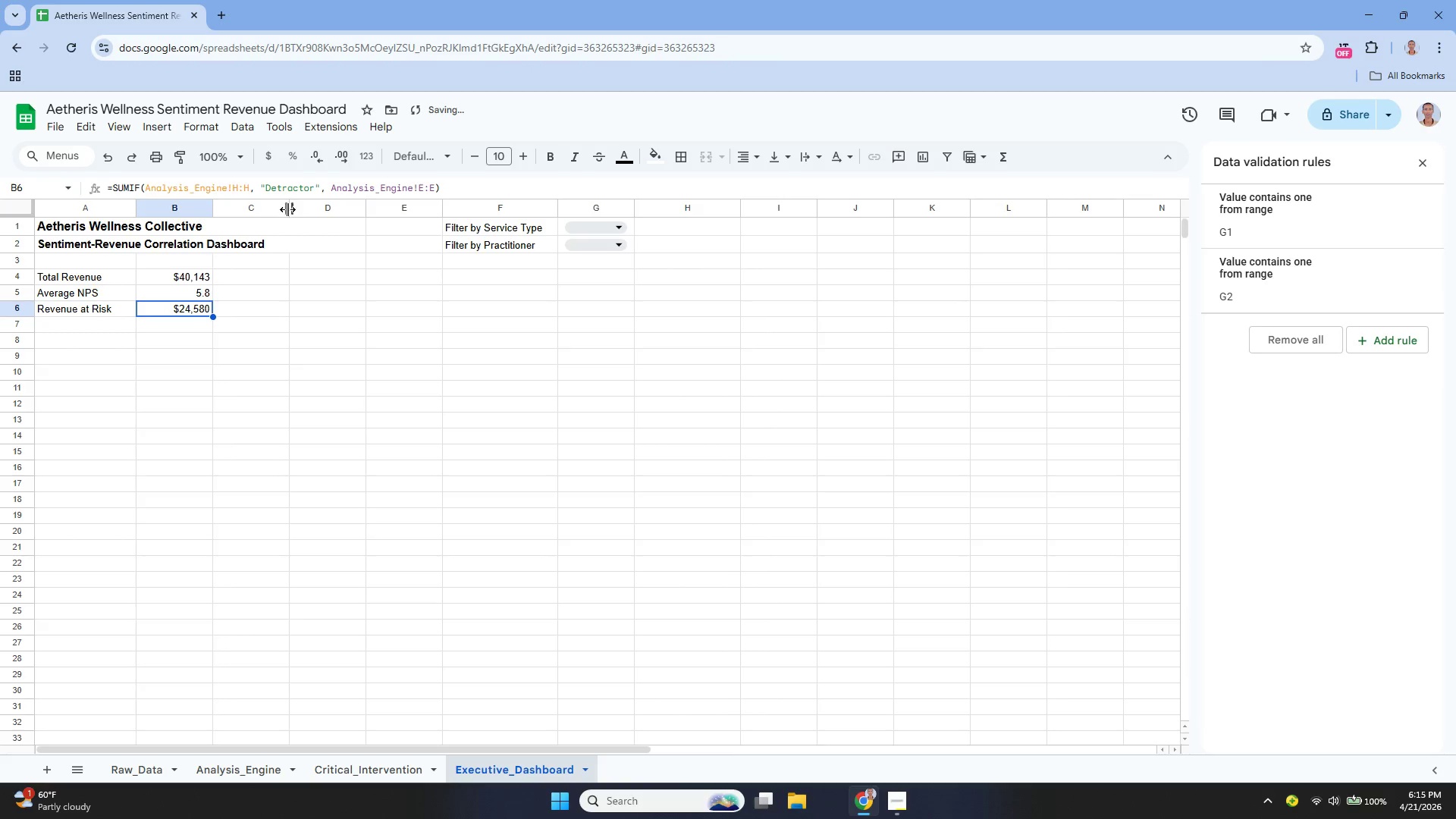 
left_click_drag(start_coordinate=[69, 282], to_coordinate=[191, 310])
 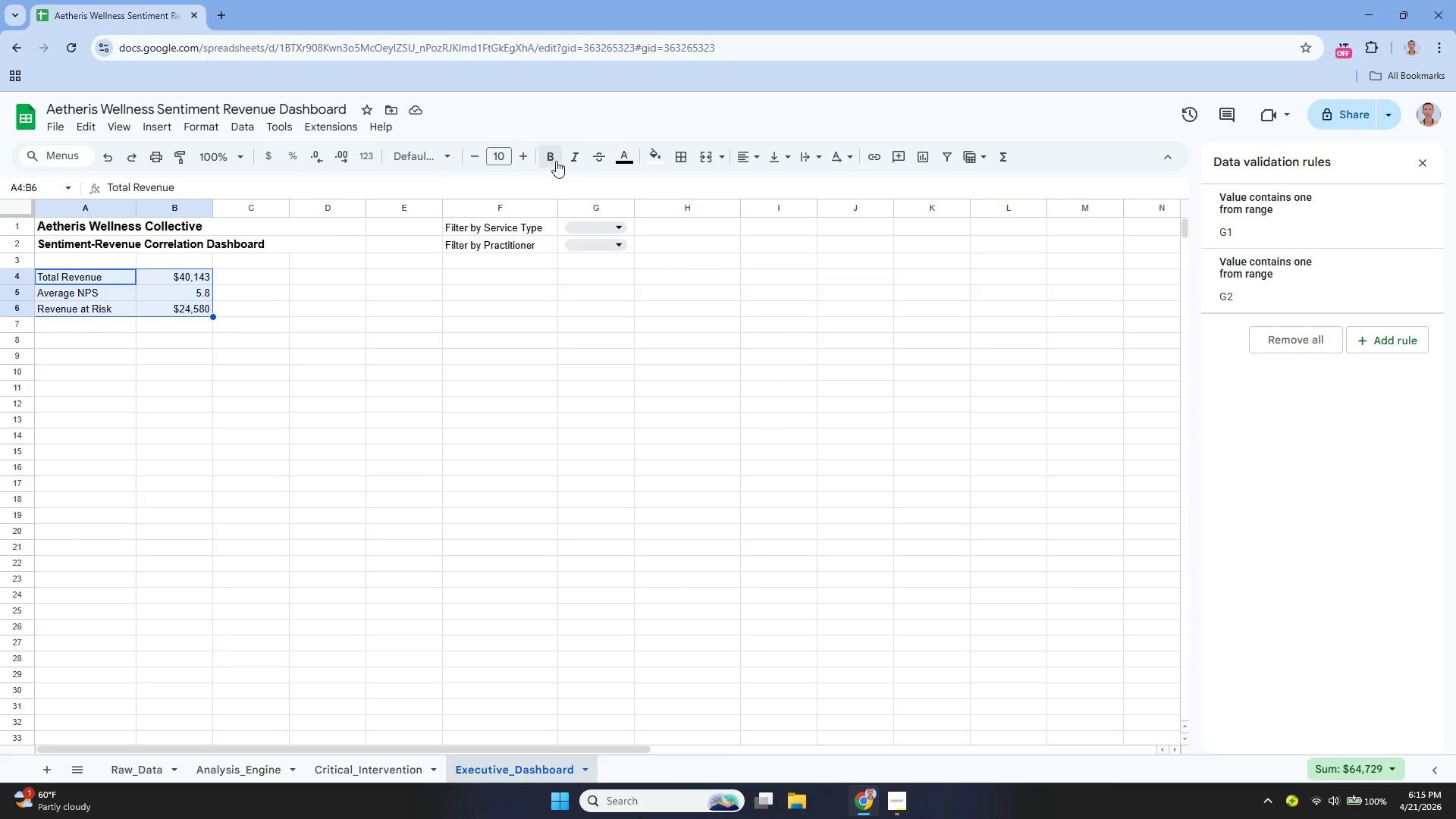 
left_click([689, 153])
 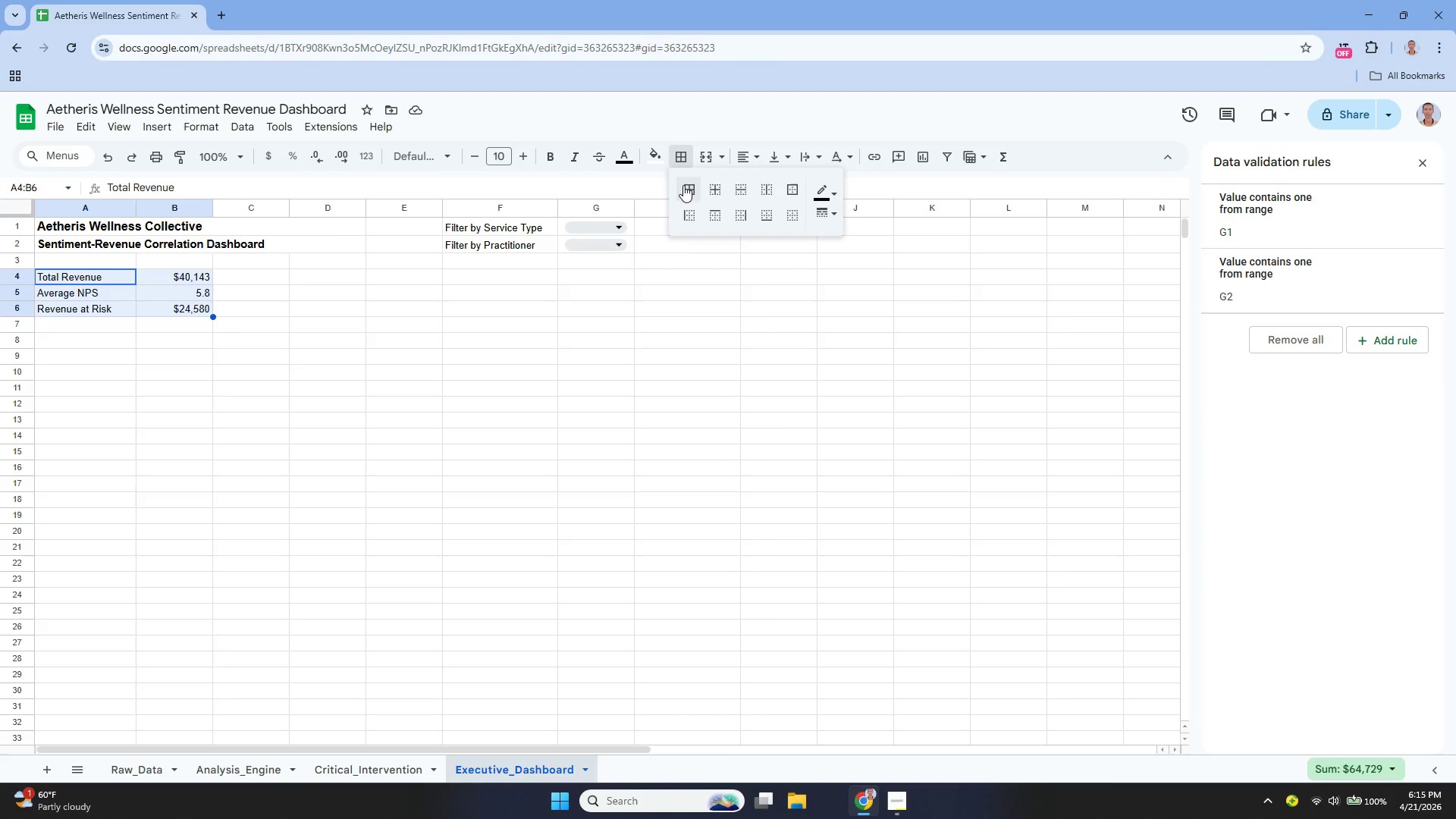 
left_click([687, 187])
 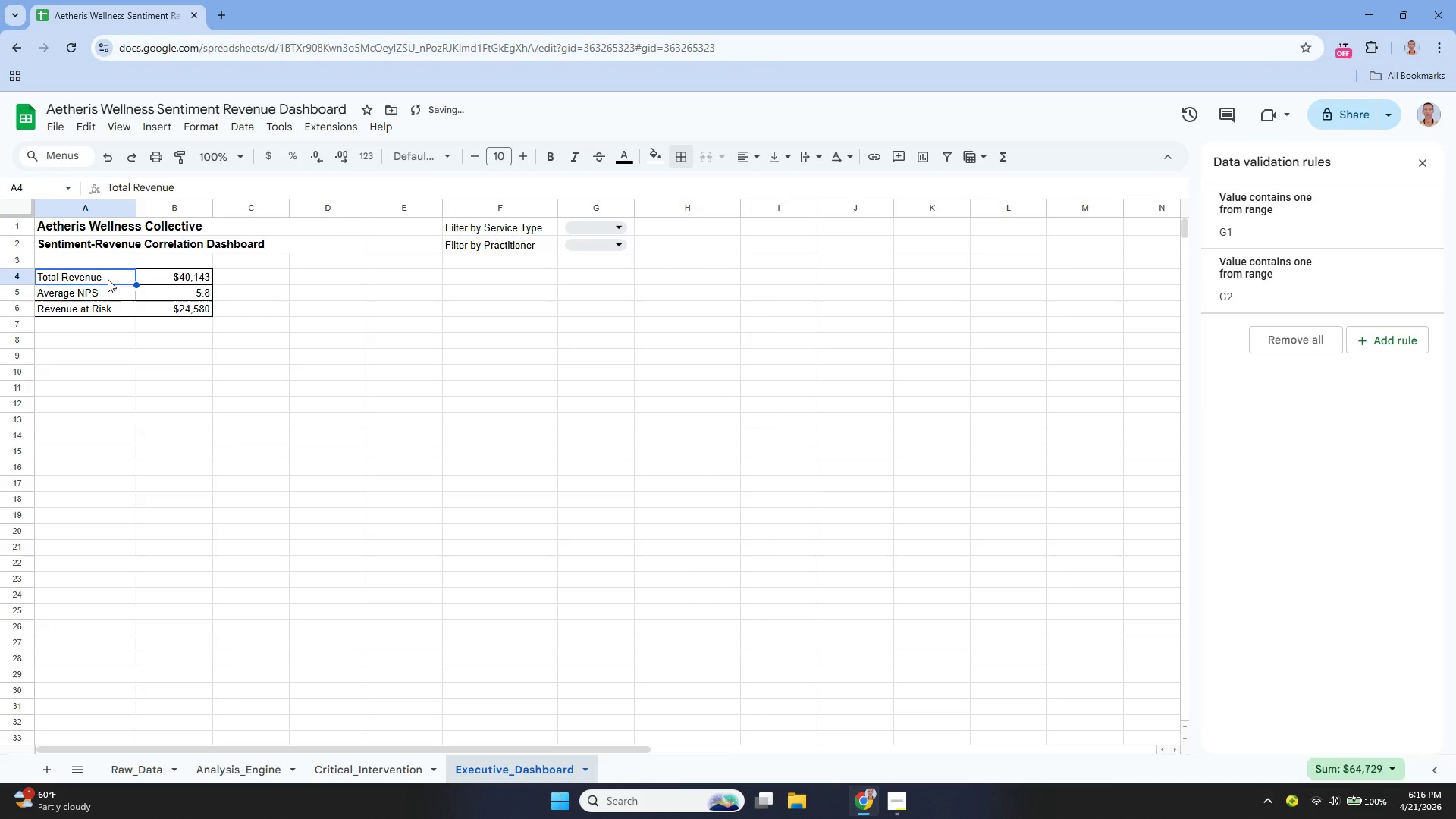 
left_click_drag(start_coordinate=[105, 275], to_coordinate=[103, 307])
 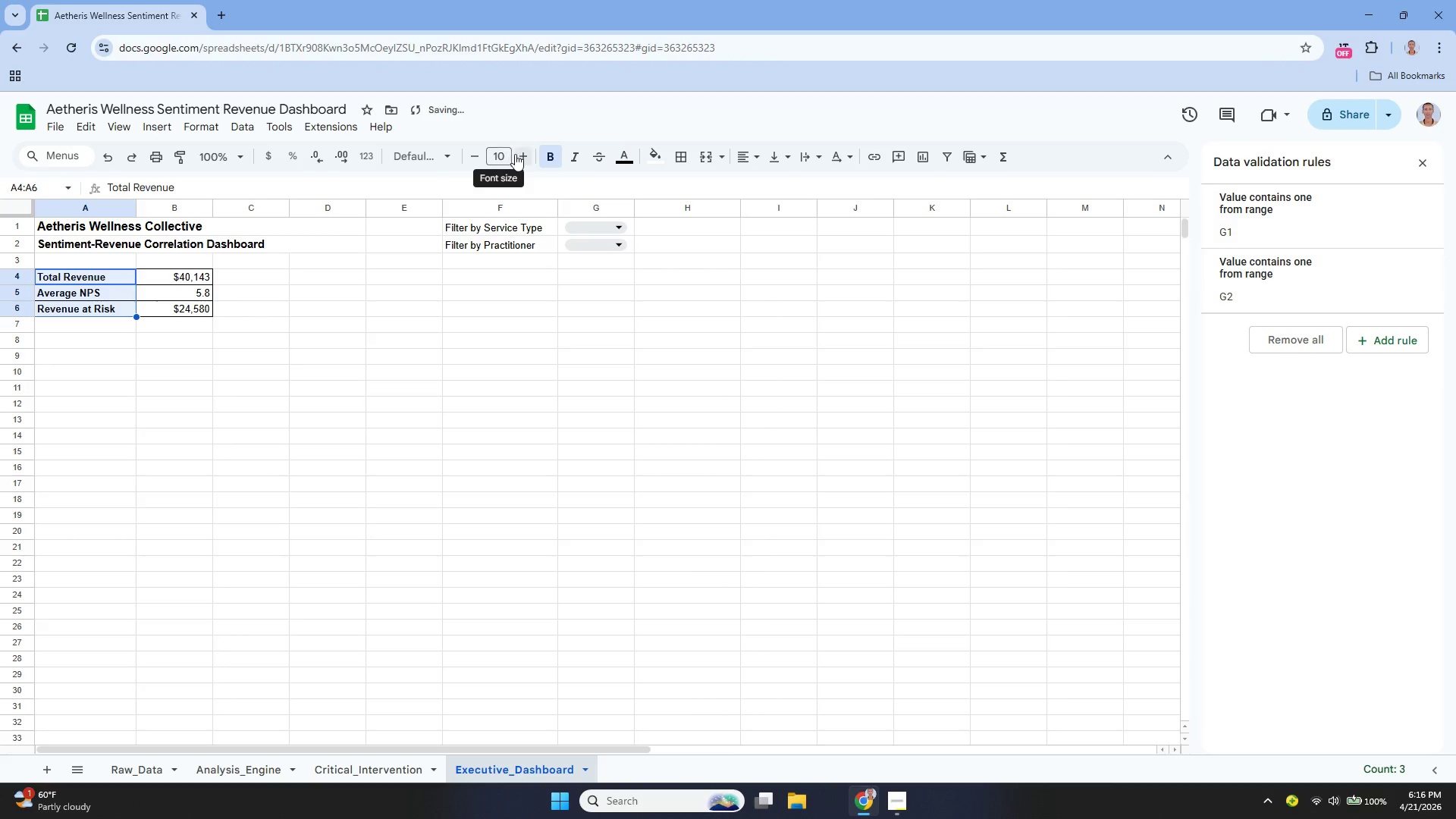 
left_click([516, 156])
 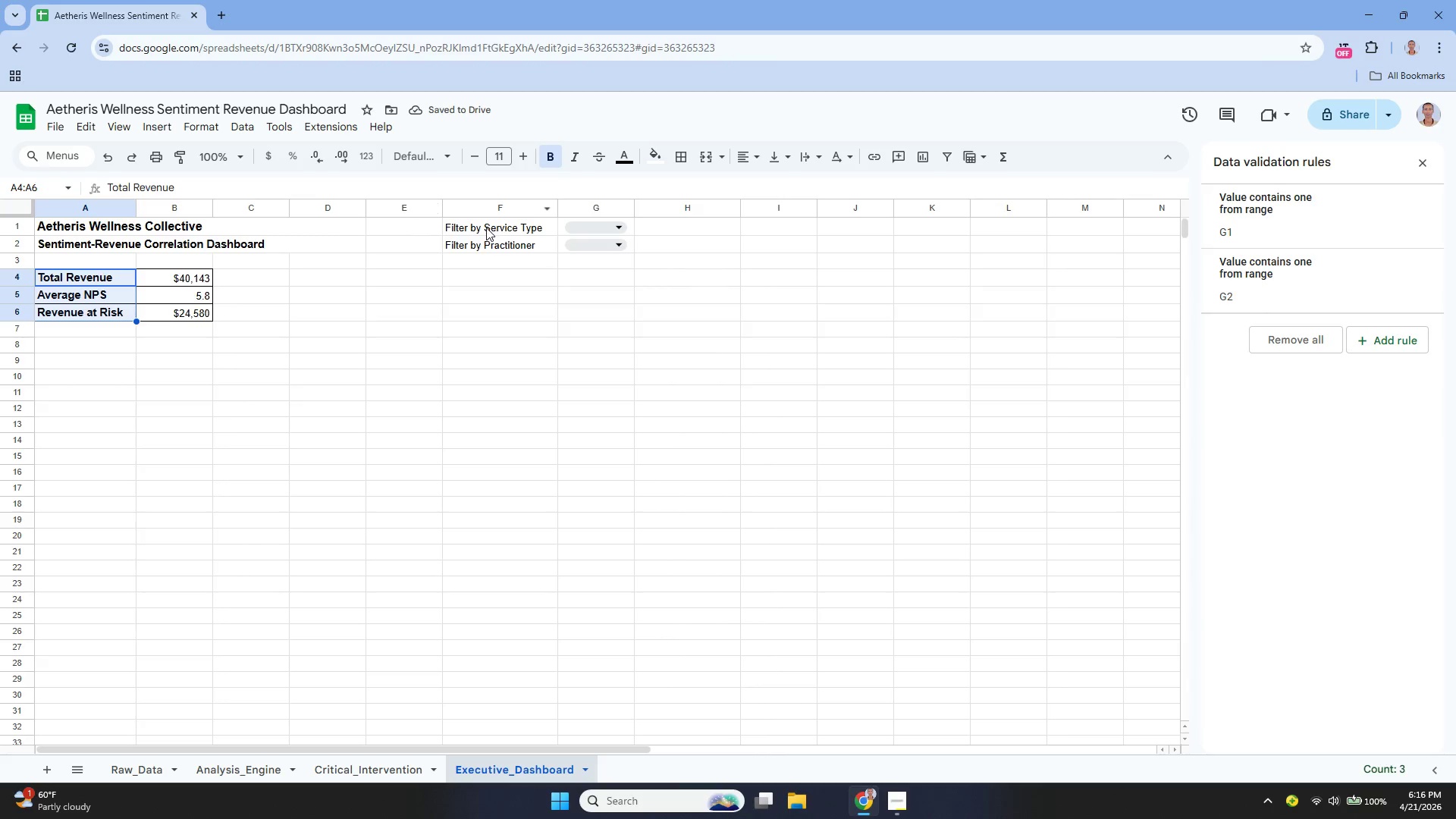 
left_click_drag(start_coordinate=[447, 226], to_coordinate=[599, 252])
 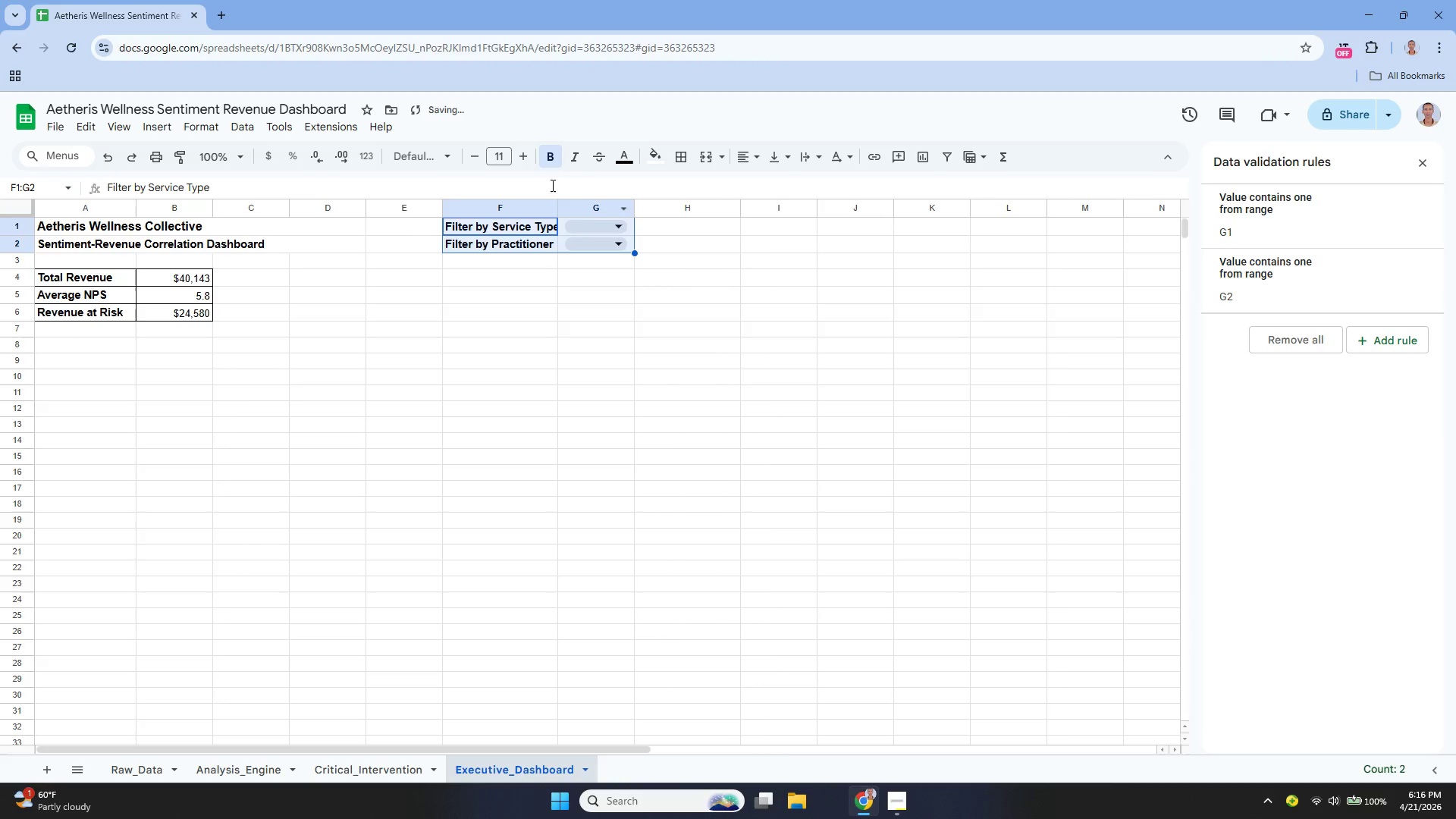 
wait(5.3)
 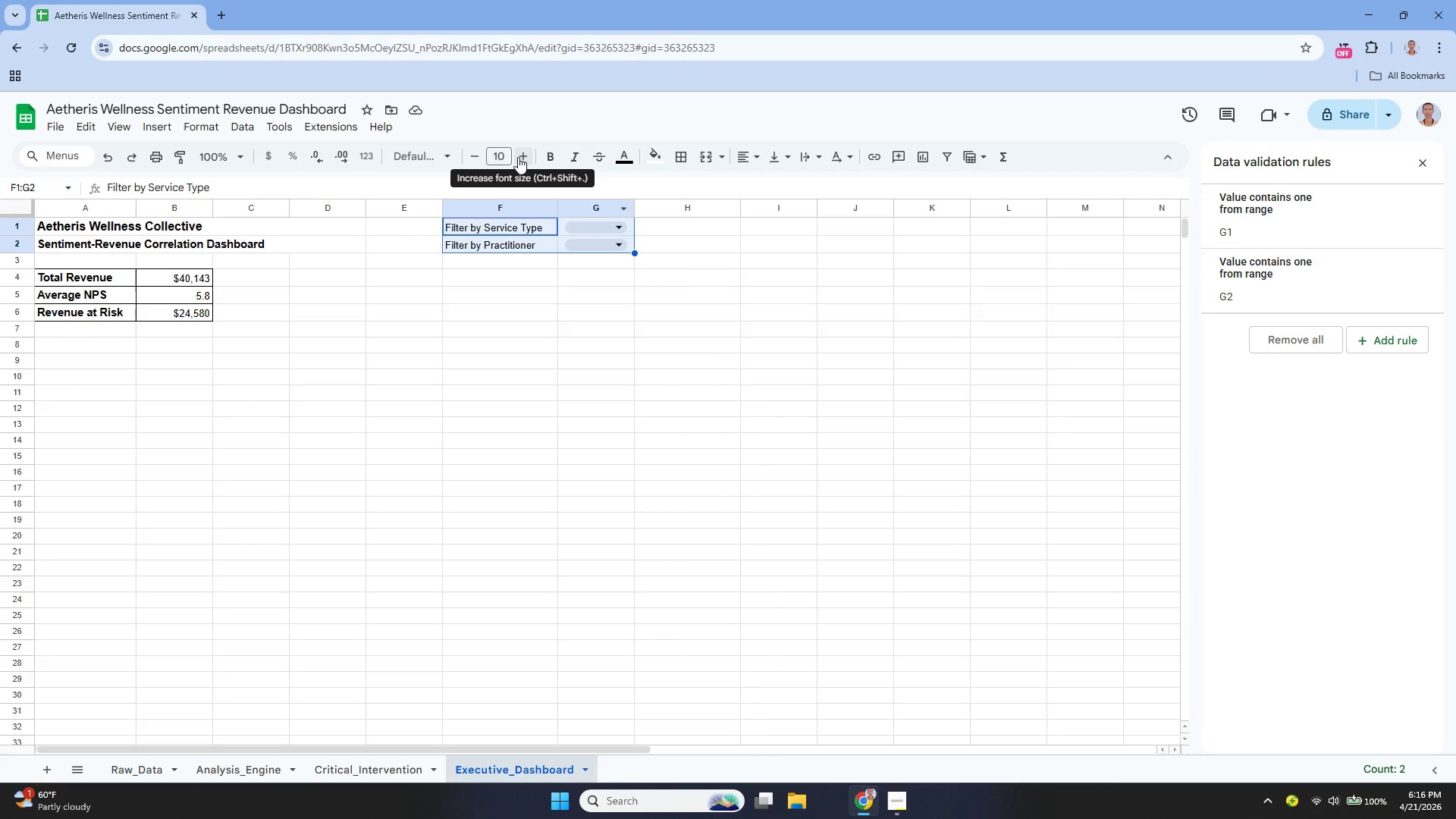 
left_click_drag(start_coordinate=[557, 210], to_coordinate=[571, 219])
 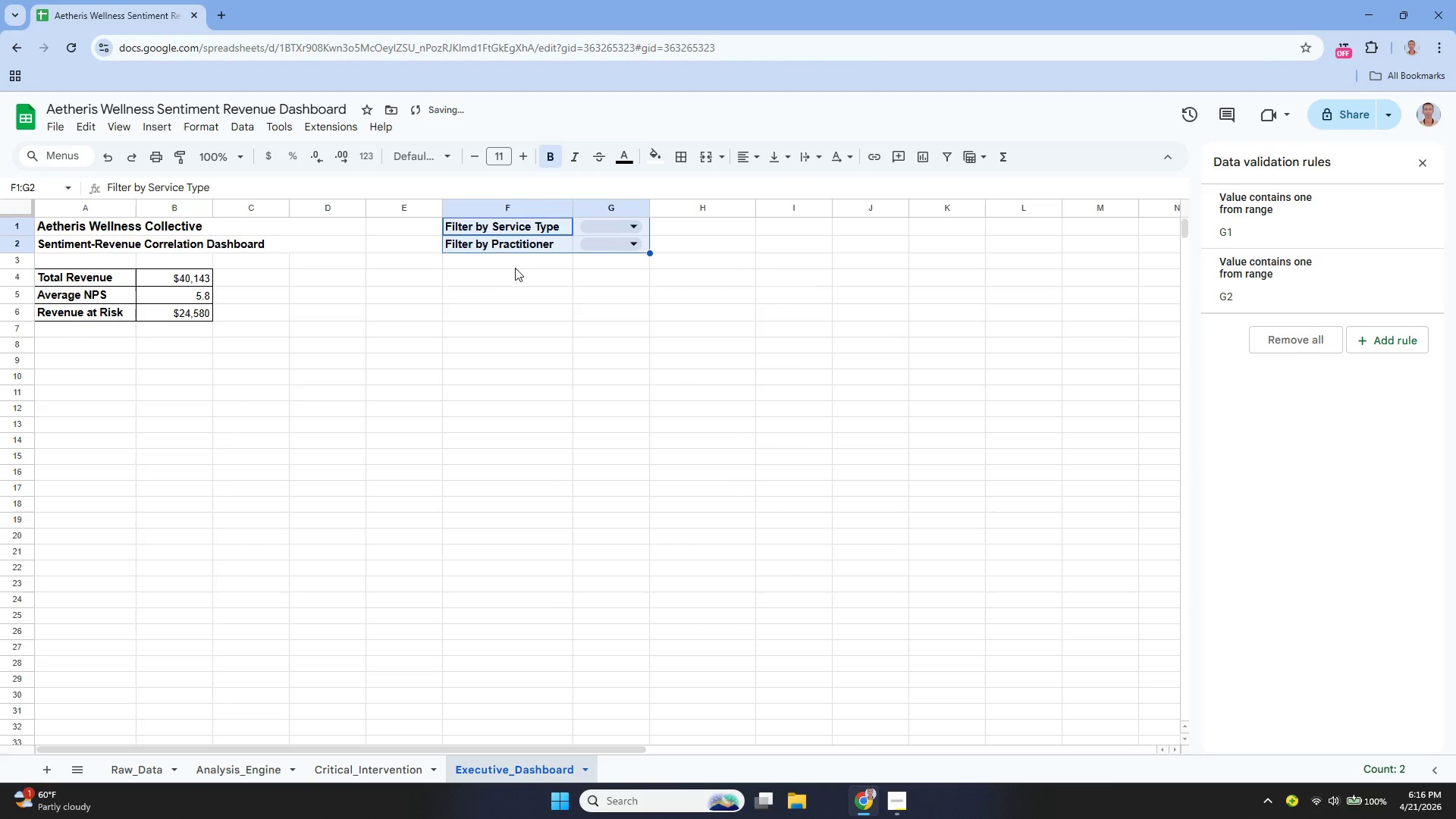 
left_click([513, 265])
 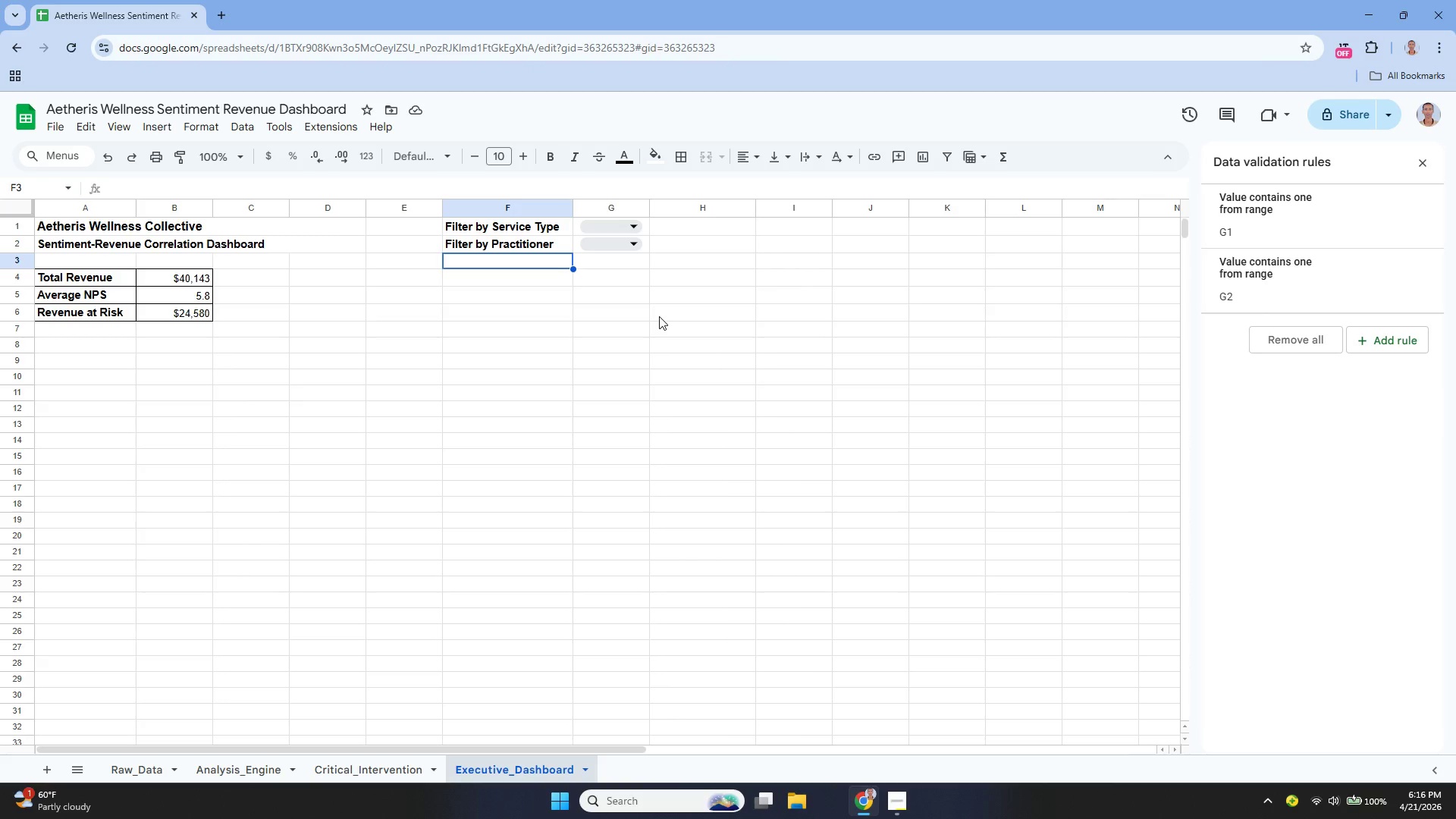 
wait(6.06)
 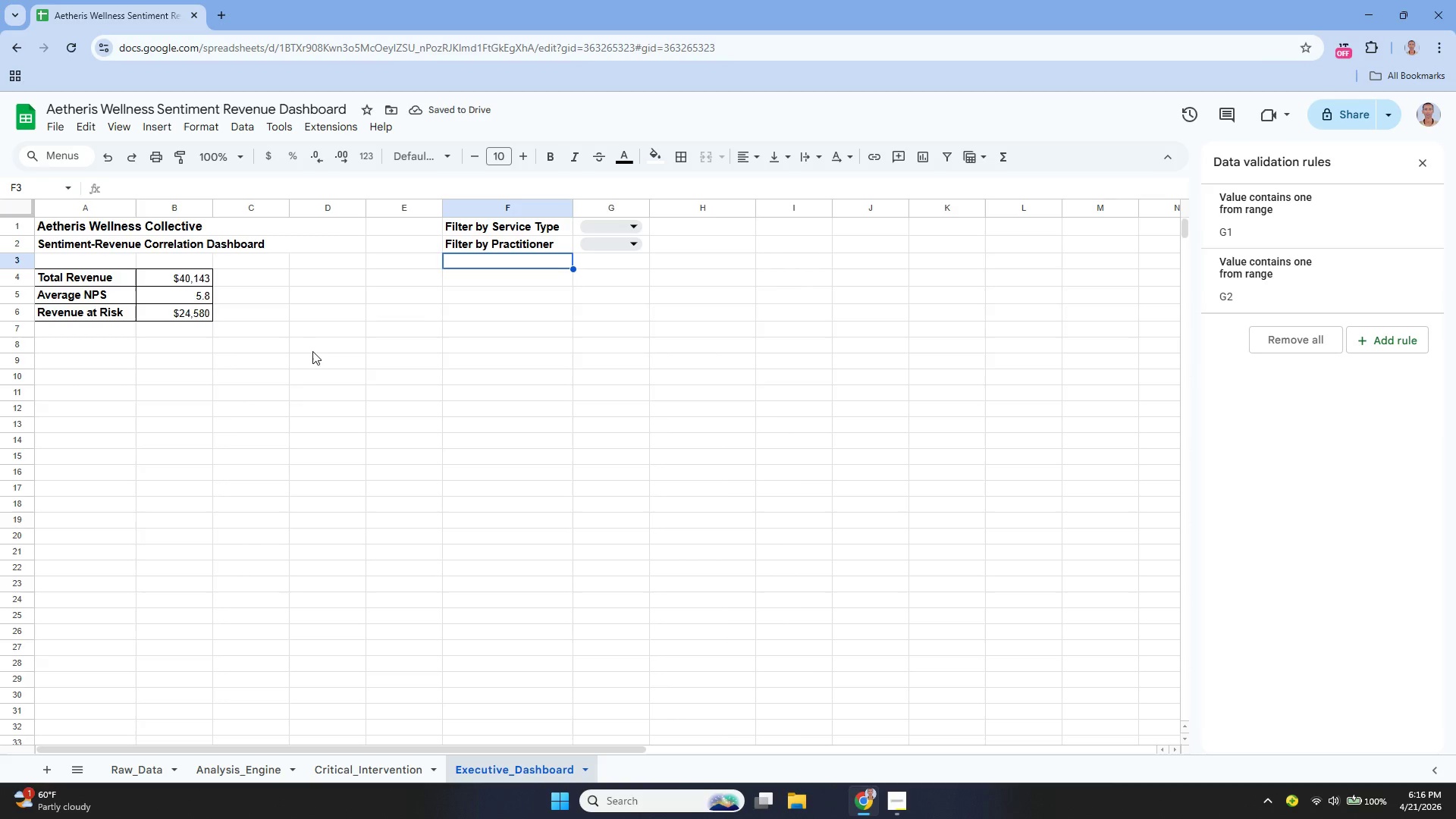 
left_click([603, 222])
 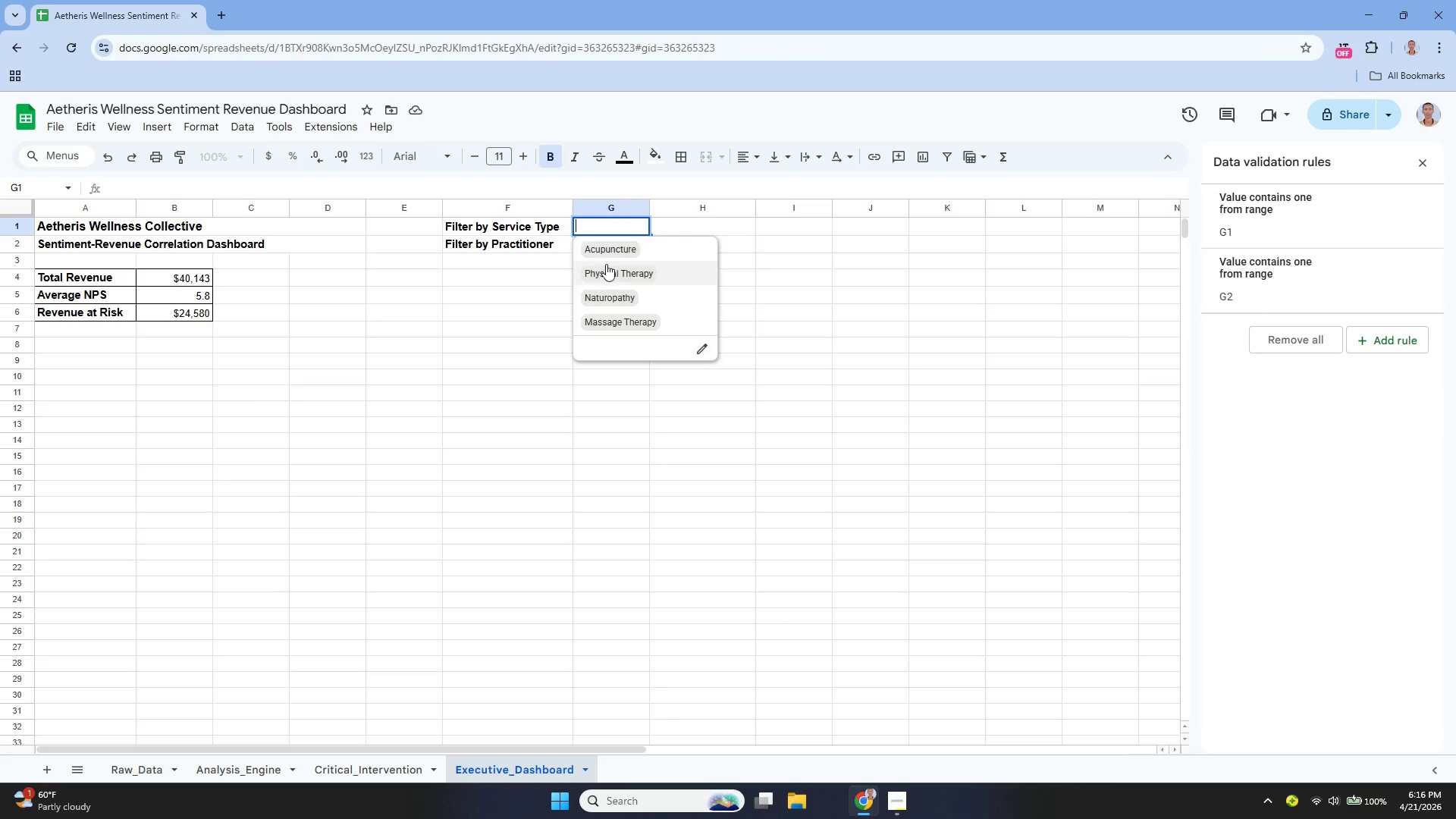 
left_click([606, 266])
 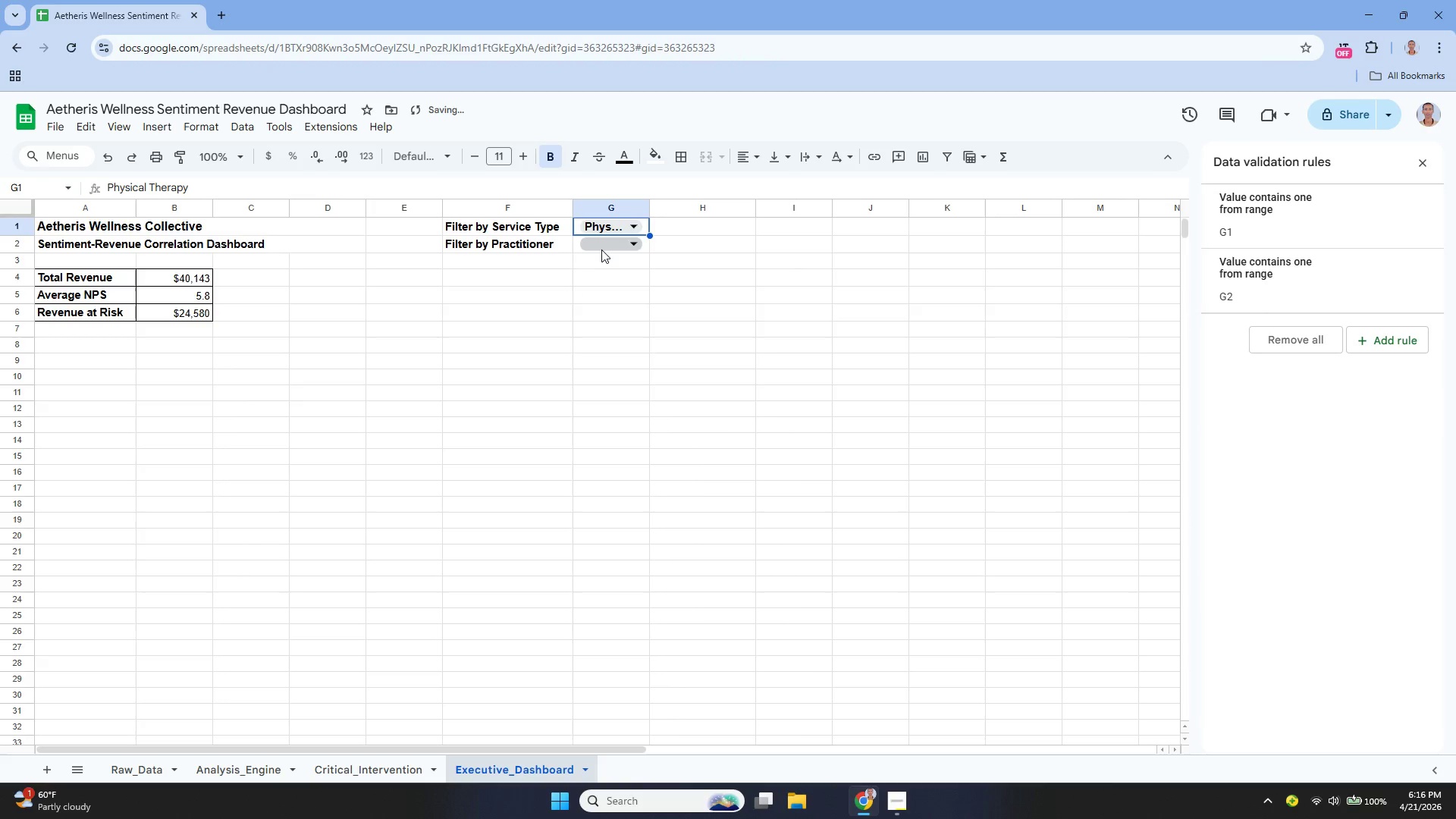 
left_click([601, 249])
 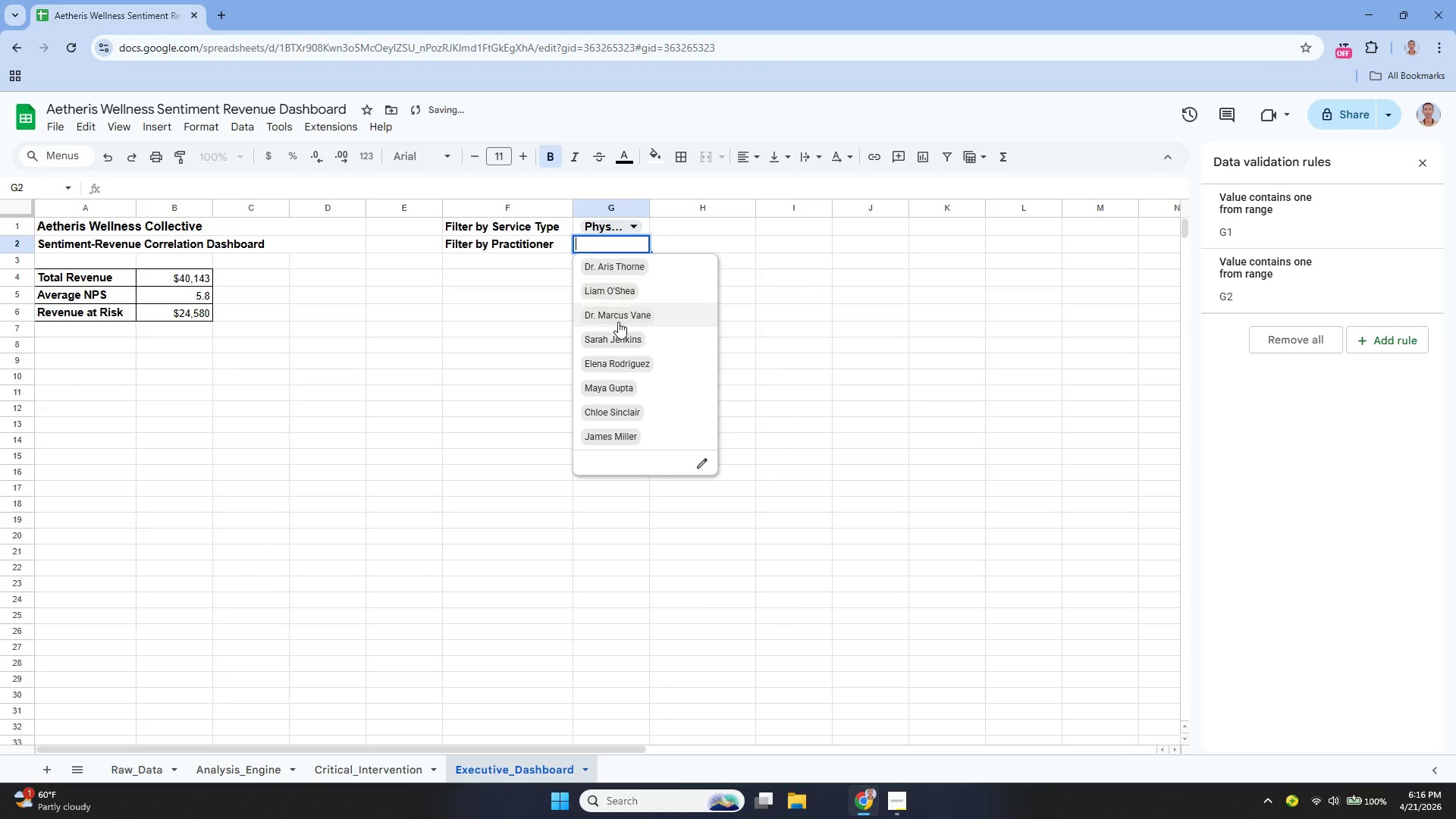 
left_click([619, 325])
 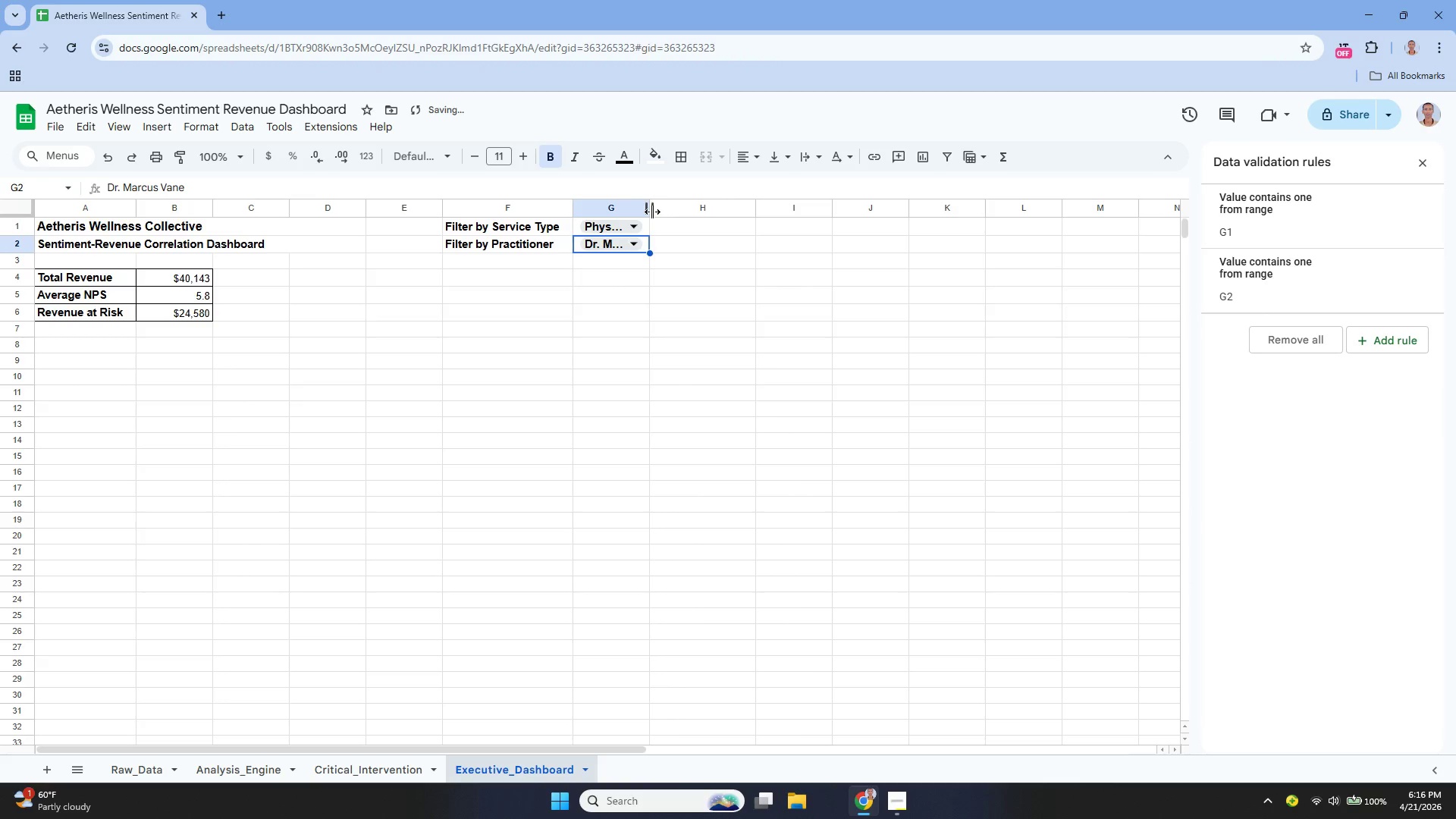 
left_click_drag(start_coordinate=[653, 204], to_coordinate=[726, 229])
 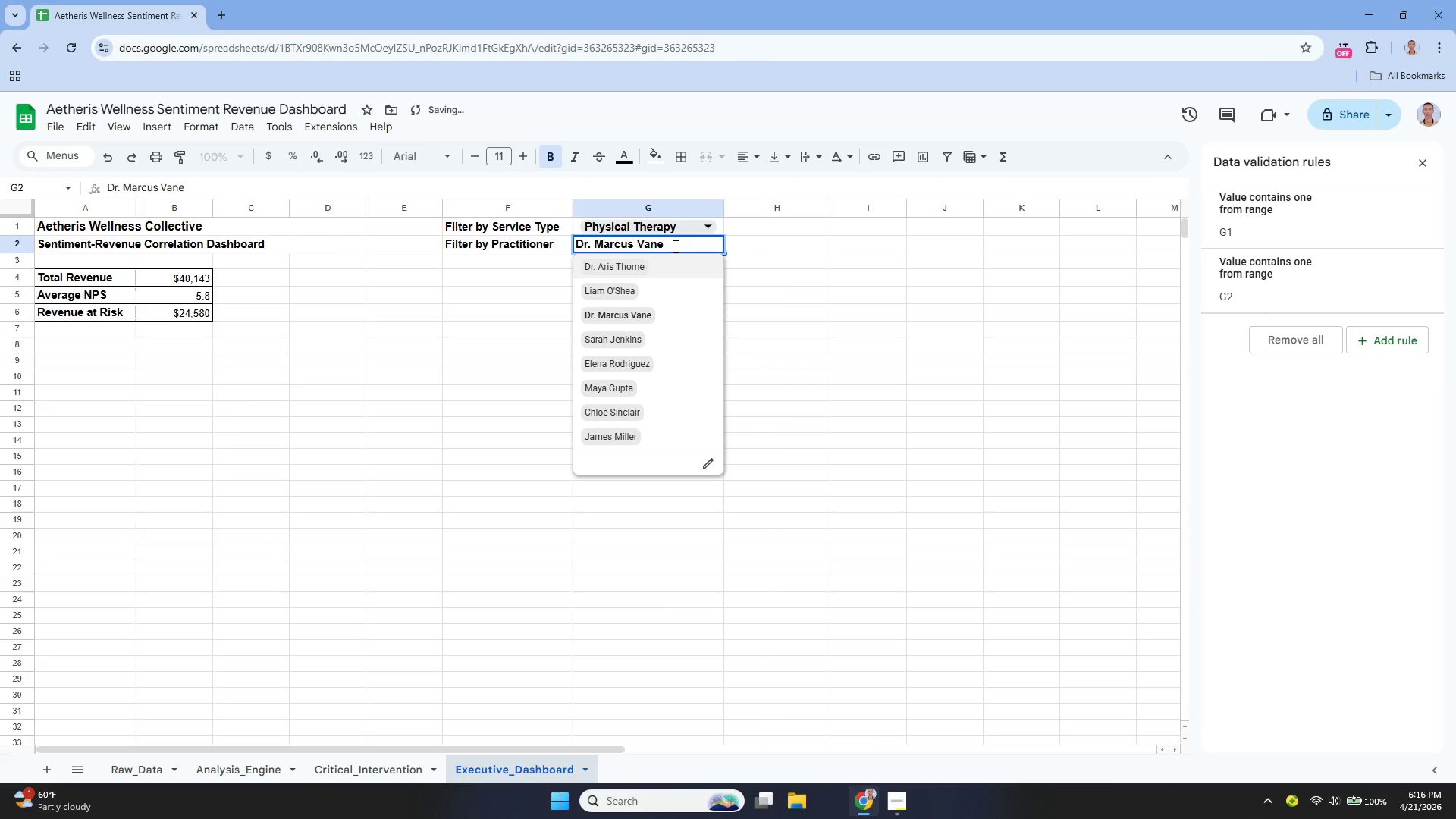 
left_click([674, 224])
 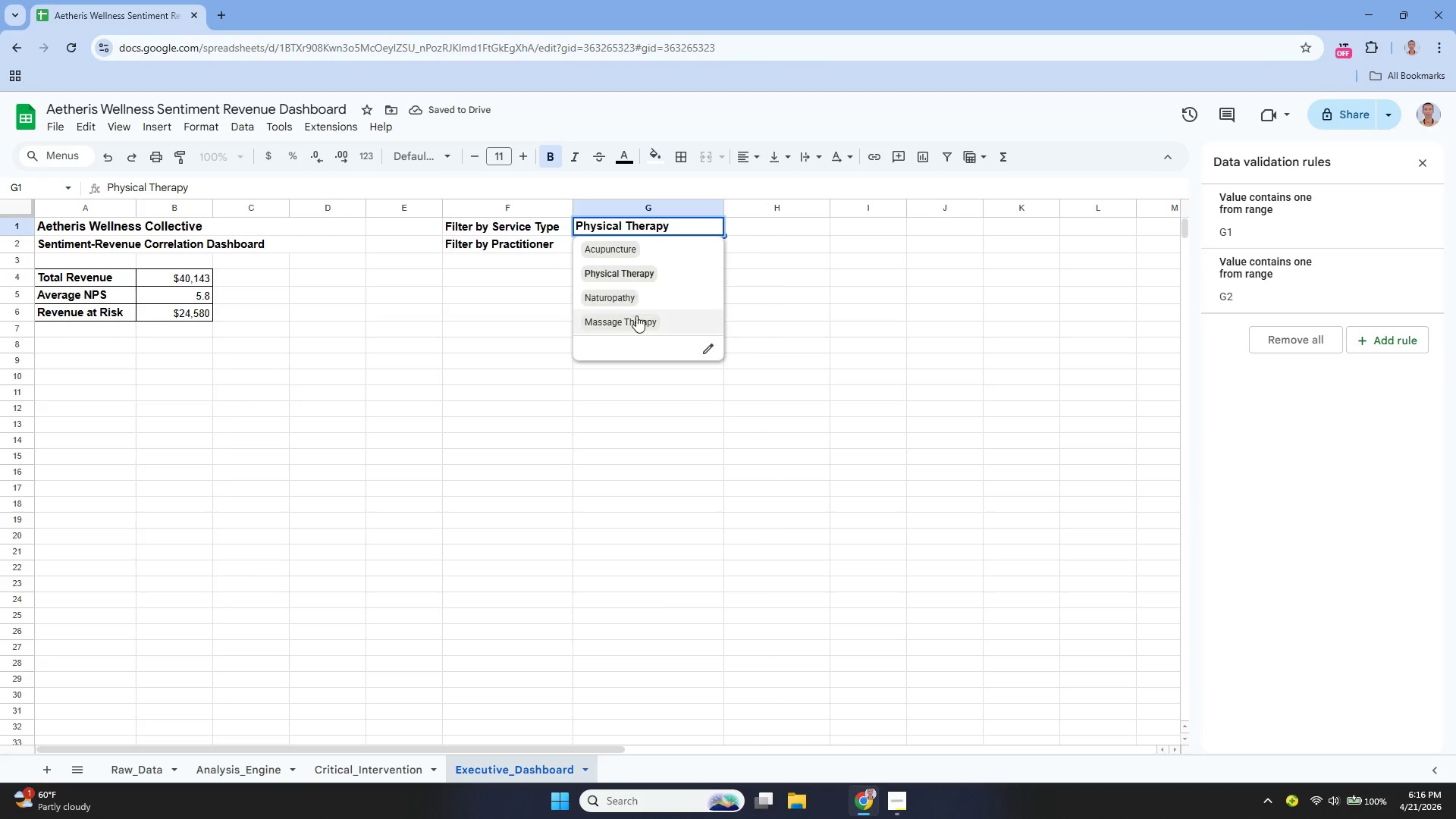 
left_click([635, 318])
 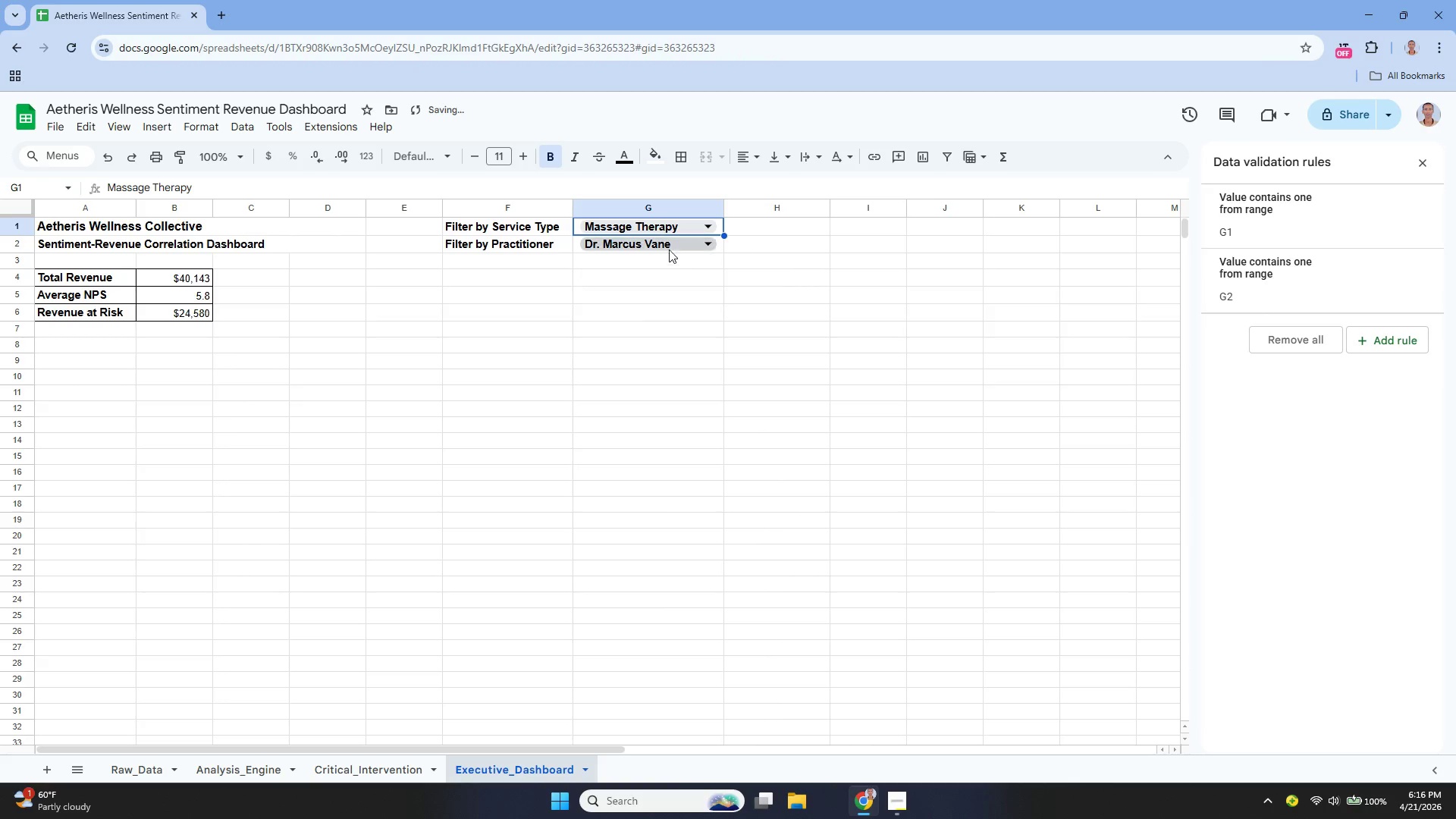 
left_click([671, 244])
 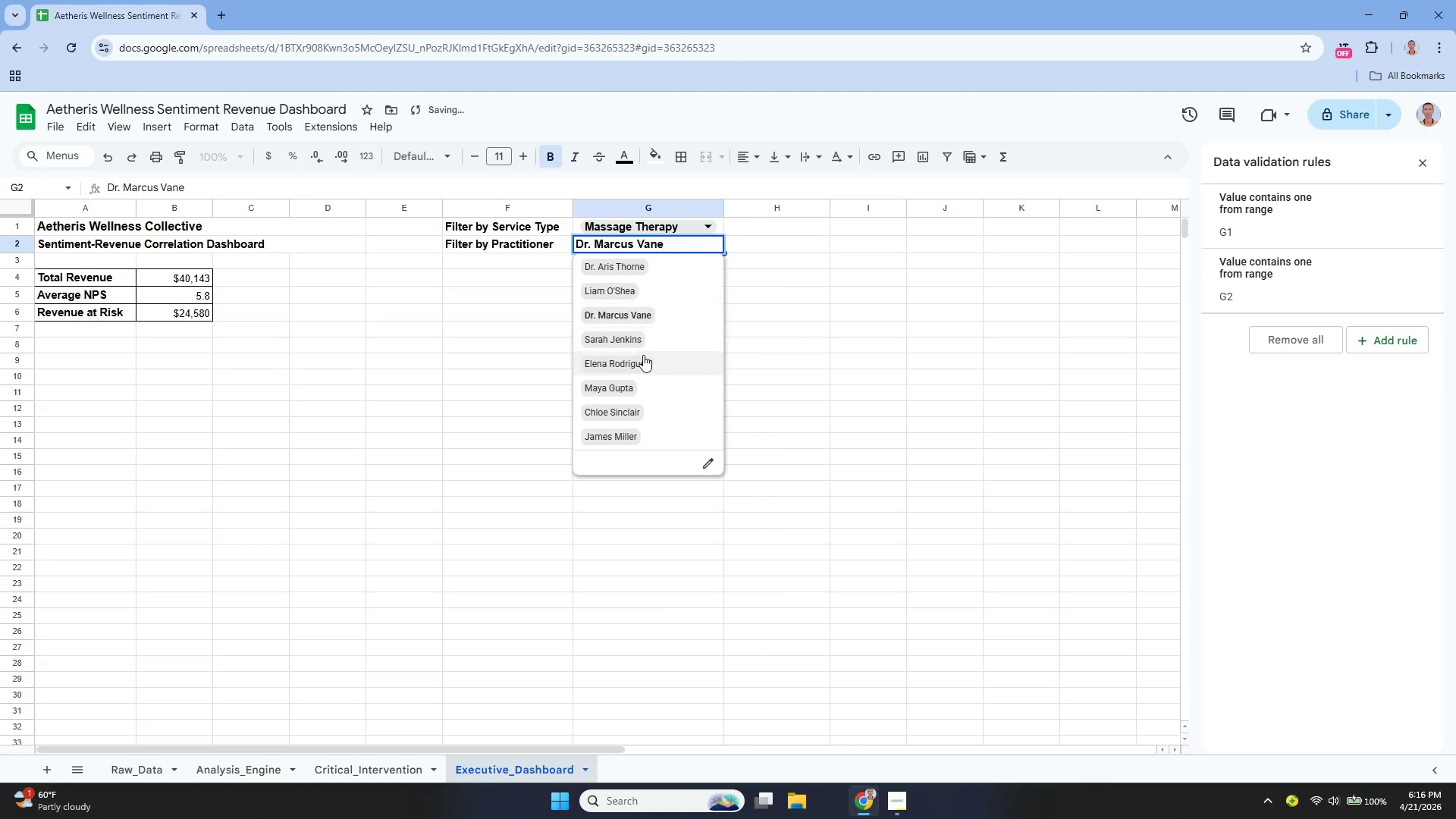 
left_click([643, 356])
 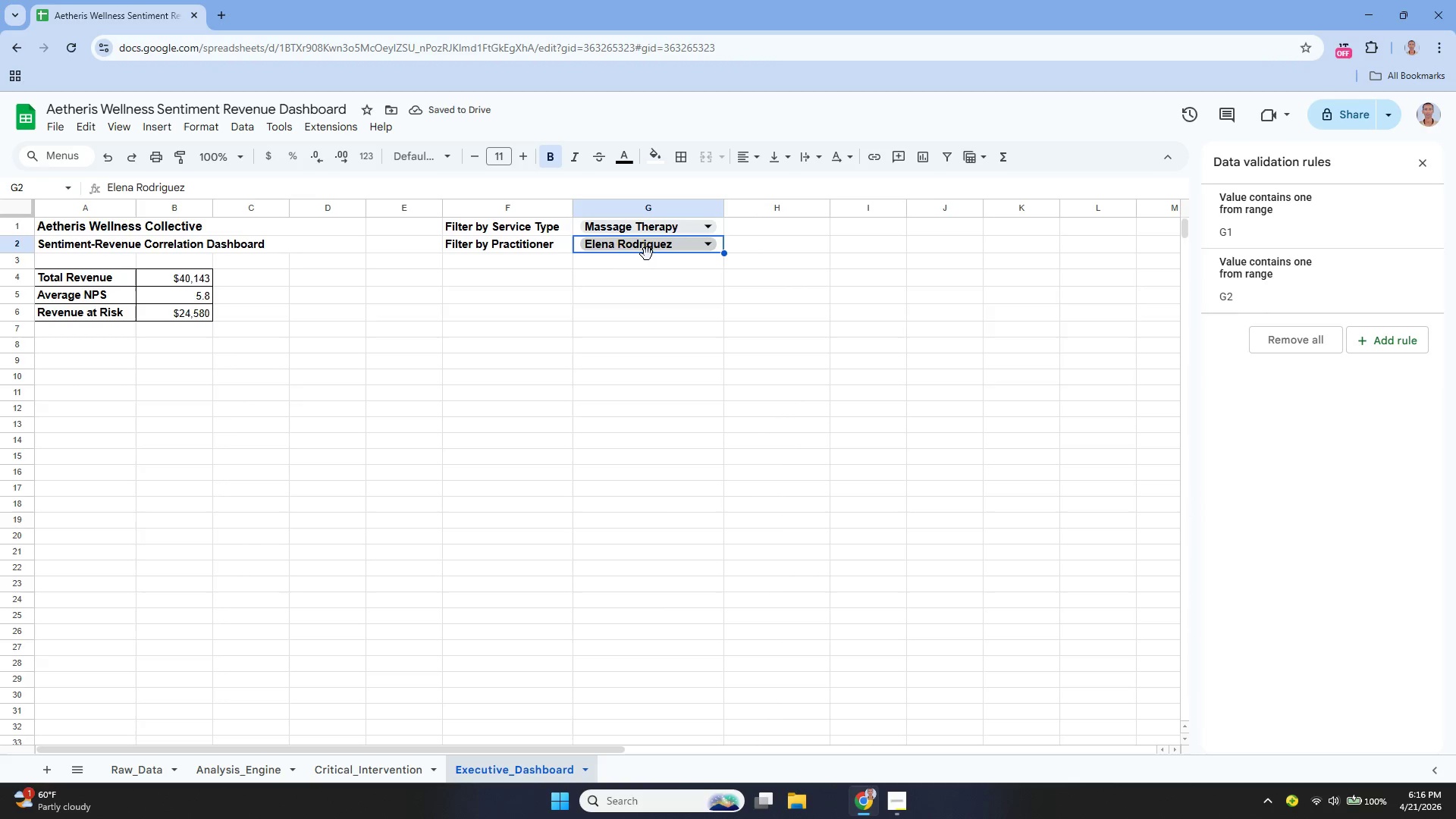 
wait(5.39)
 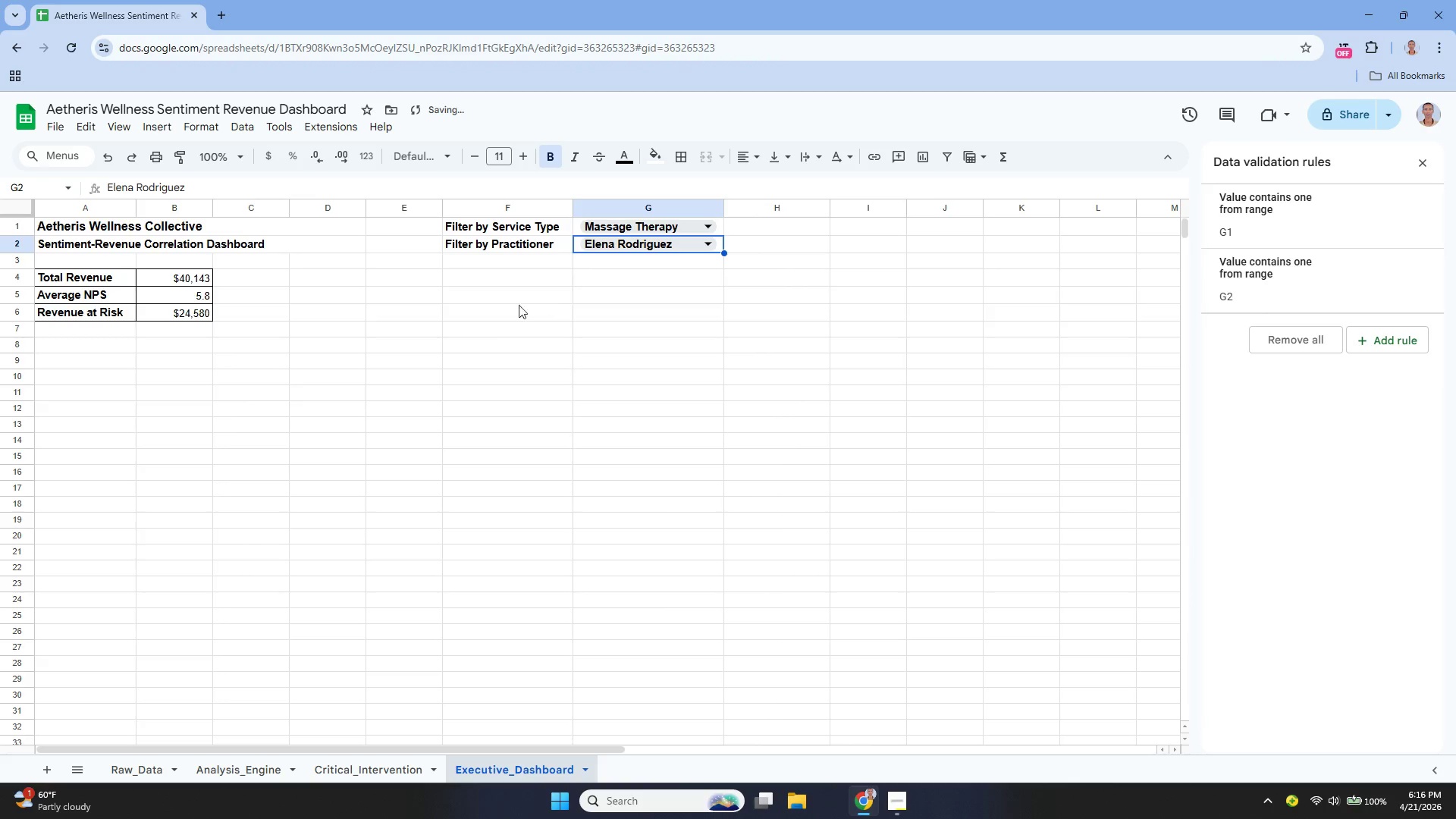 
hold_key(key=ControlLeft, duration=2.41)
left_click_drag(start_coordinate=[460, 218], to_coordinate=[624, 260])
 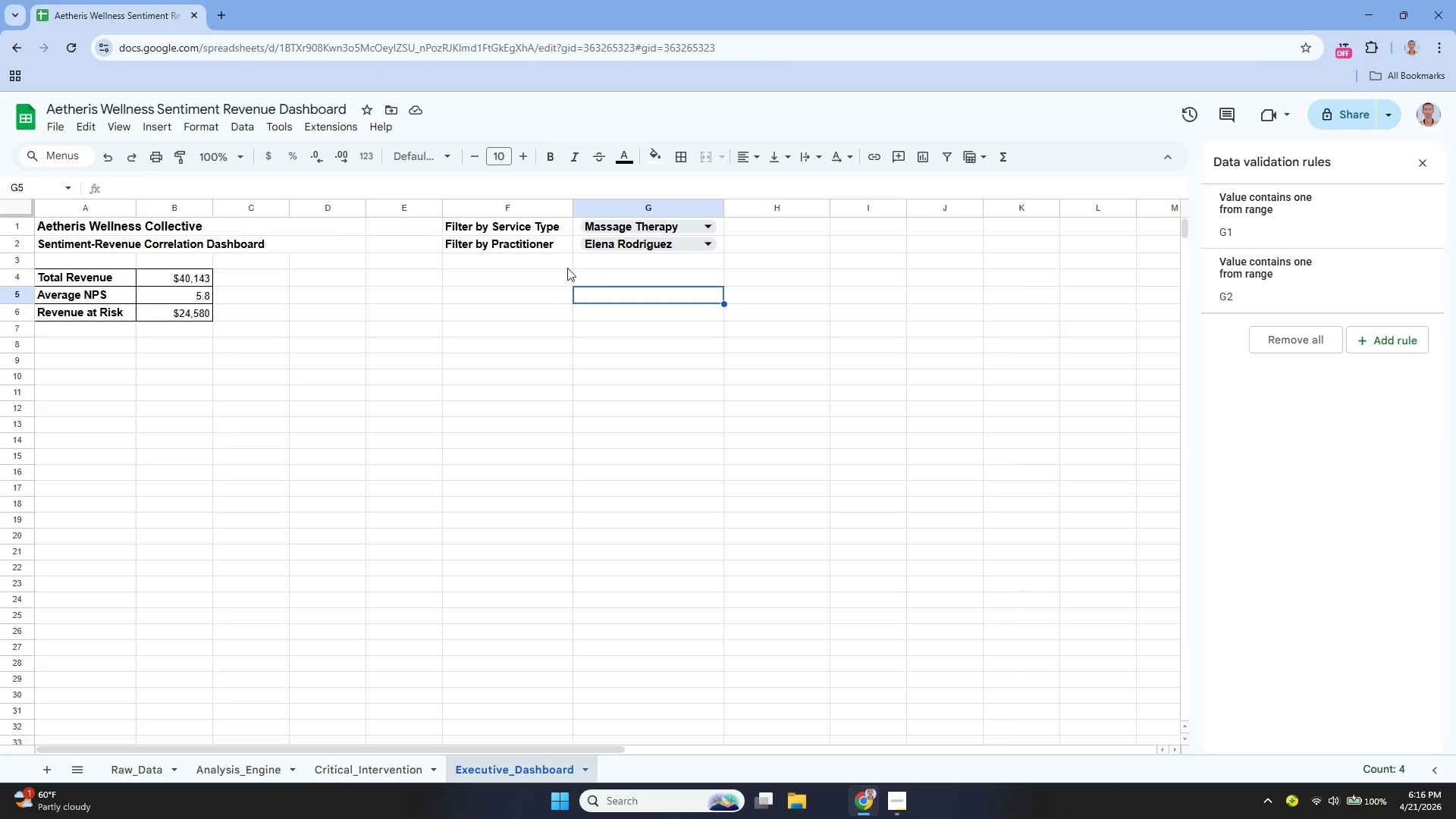 
hold_key(key=ControlLeft, duration=4.38)
left_click_drag(start_coordinate=[490, 221], to_coordinate=[643, 247])
 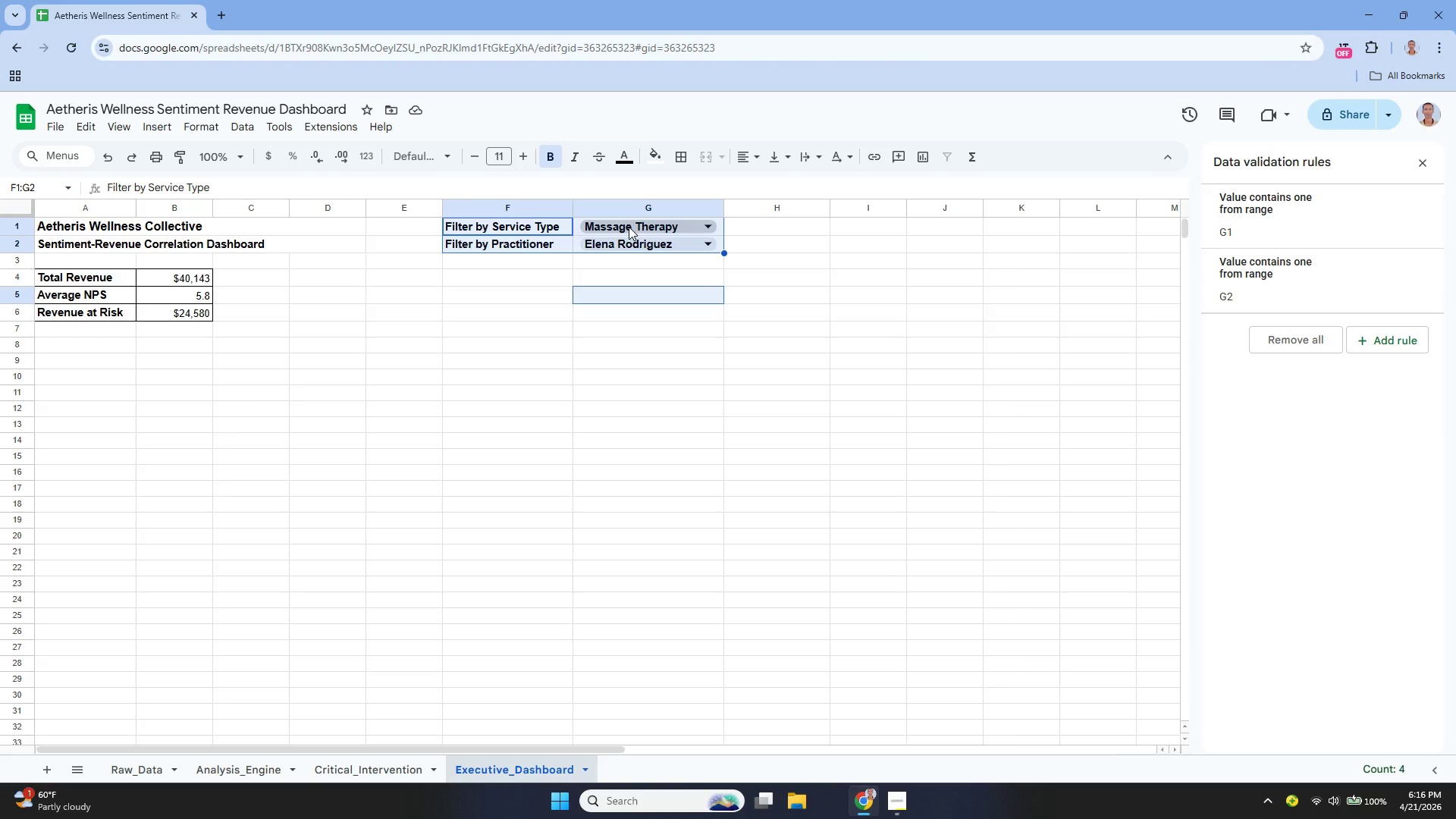 
left_click([629, 227])
 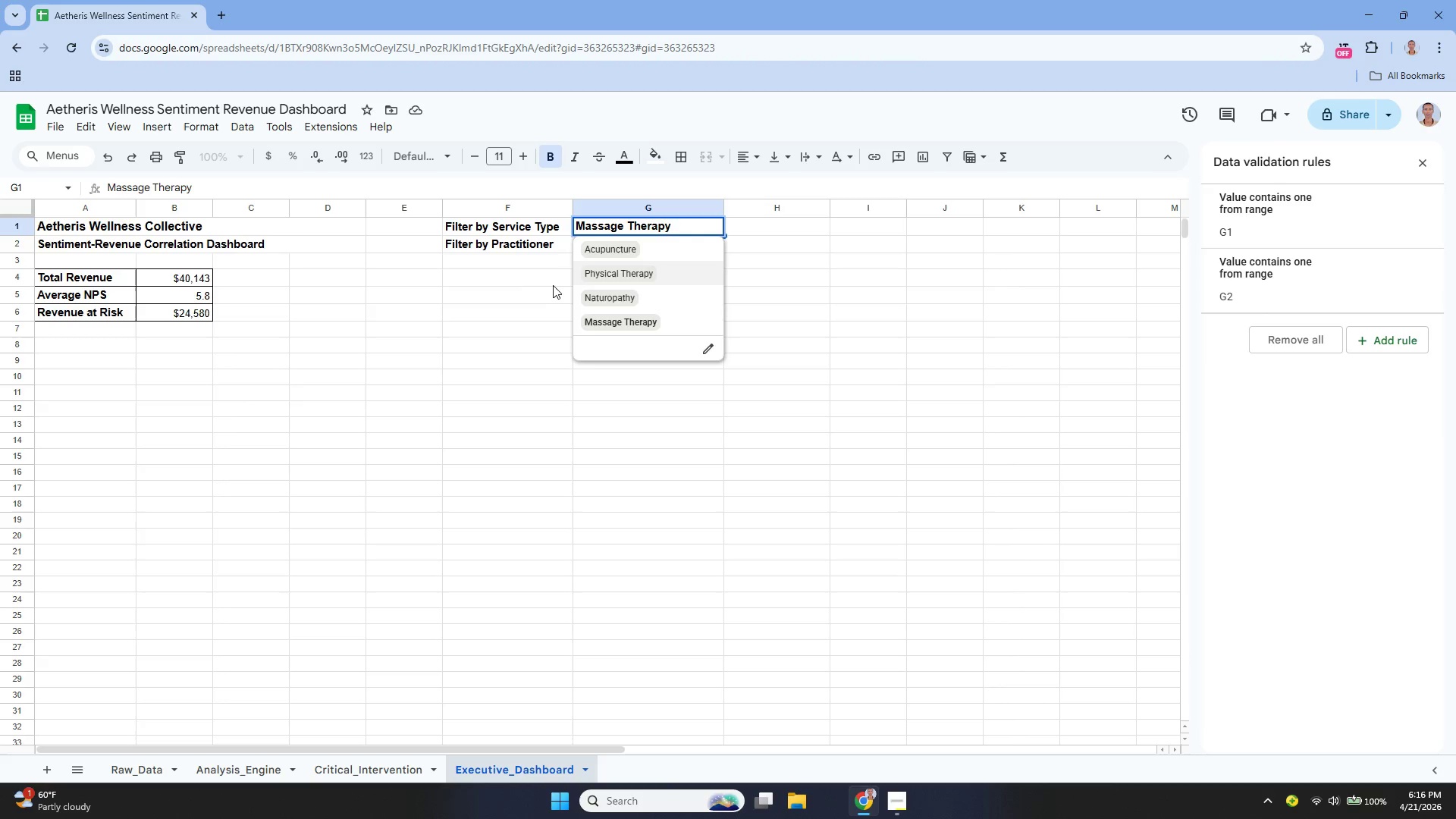 
left_click([533, 293])
 